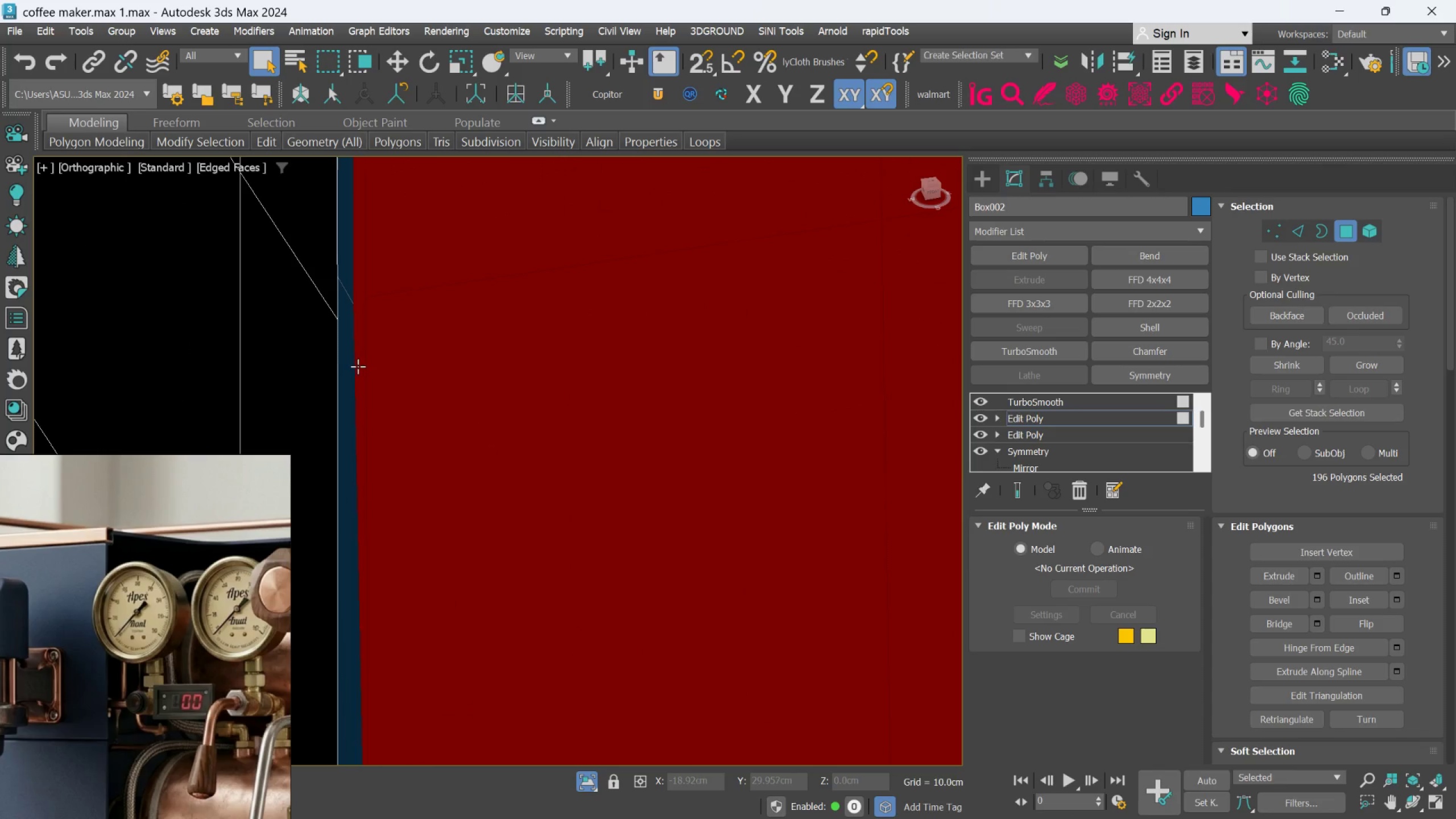 
middle_click([414, 387])
 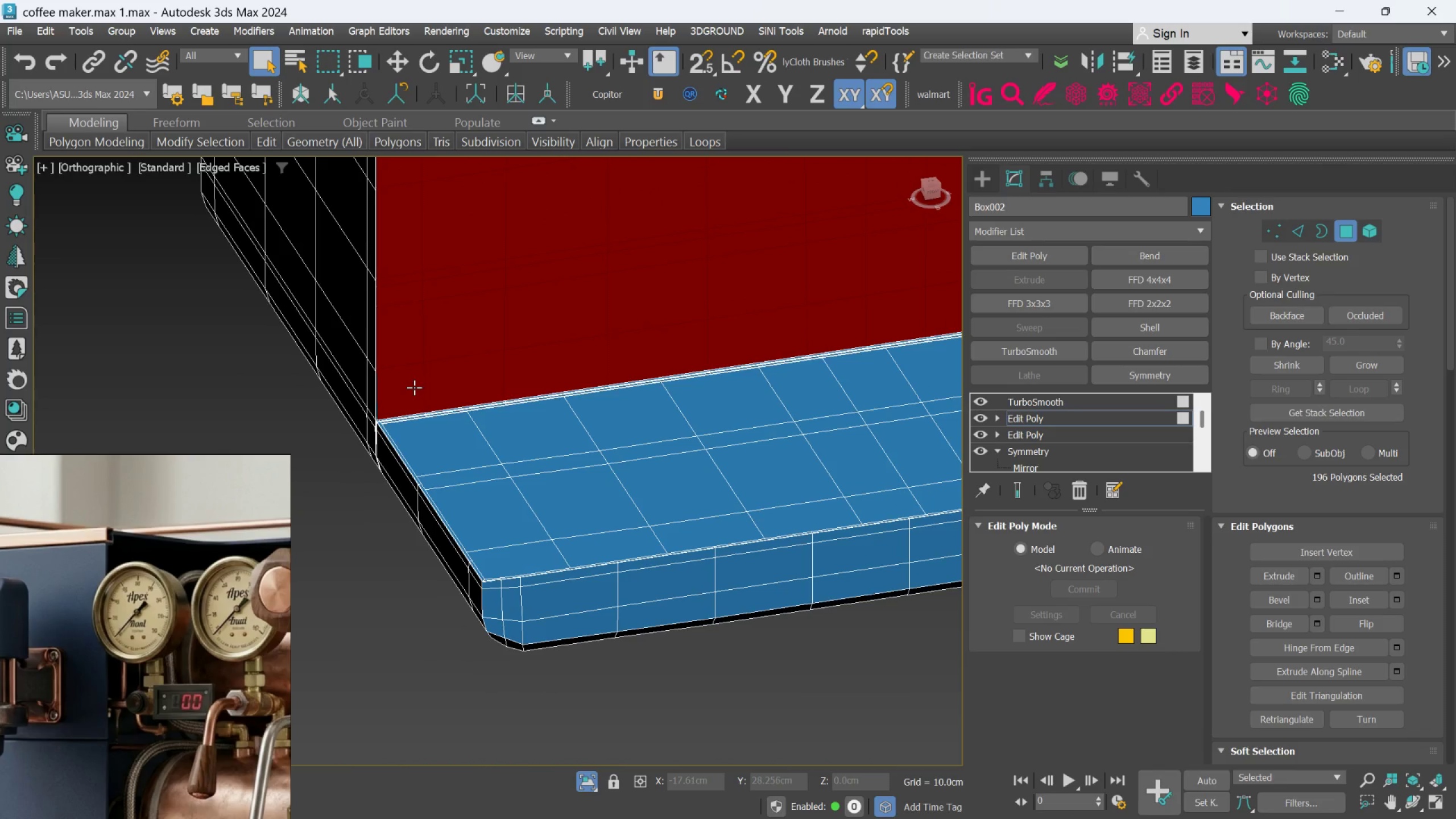 
scroll: coordinate [414, 387], scroll_direction: down, amount: 7.0
 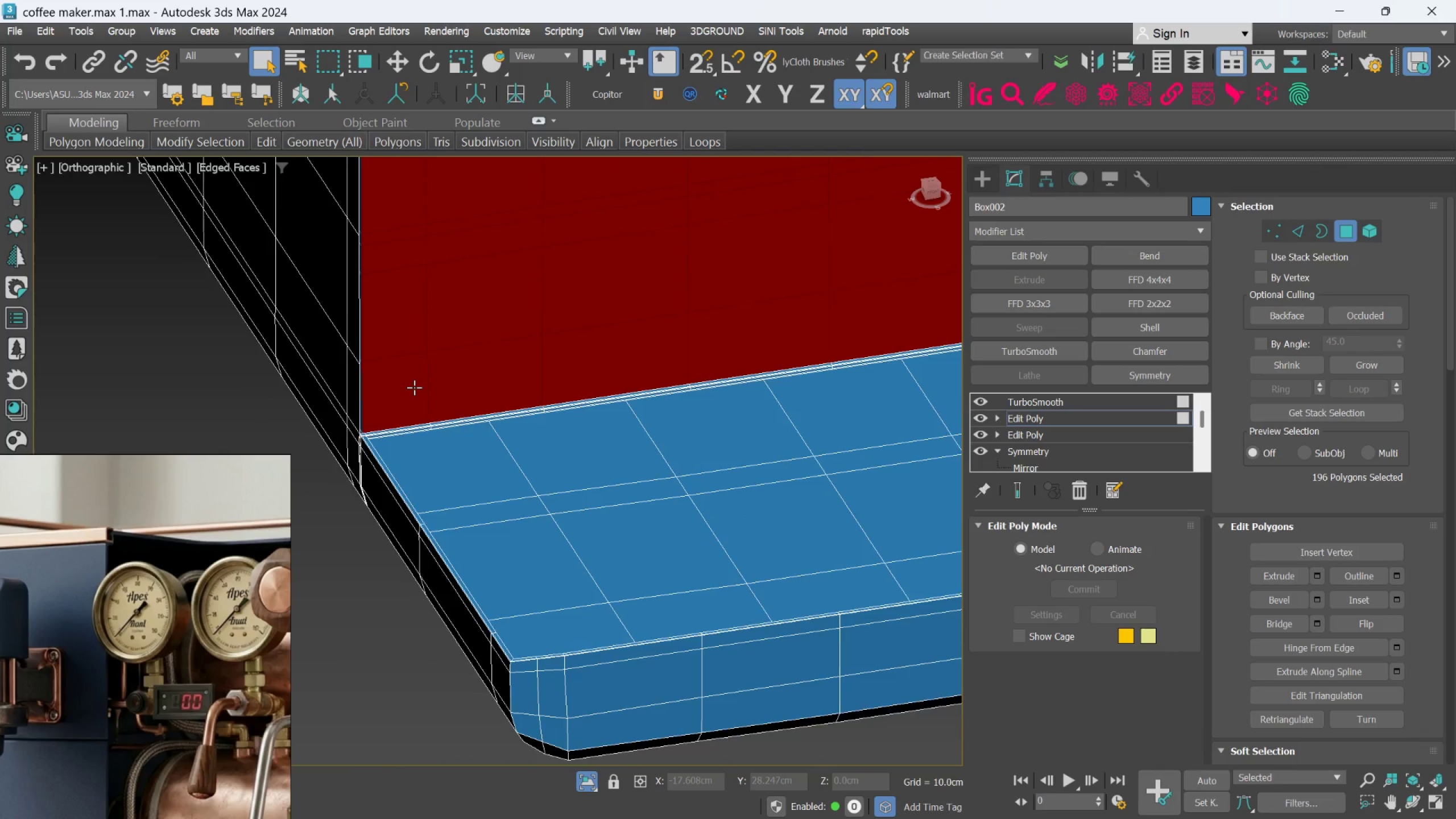 
hold_key(key=AltLeft, duration=0.55)
 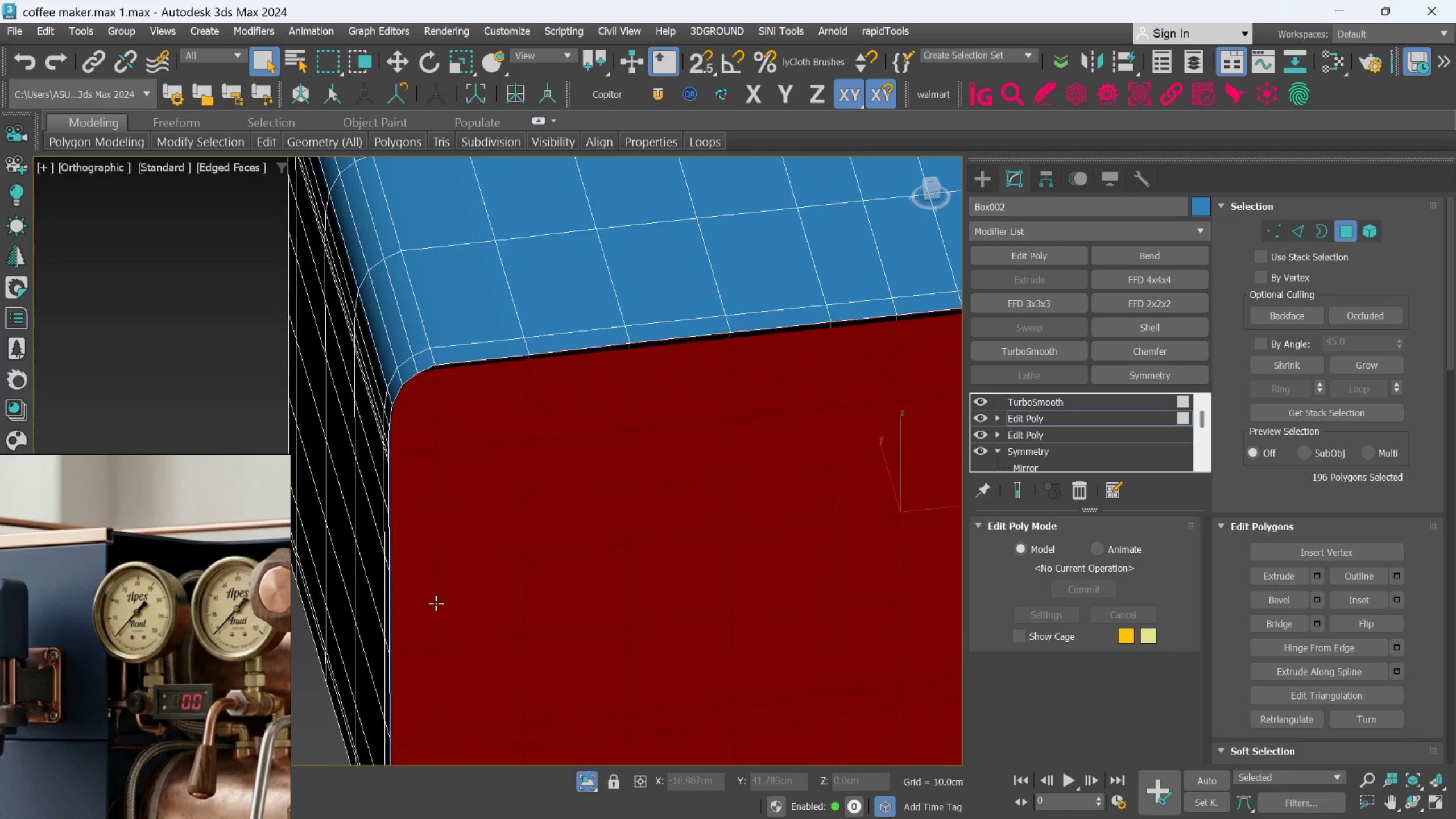 
scroll: coordinate [448, 355], scroll_direction: up, amount: 7.0
 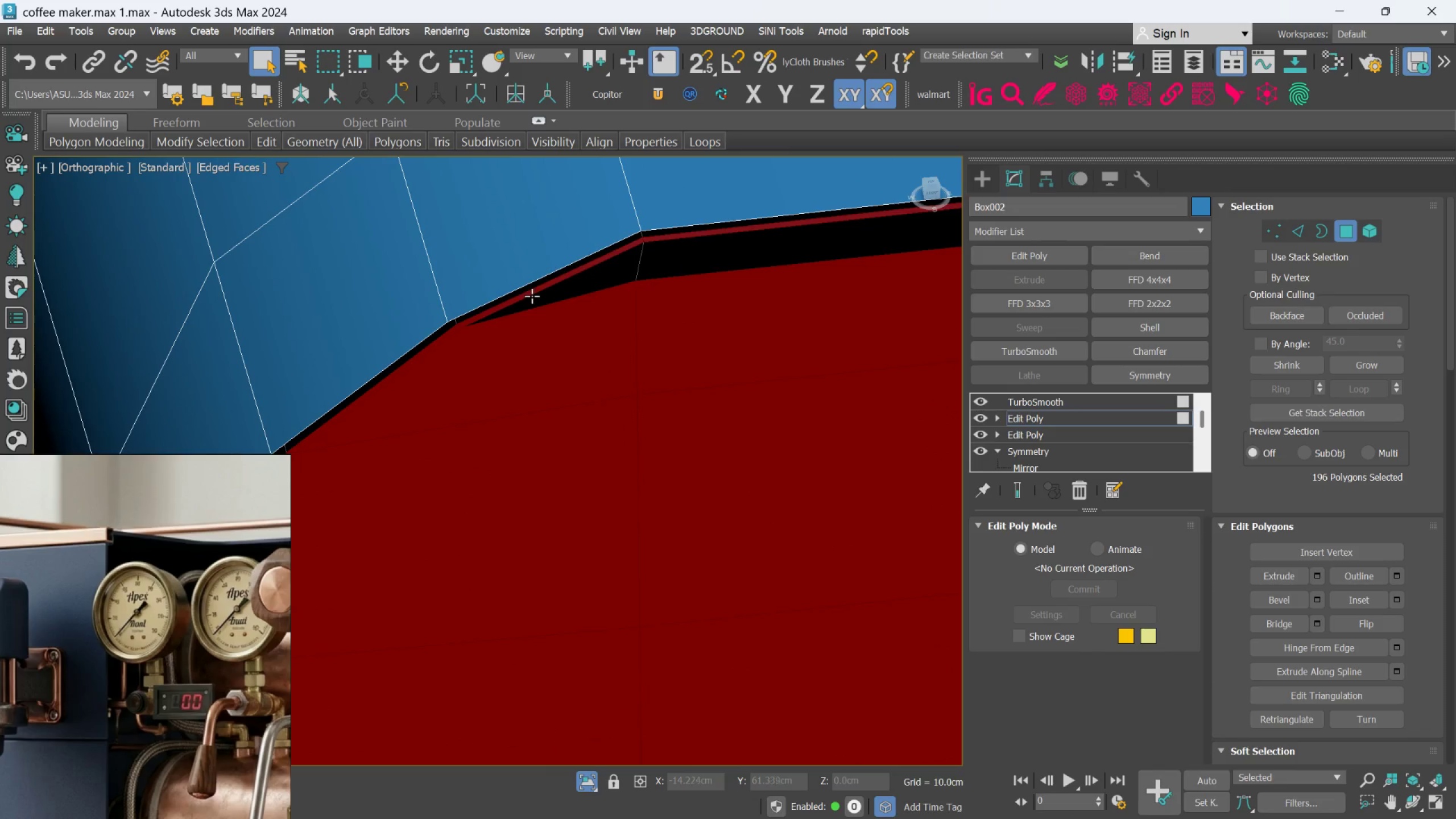 
hold_key(key=ControlLeft, duration=0.93)
left_click([532, 283])
 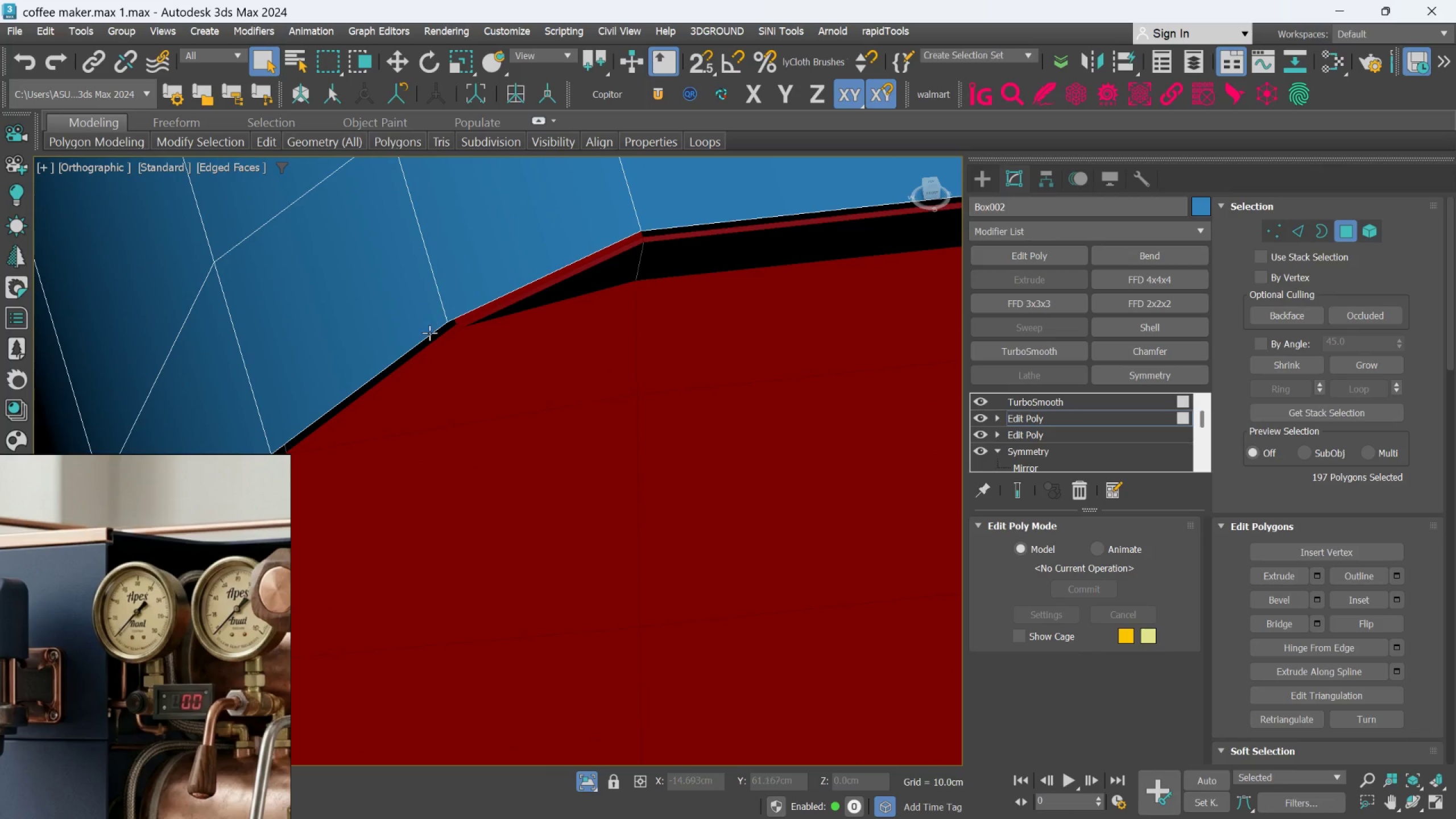 
key(Control+ControlLeft)
 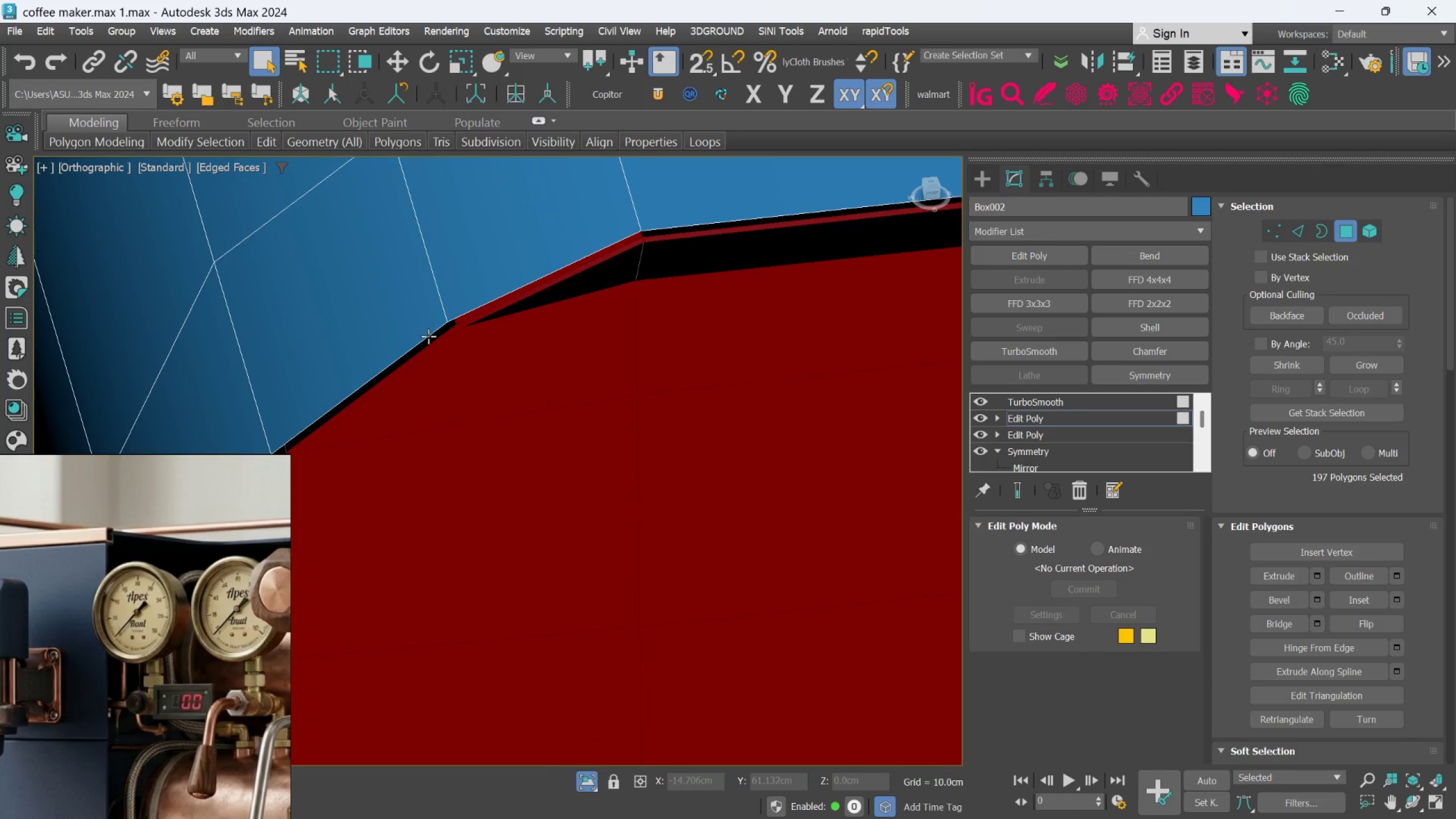 
left_click([428, 336])
 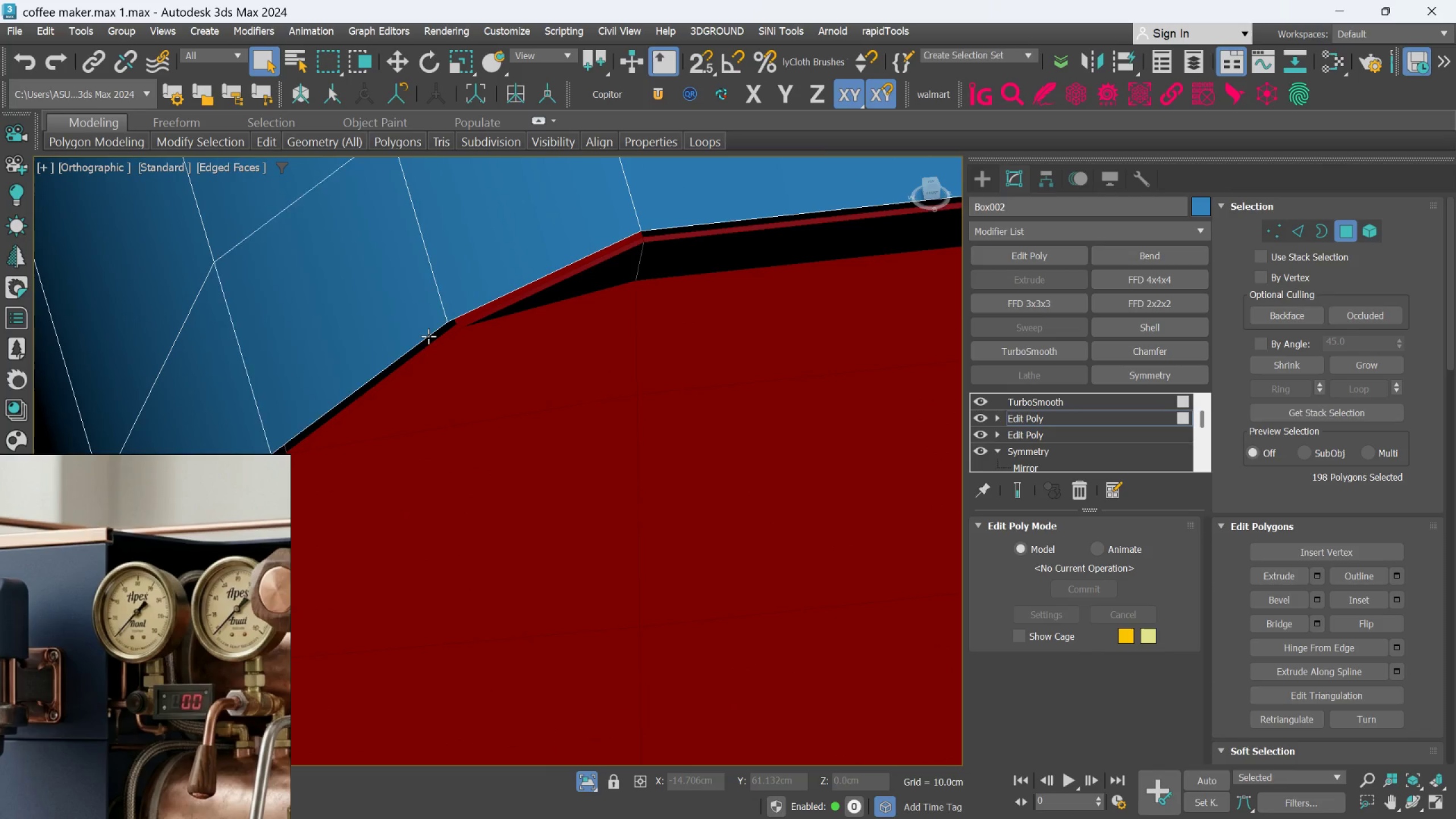 
key(Control+ControlLeft)
 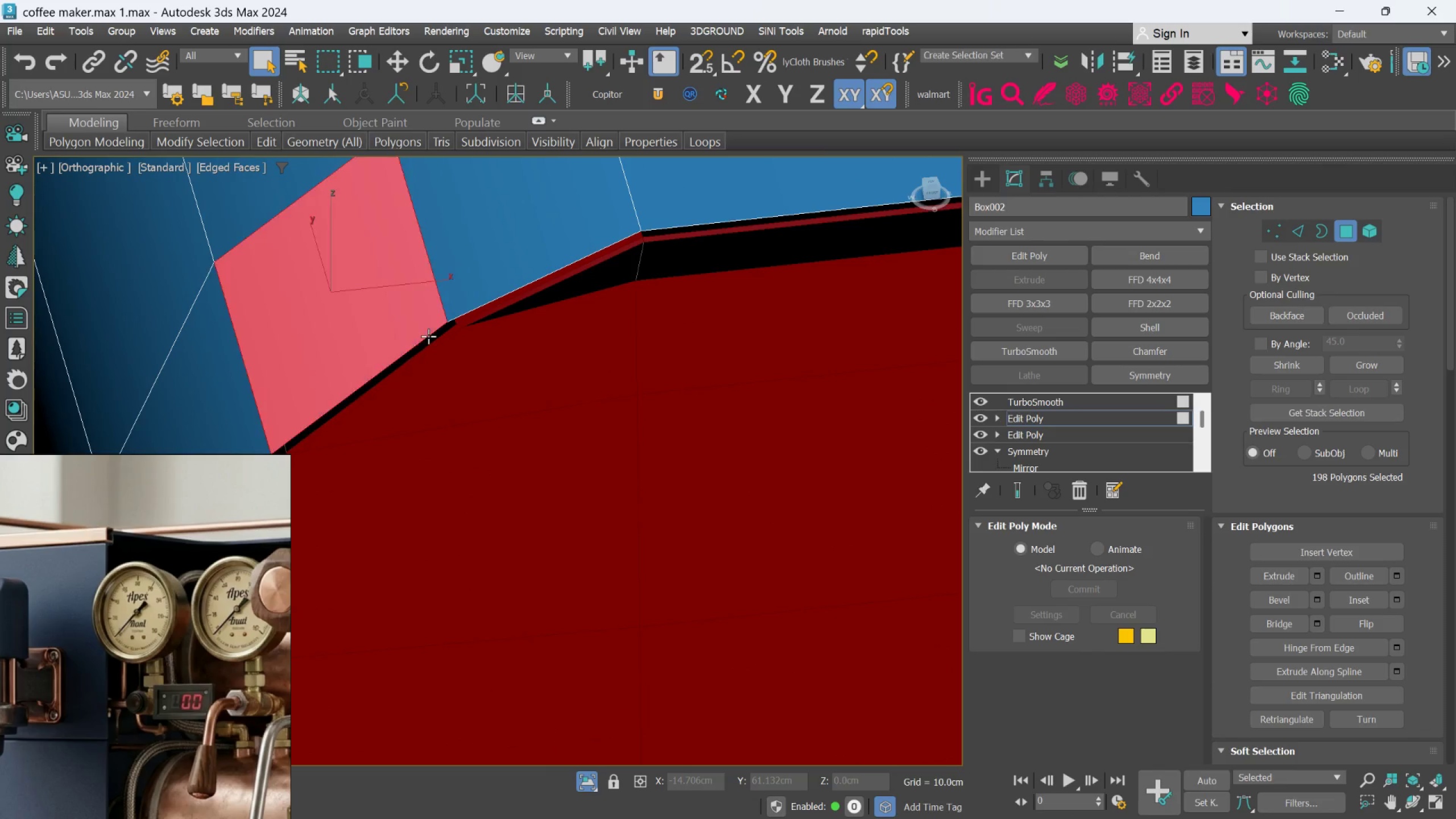 
double_click([428, 336])
 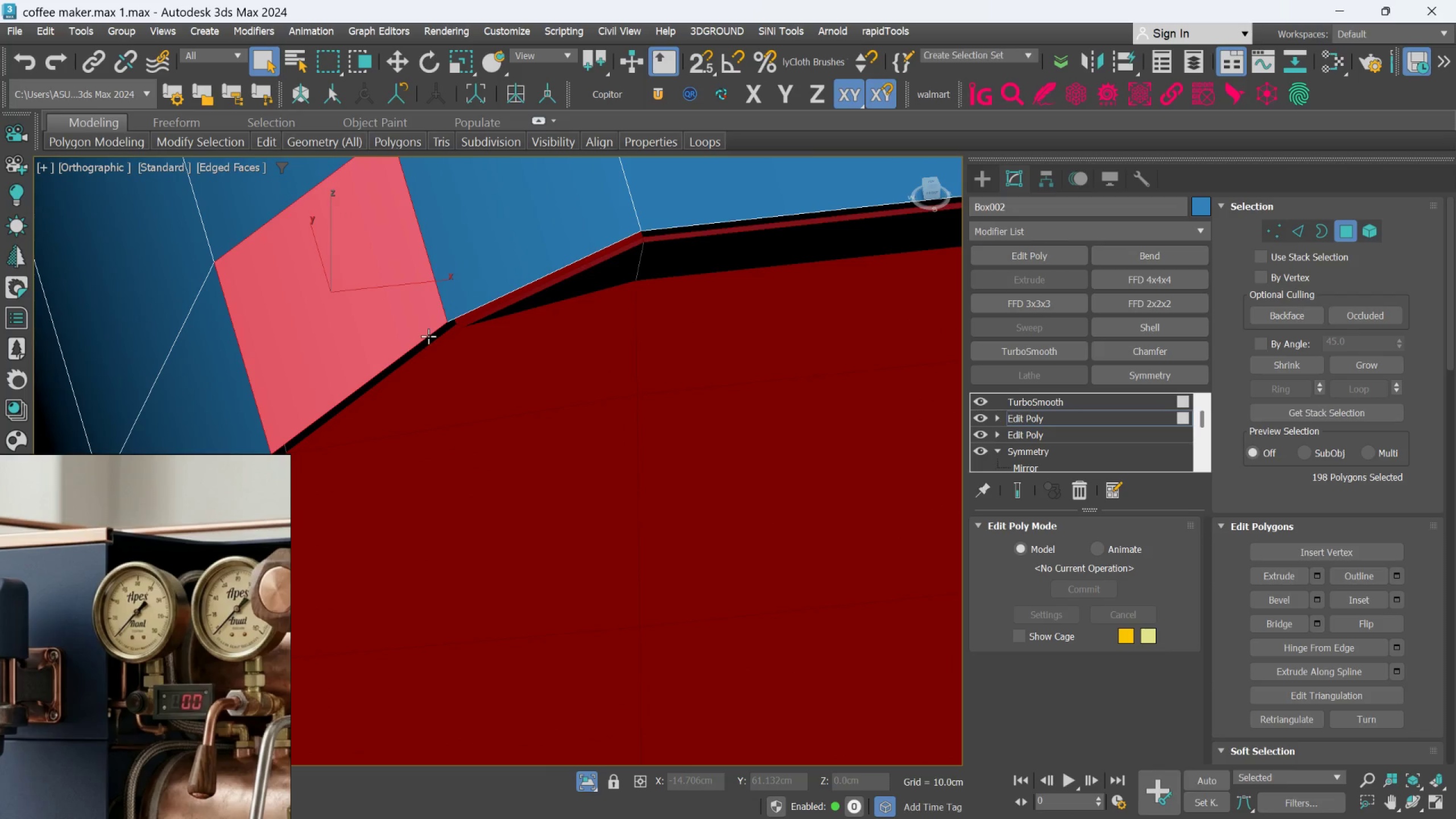 
key(Control+Z)
 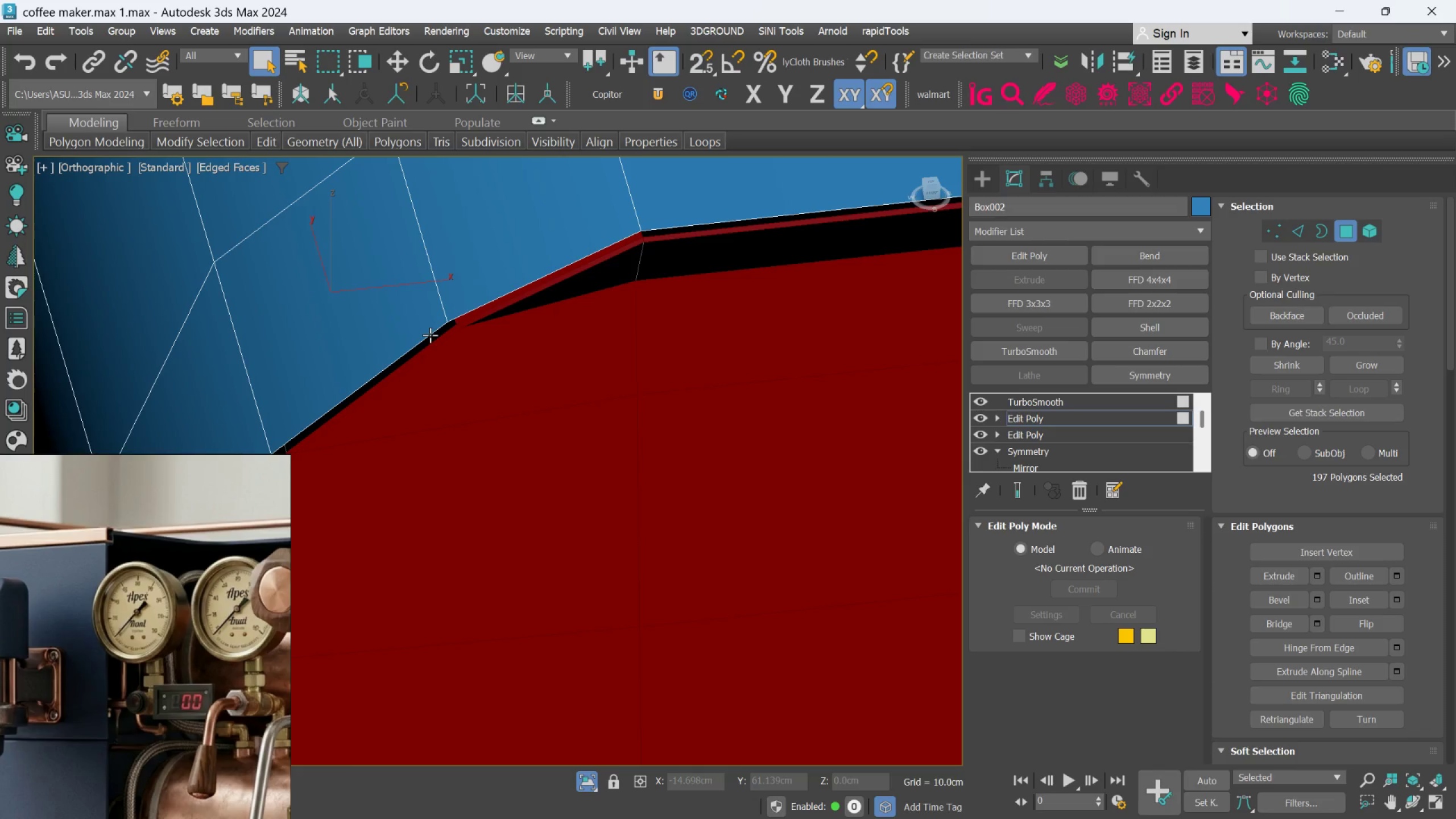 
key(Control+Z)
 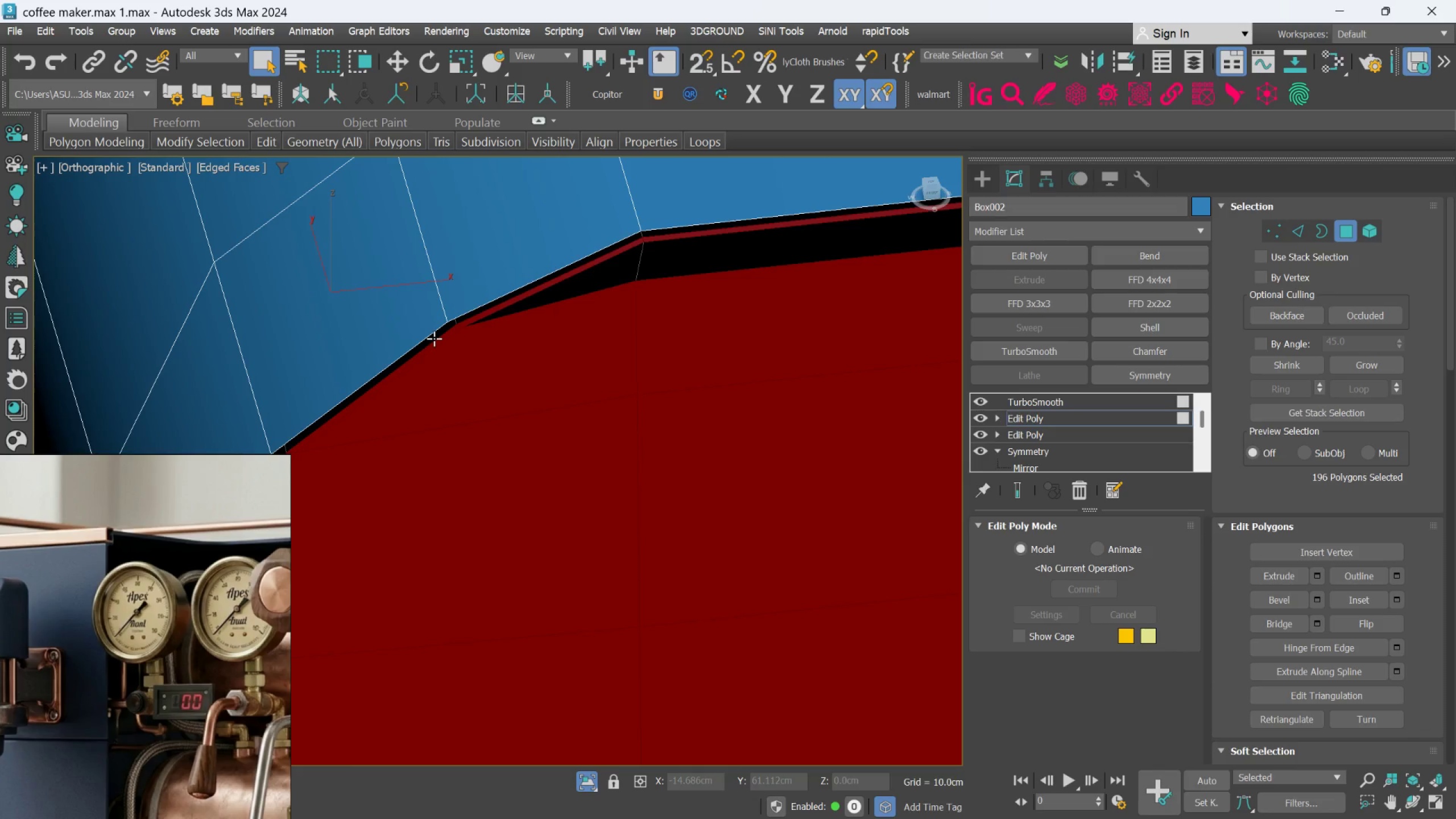 
left_click([434, 338])
 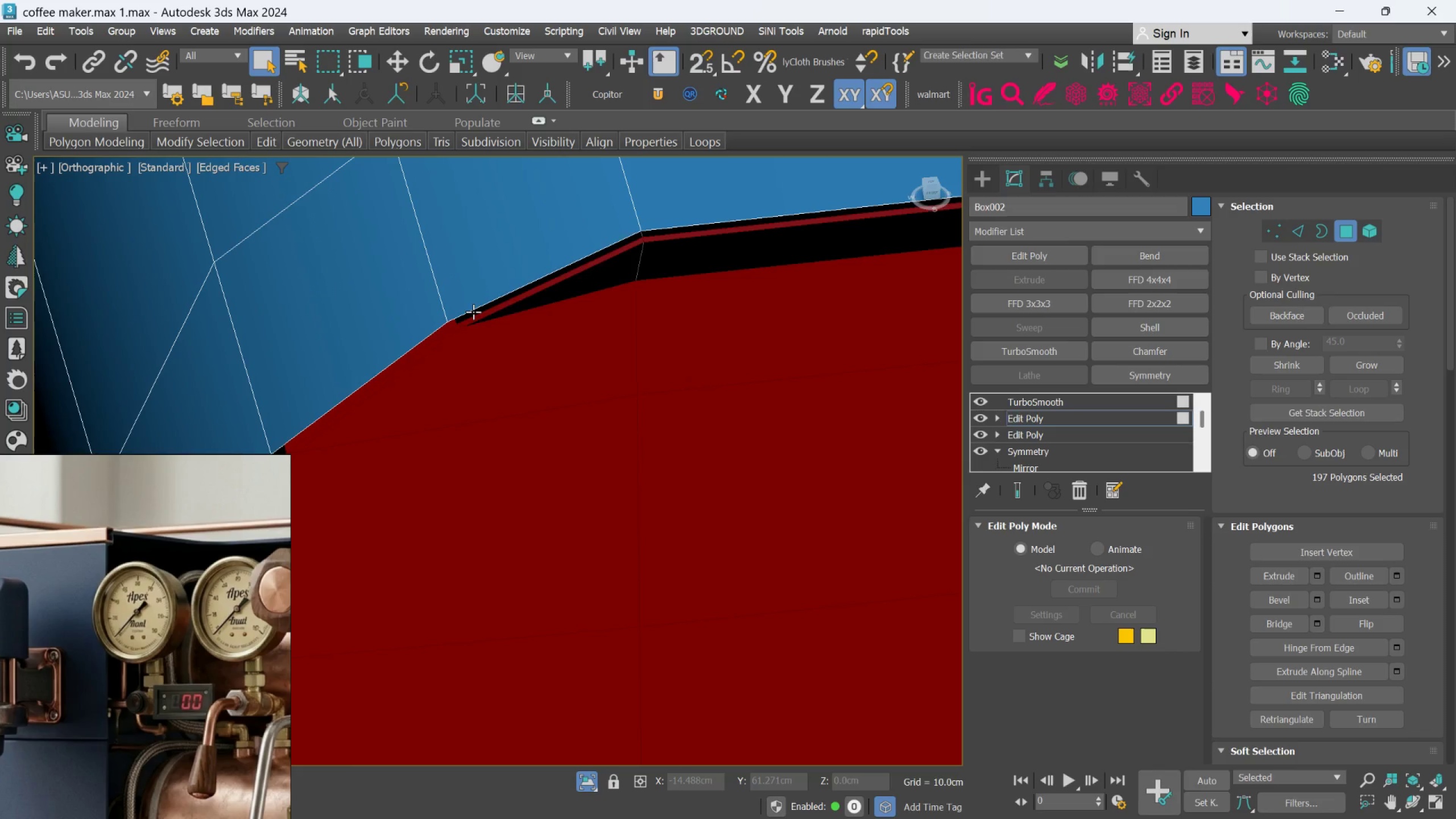 
double_click([474, 311])
 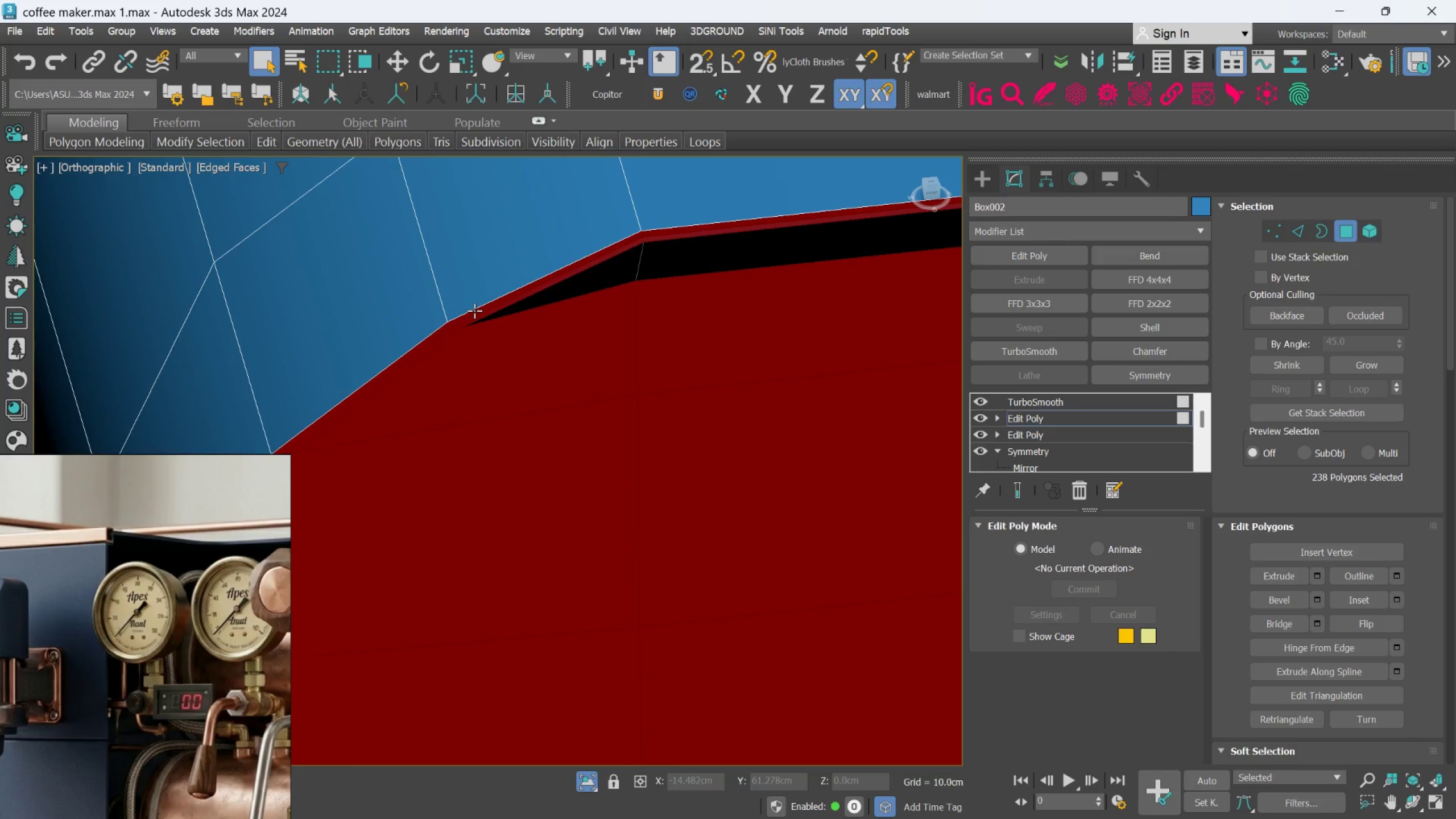 
hold_key(key=ControlLeft, duration=0.9)
left_click([510, 303])
 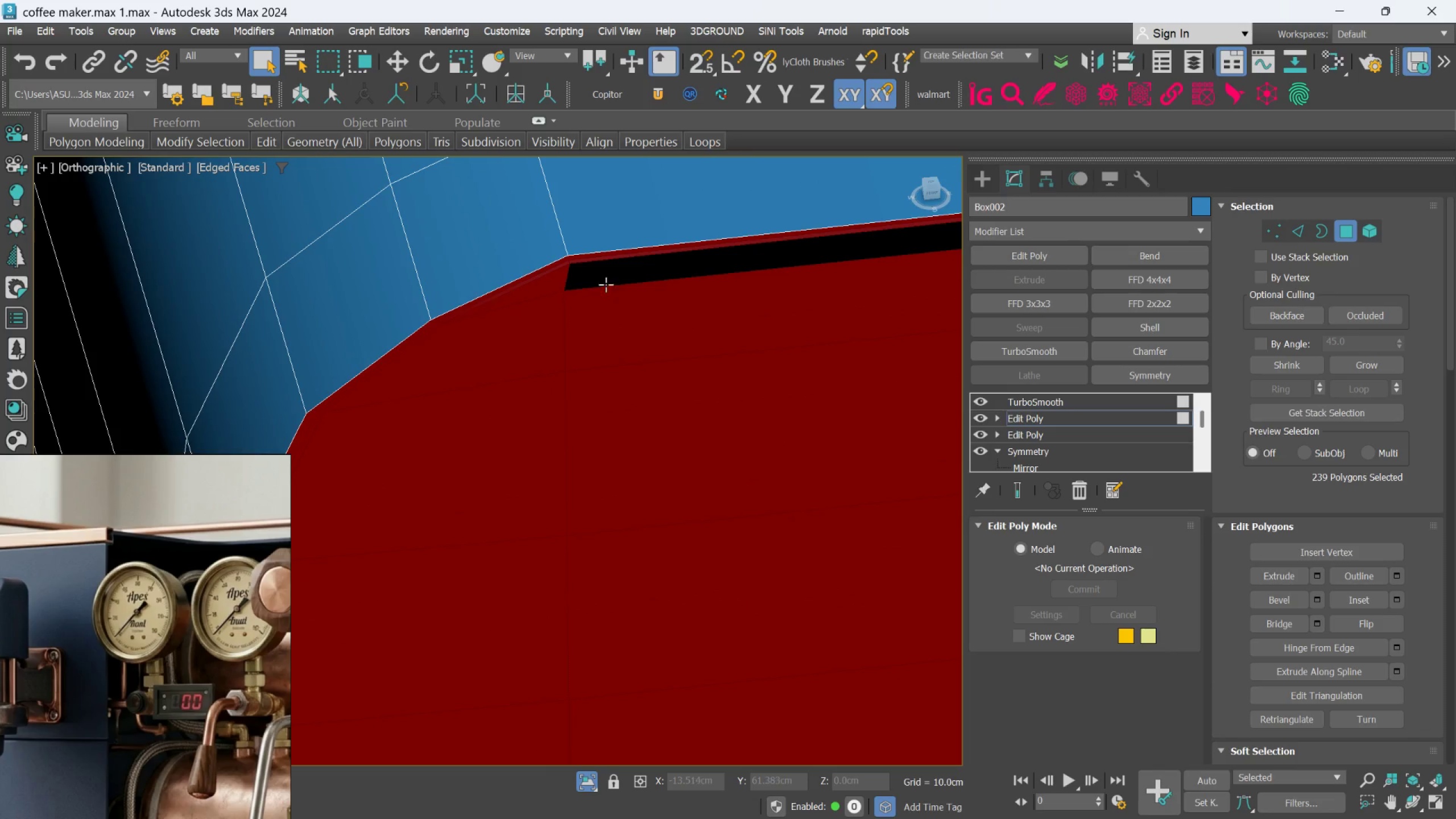 
scroll: coordinate [502, 308], scroll_direction: down, amount: 1.0
 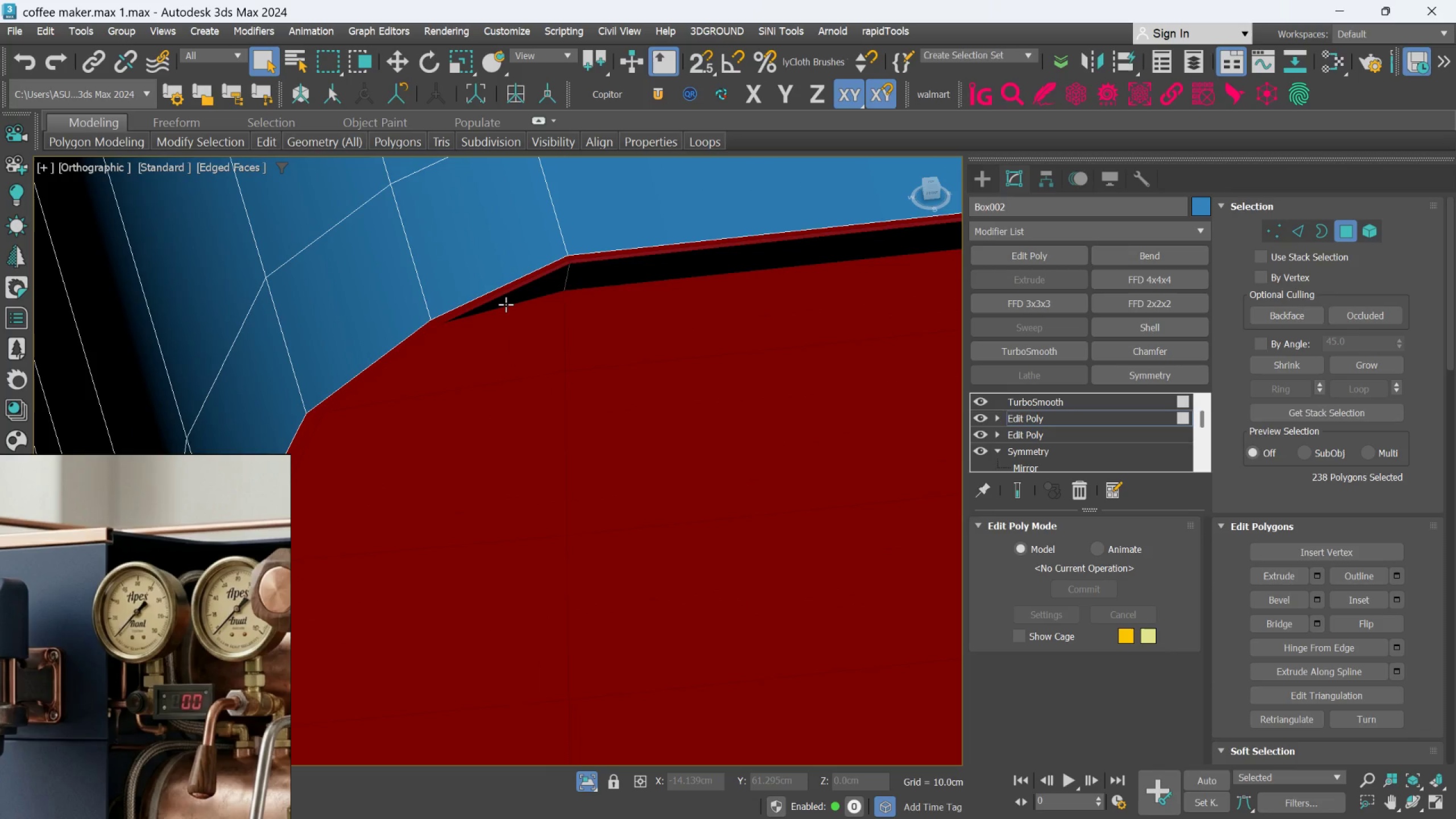 
left_click([606, 282])
 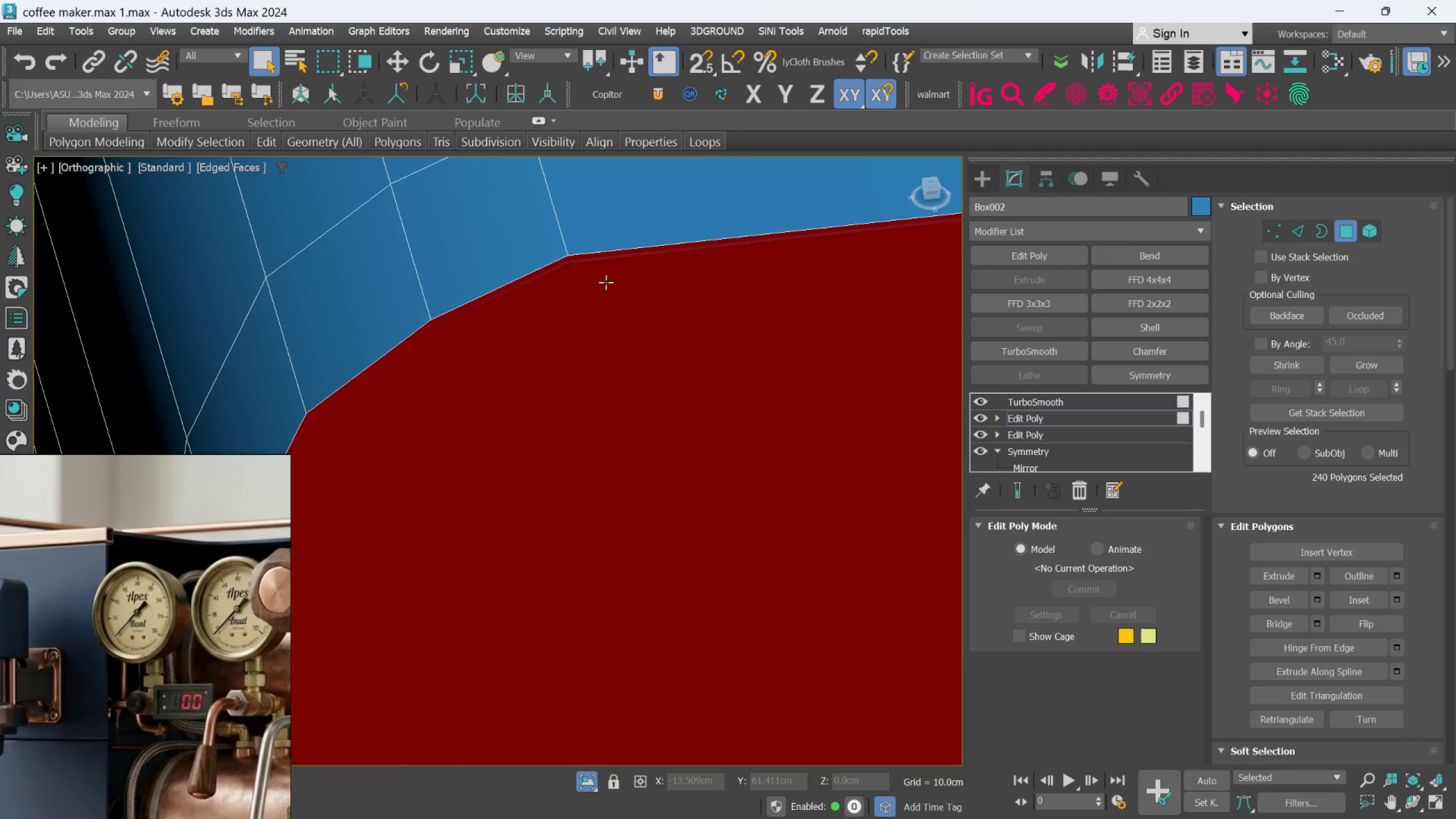 
scroll: coordinate [594, 305], scroll_direction: down, amount: 3.0
 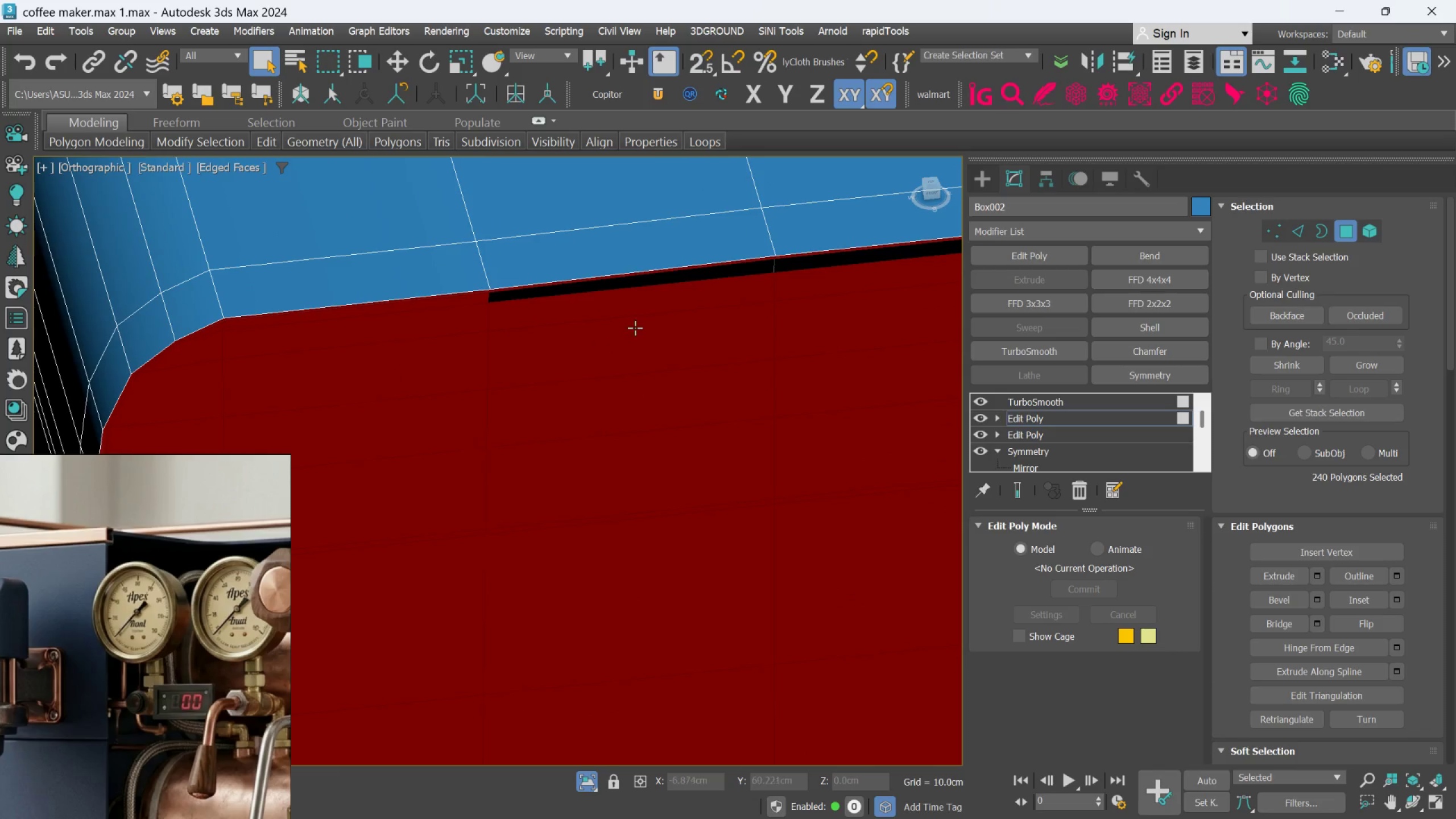 
hold_key(key=ControlLeft, duration=0.67)
left_click([616, 284])
 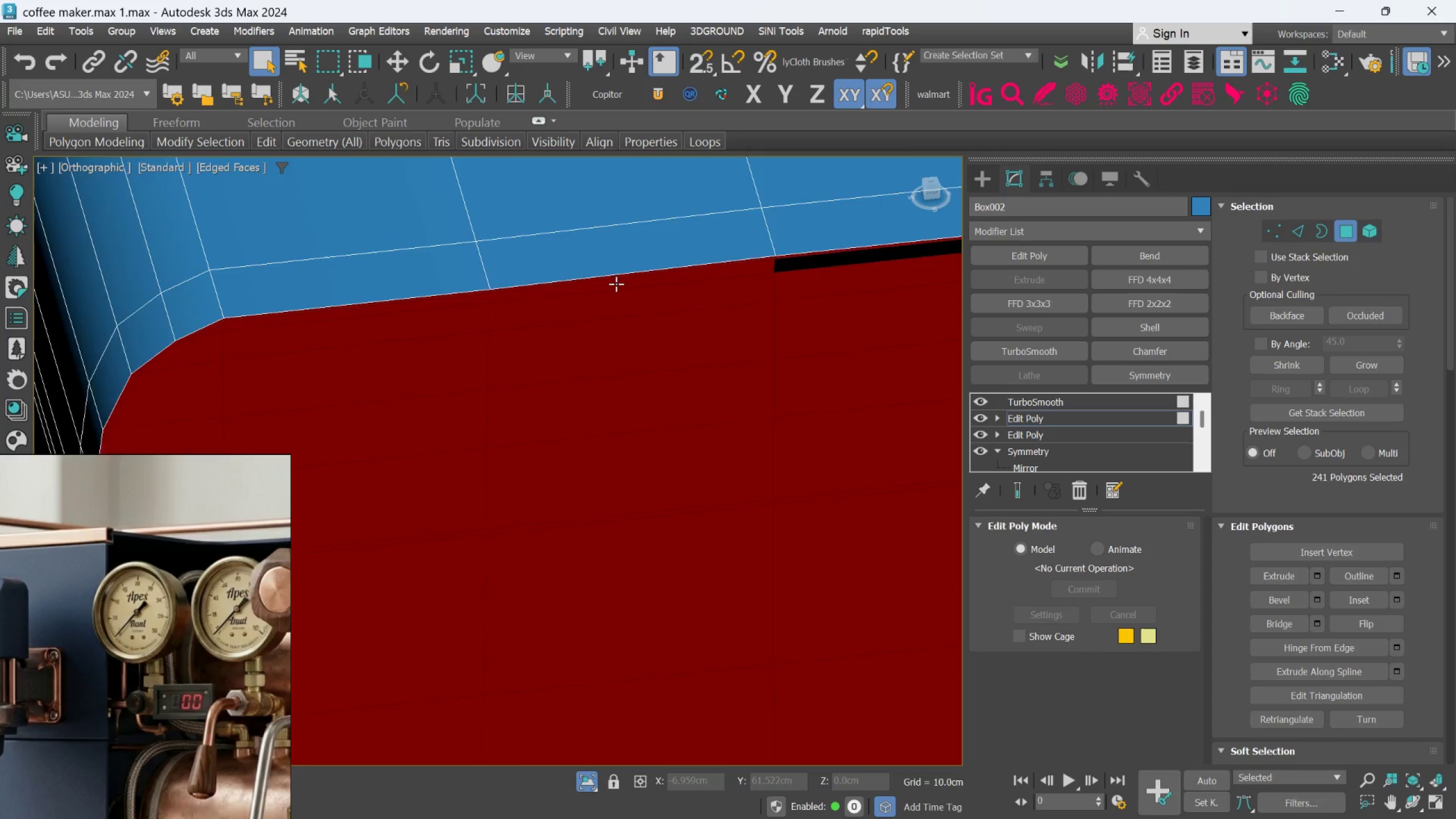 
scroll: coordinate [617, 288], scroll_direction: down, amount: 4.0
 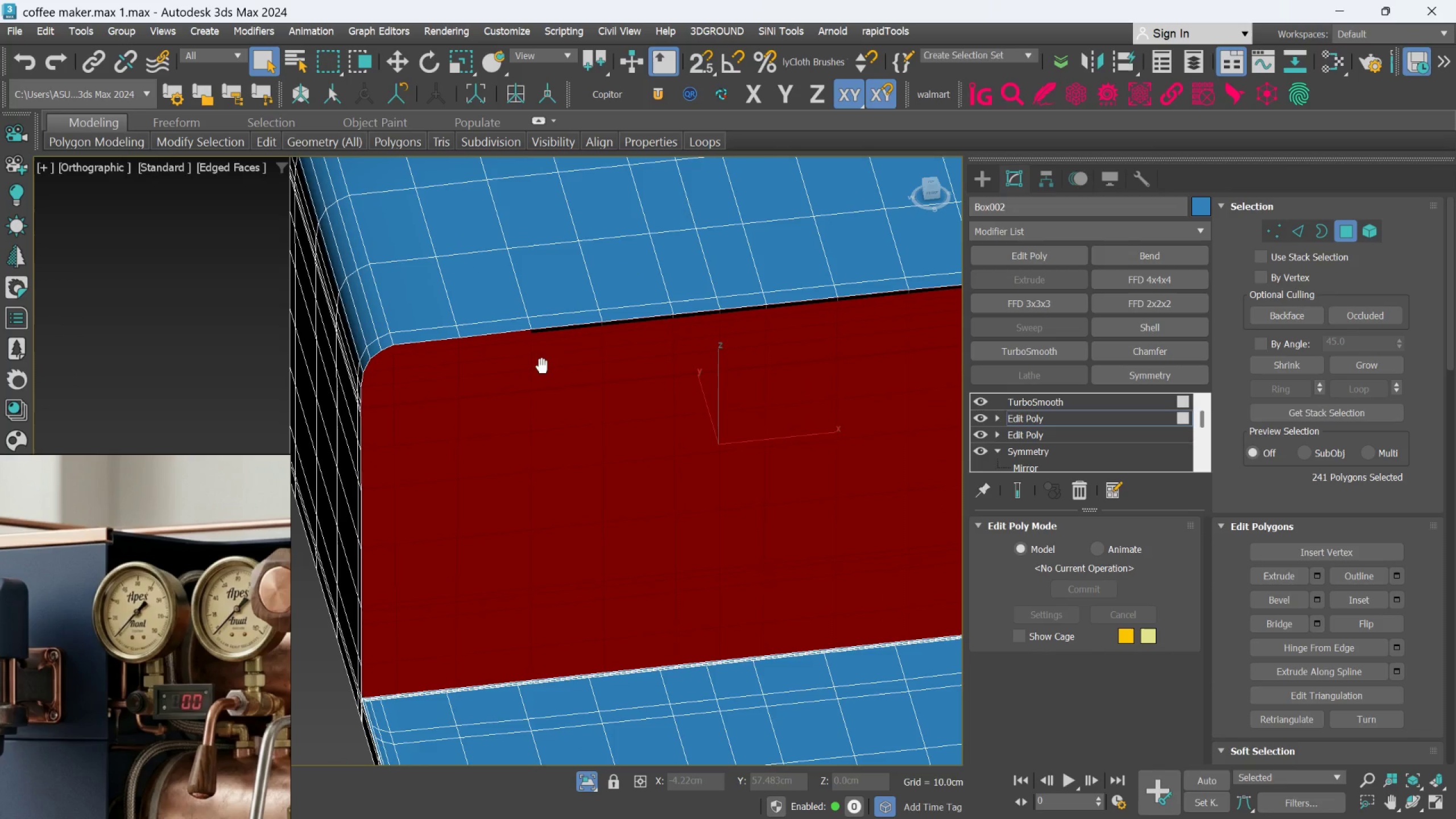 
hold_key(key=AltLeft, duration=0.36)
 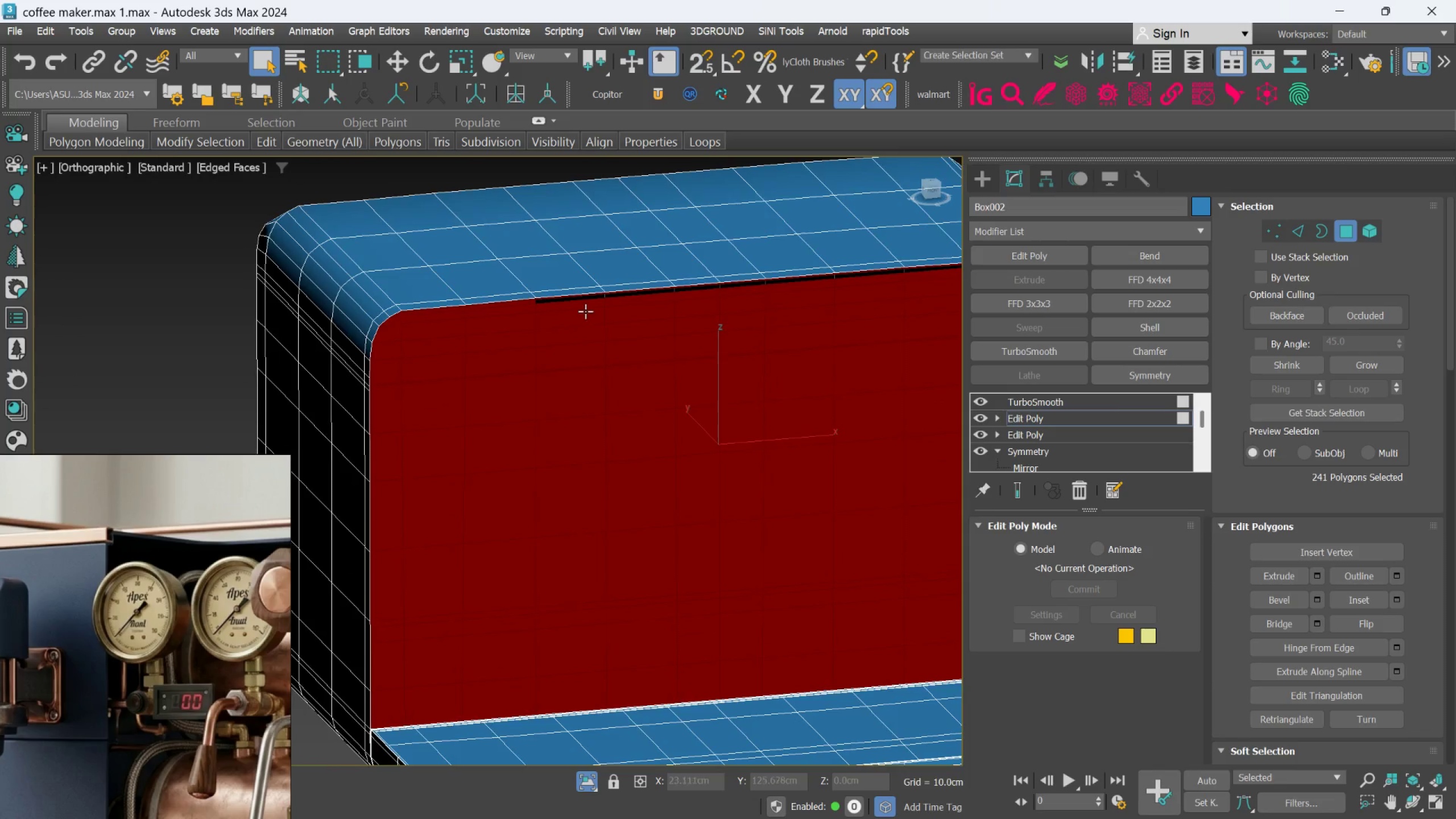 
hold_key(key=ControlLeft, duration=1.53)
 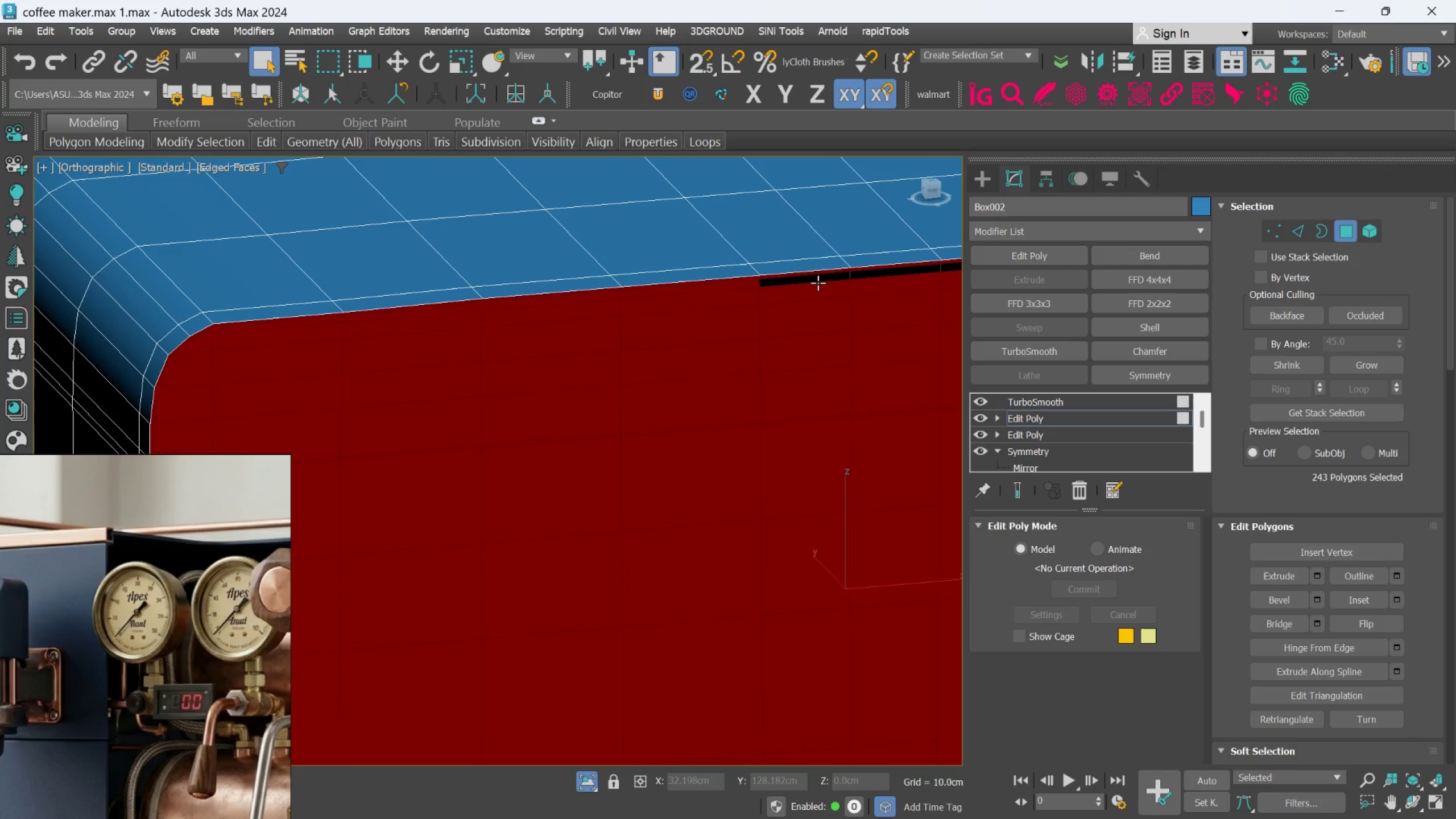 
scroll: coordinate [591, 291], scroll_direction: up, amount: 2.0
 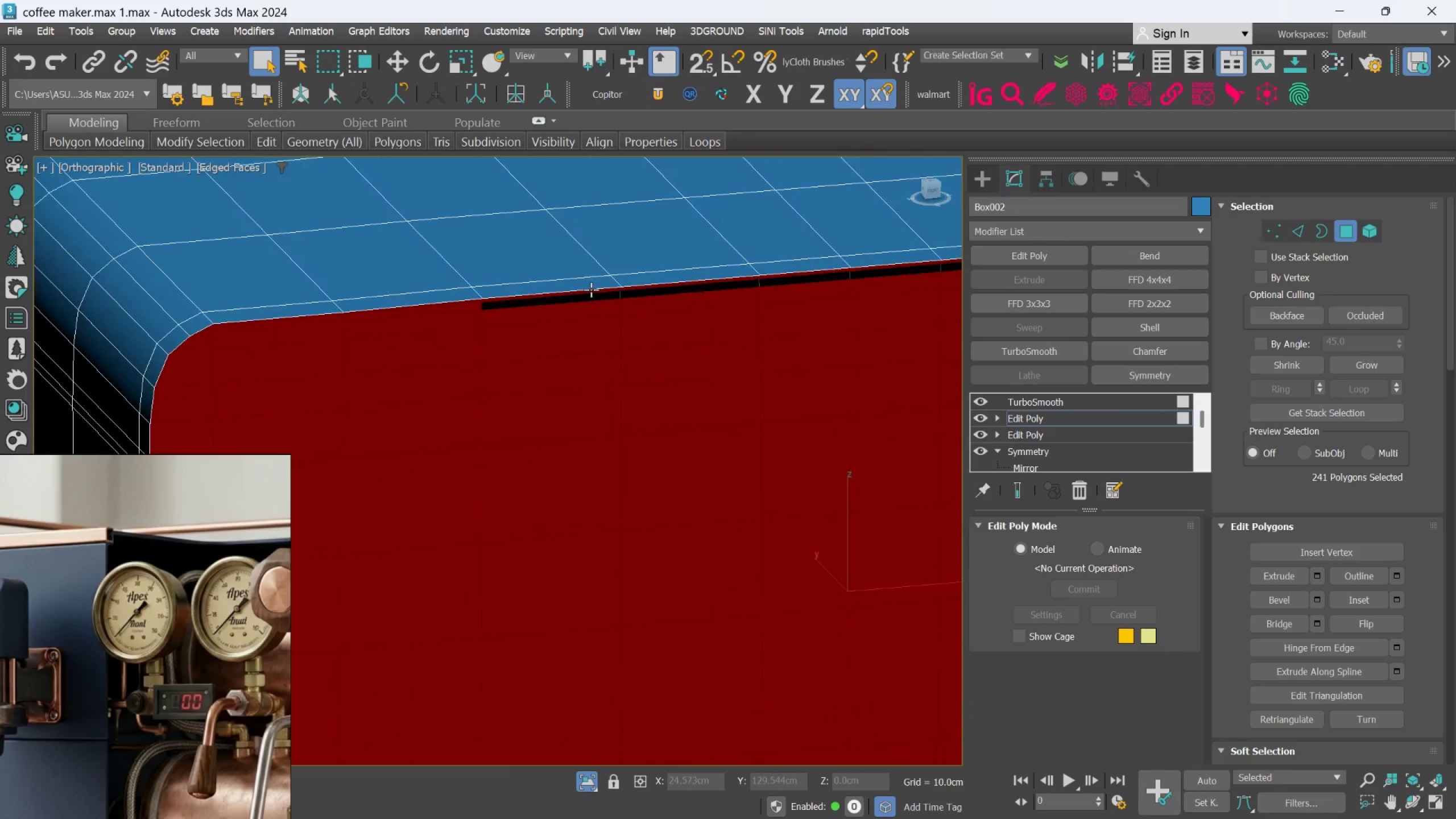 
left_click([580, 296])
 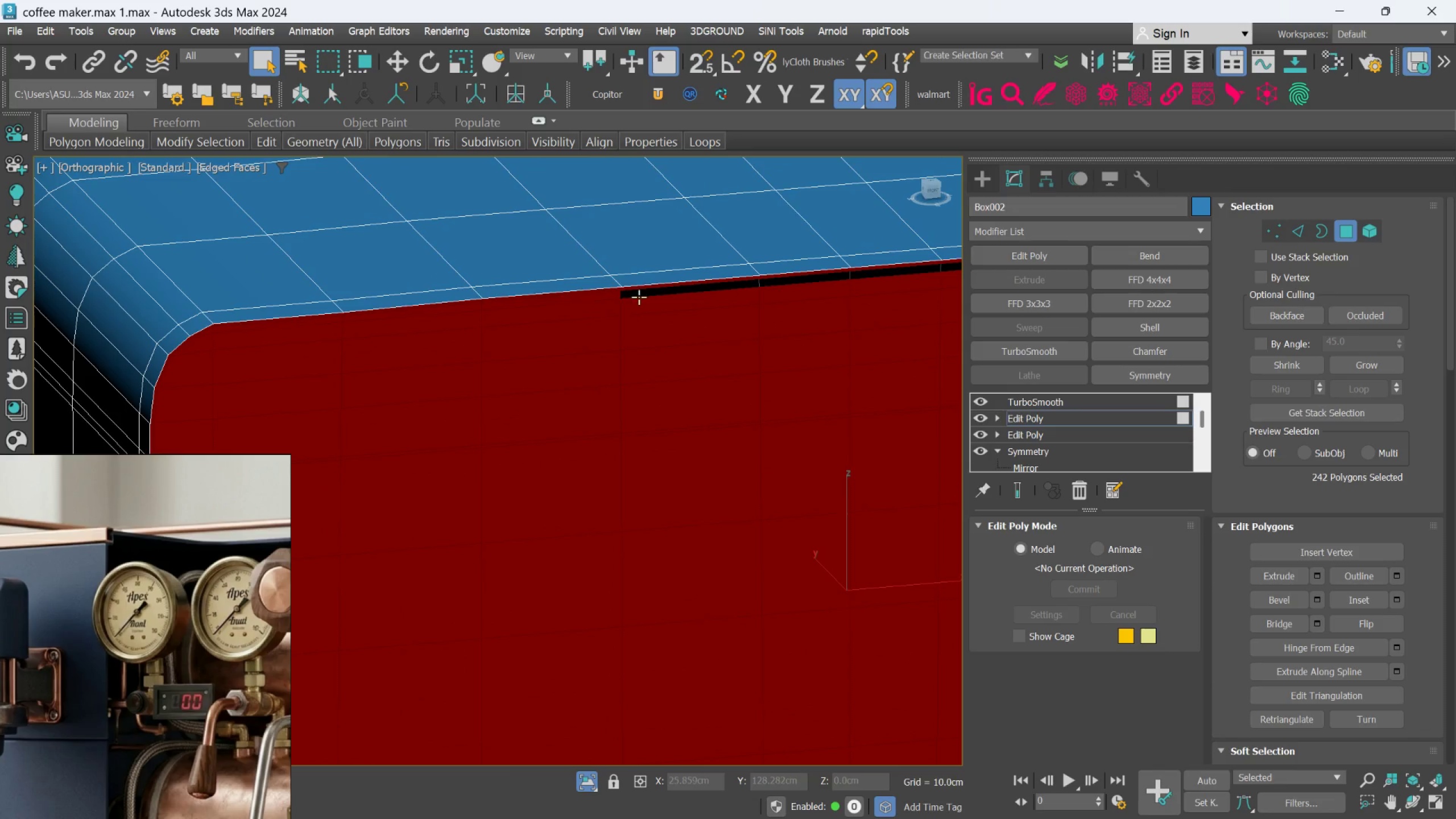 
double_click([639, 297])
 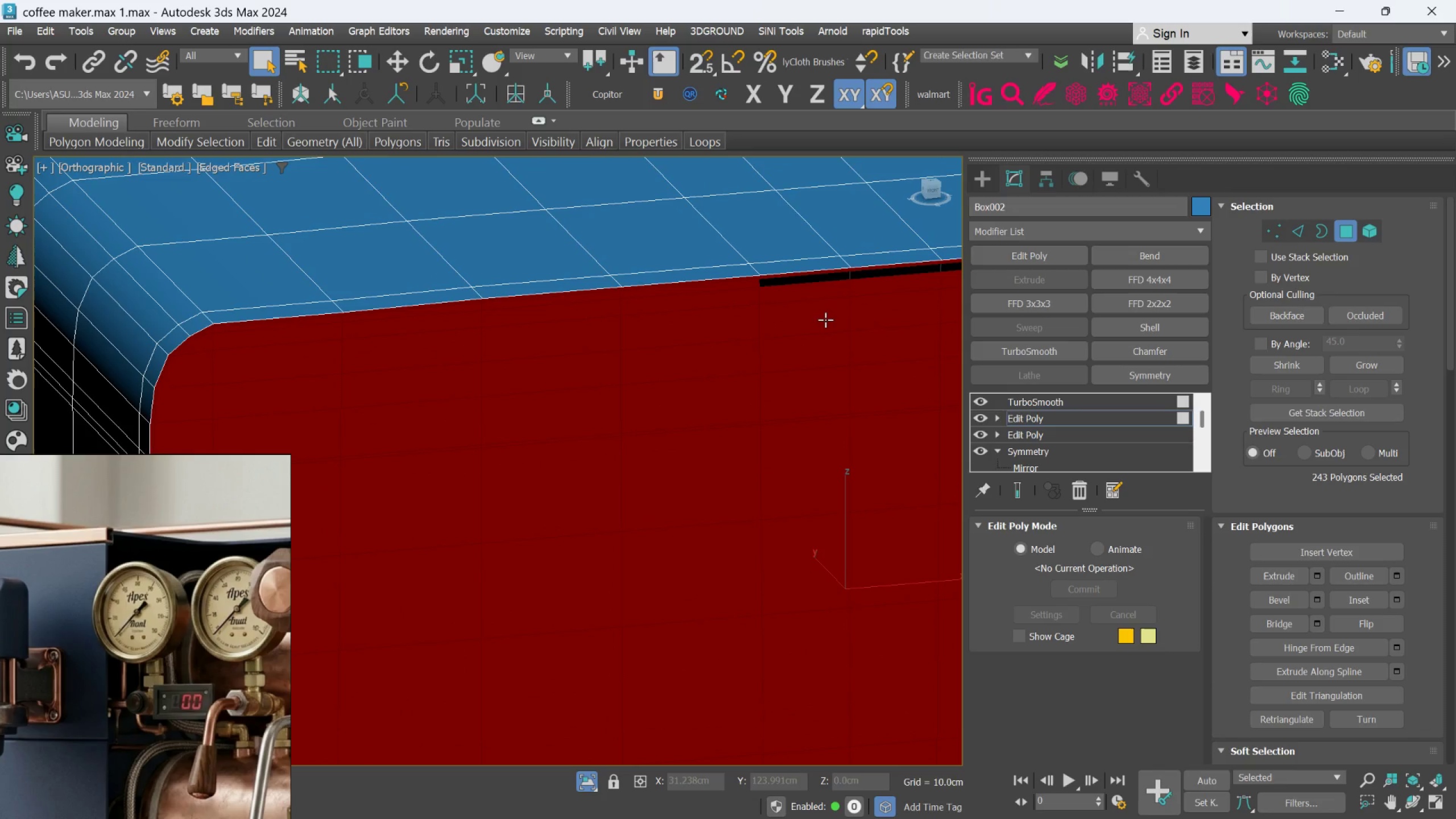 
hold_key(key=ControlLeft, duration=0.65)
left_click([818, 283])
 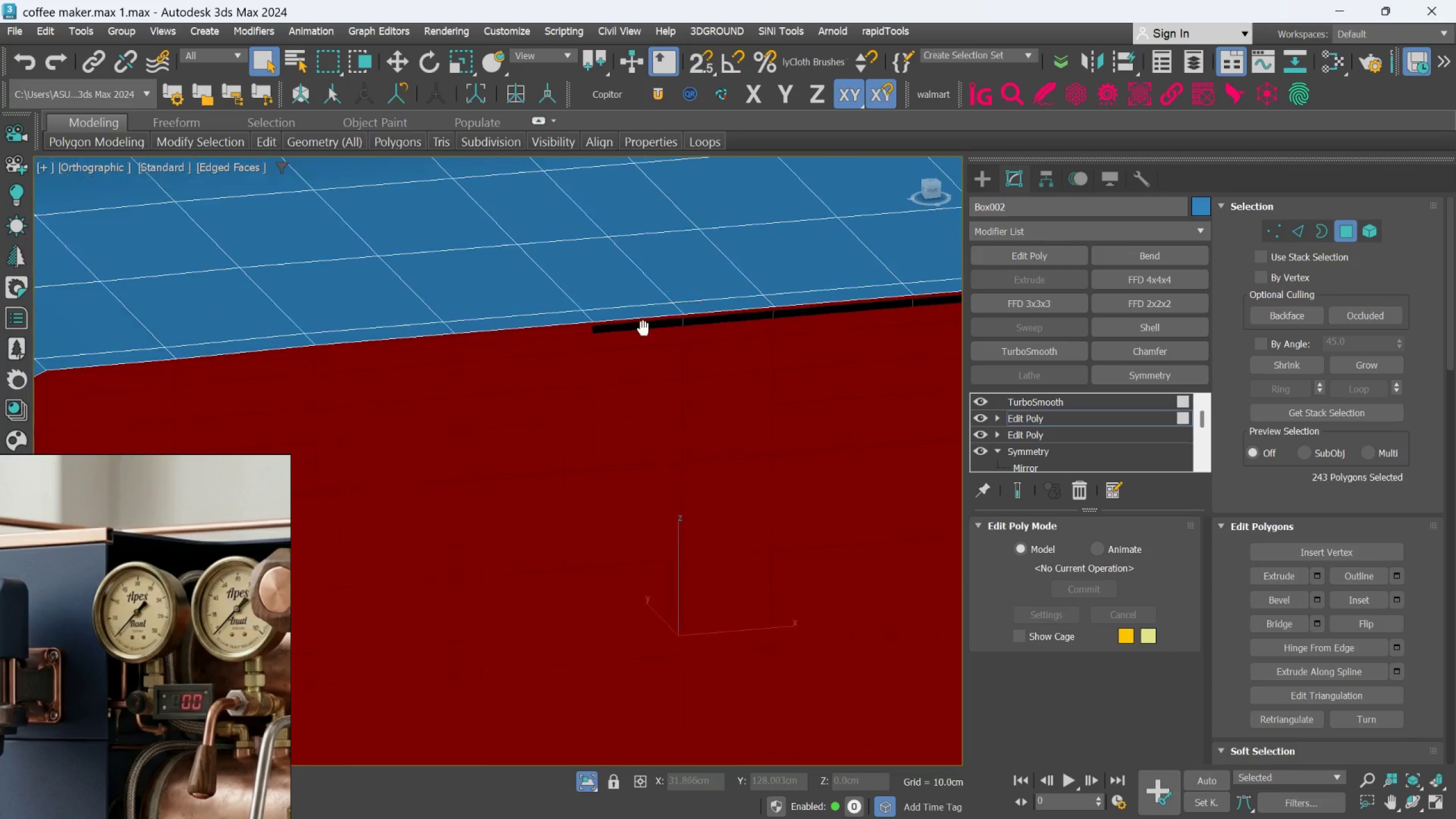 
hold_key(key=ControlLeft, duration=0.99)
left_click([643, 328])
 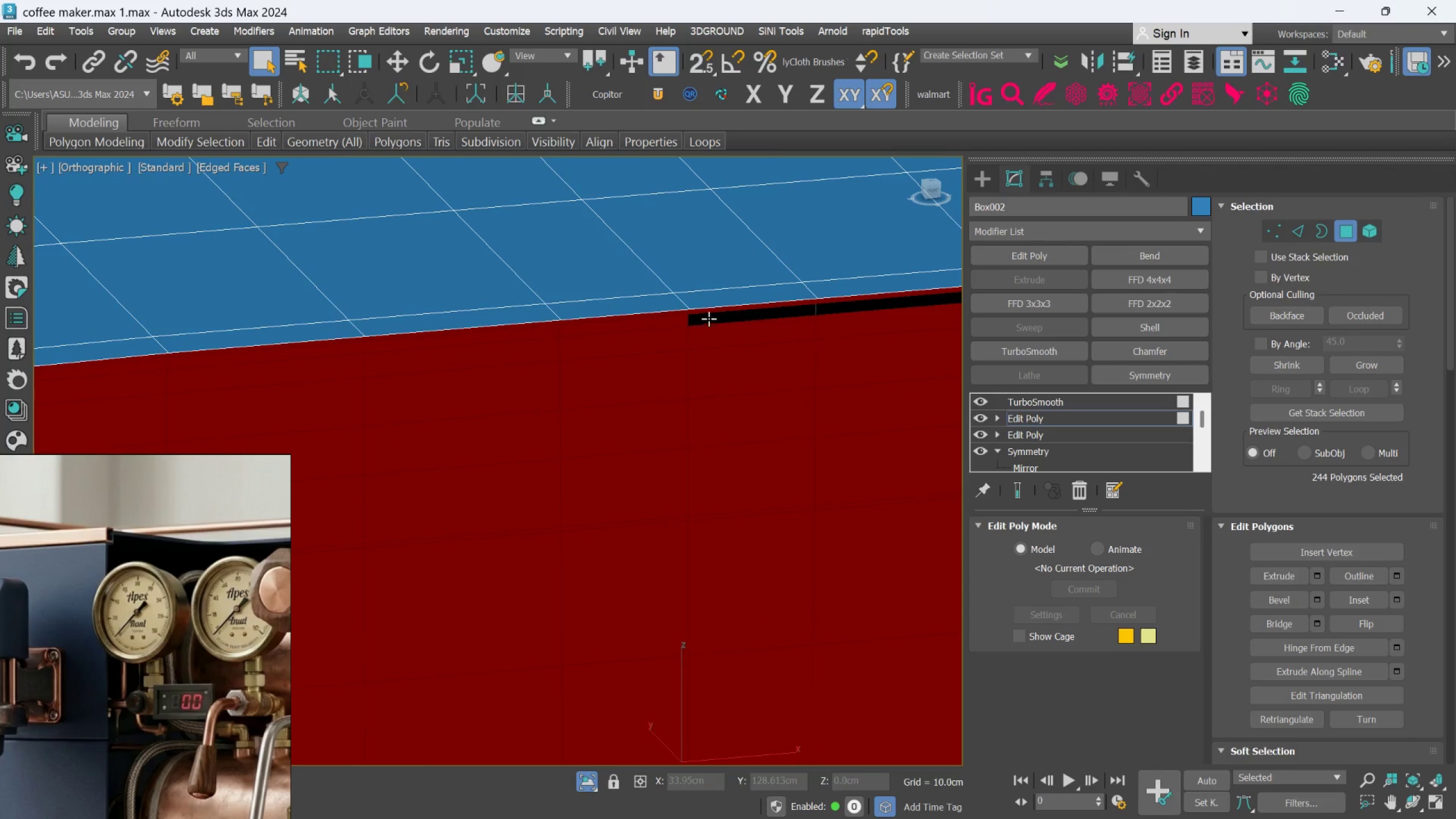 
scroll: coordinate [643, 330], scroll_direction: up, amount: 1.0
 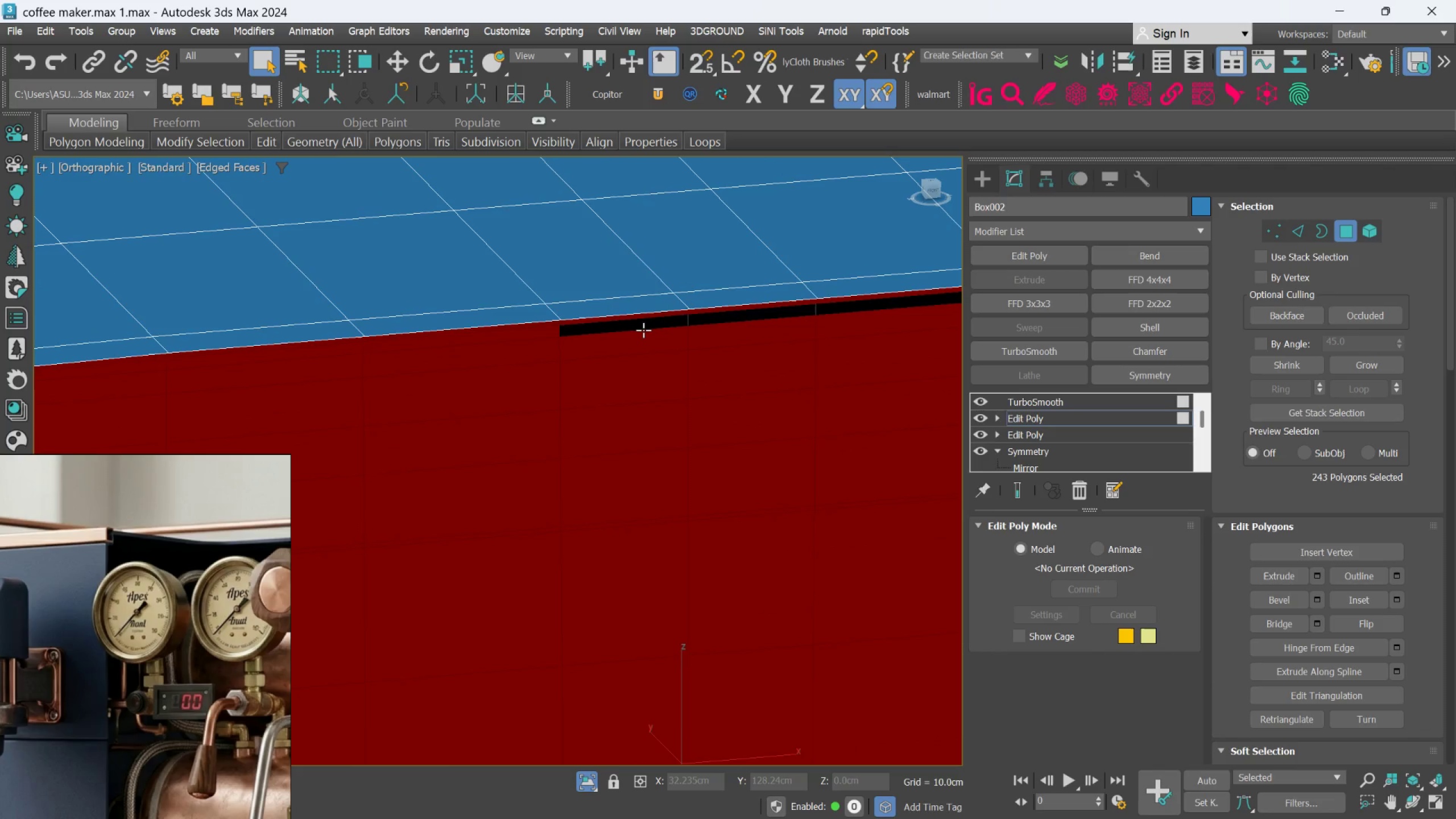 
double_click([710, 318])
 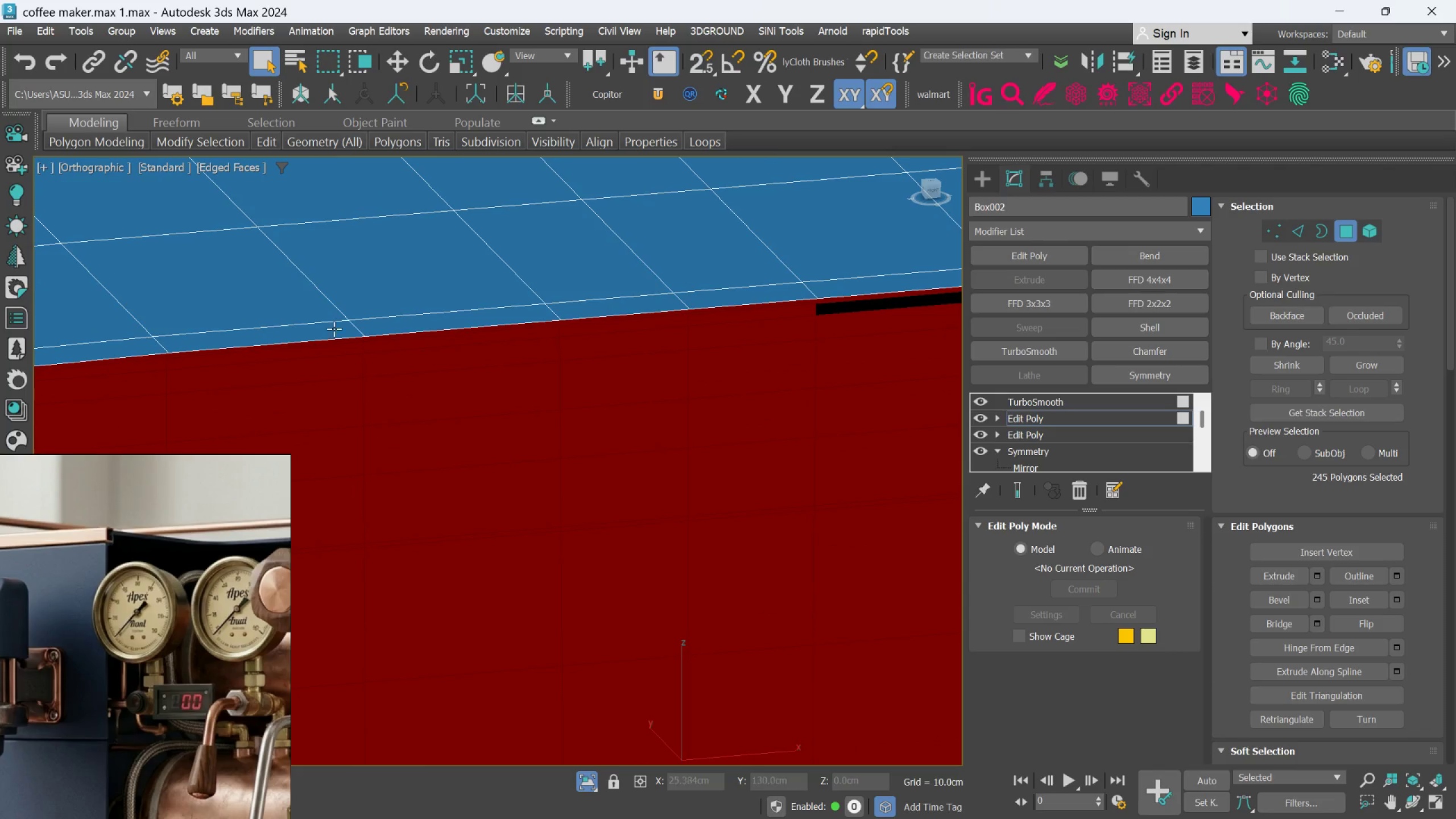 
scroll: coordinate [715, 355], scroll_direction: down, amount: 3.0
 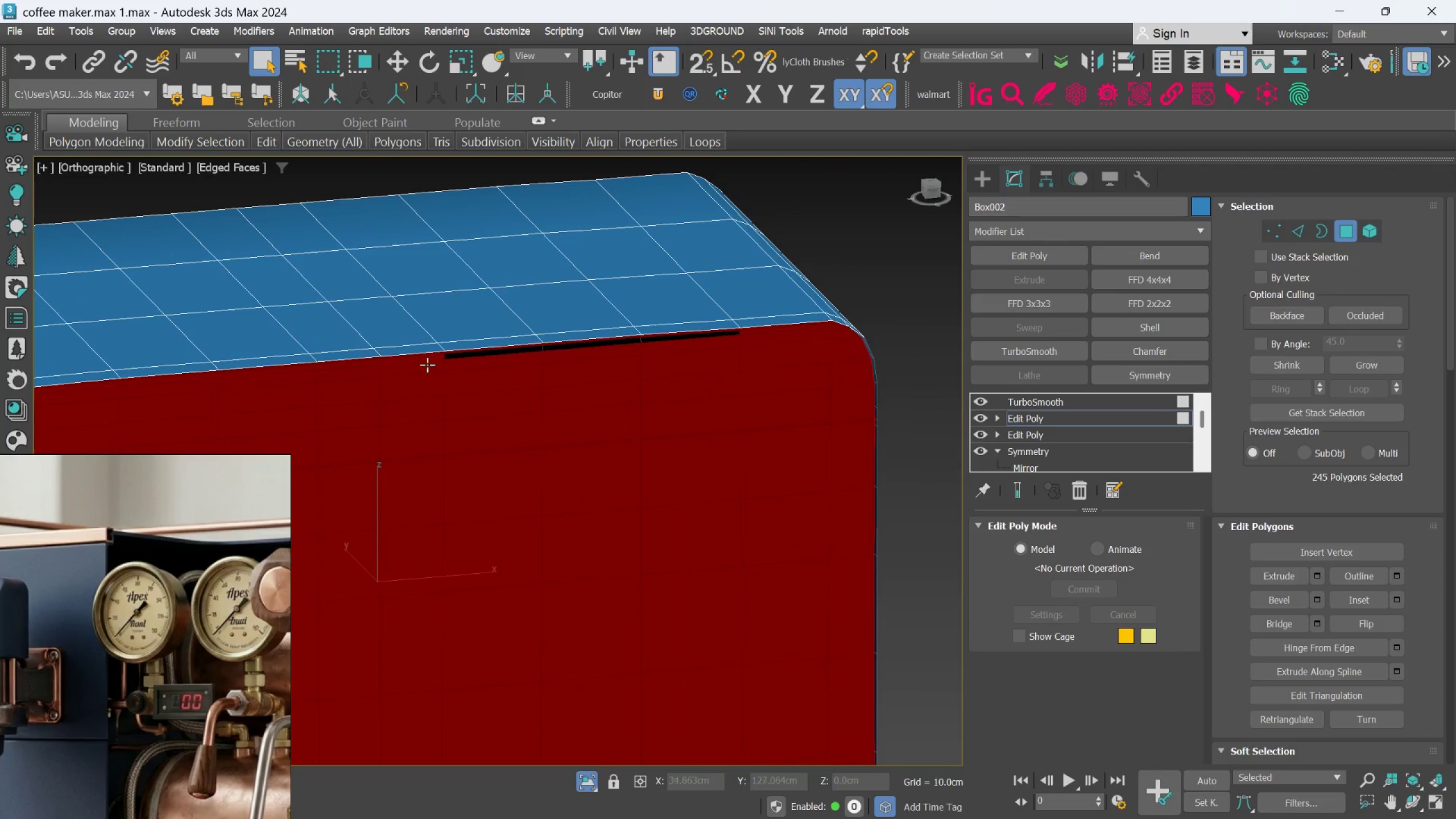 
hold_key(key=ControlLeft, duration=1.52)
 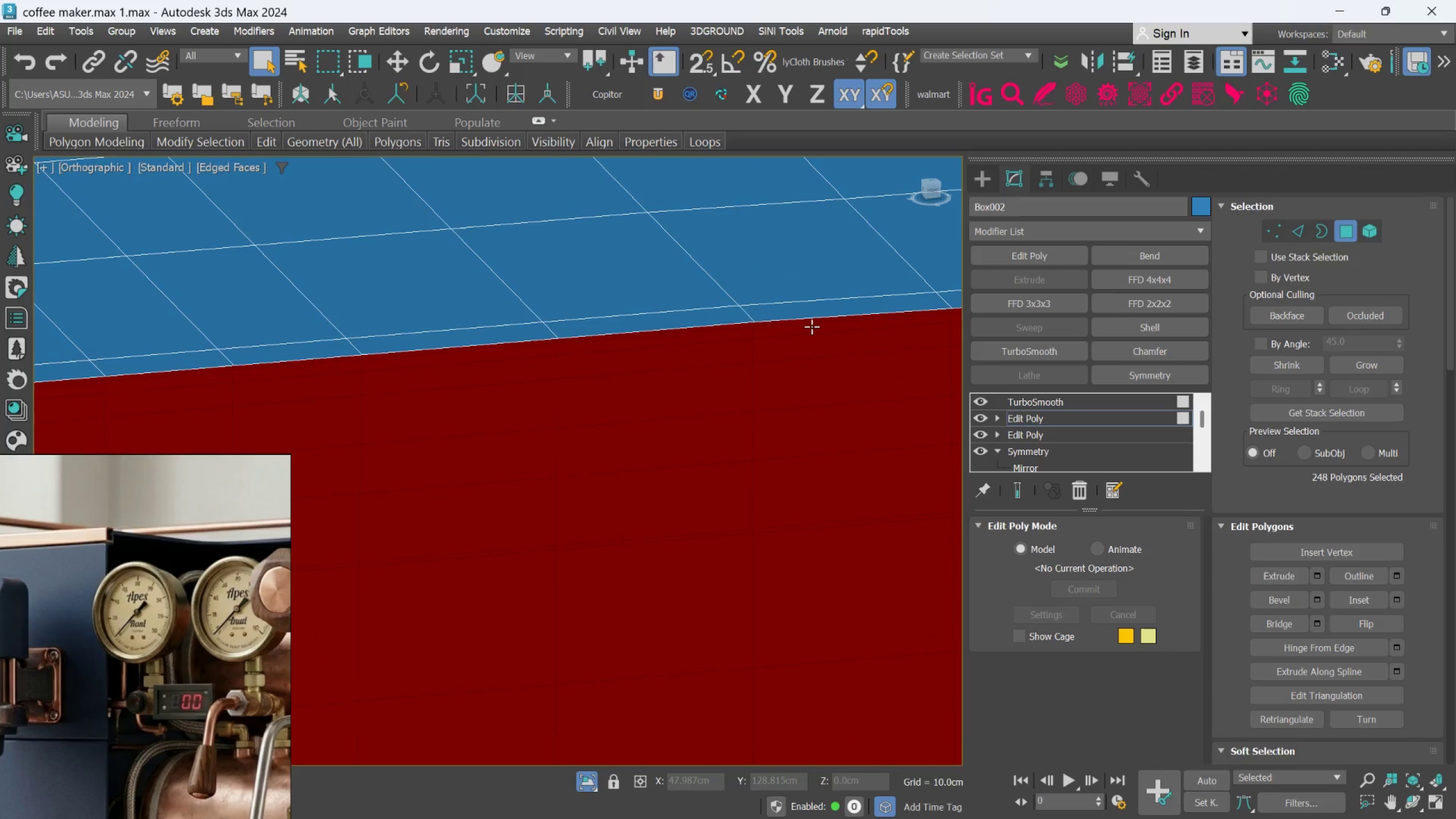 
scroll: coordinate [528, 347], scroll_direction: up, amount: 2.0
 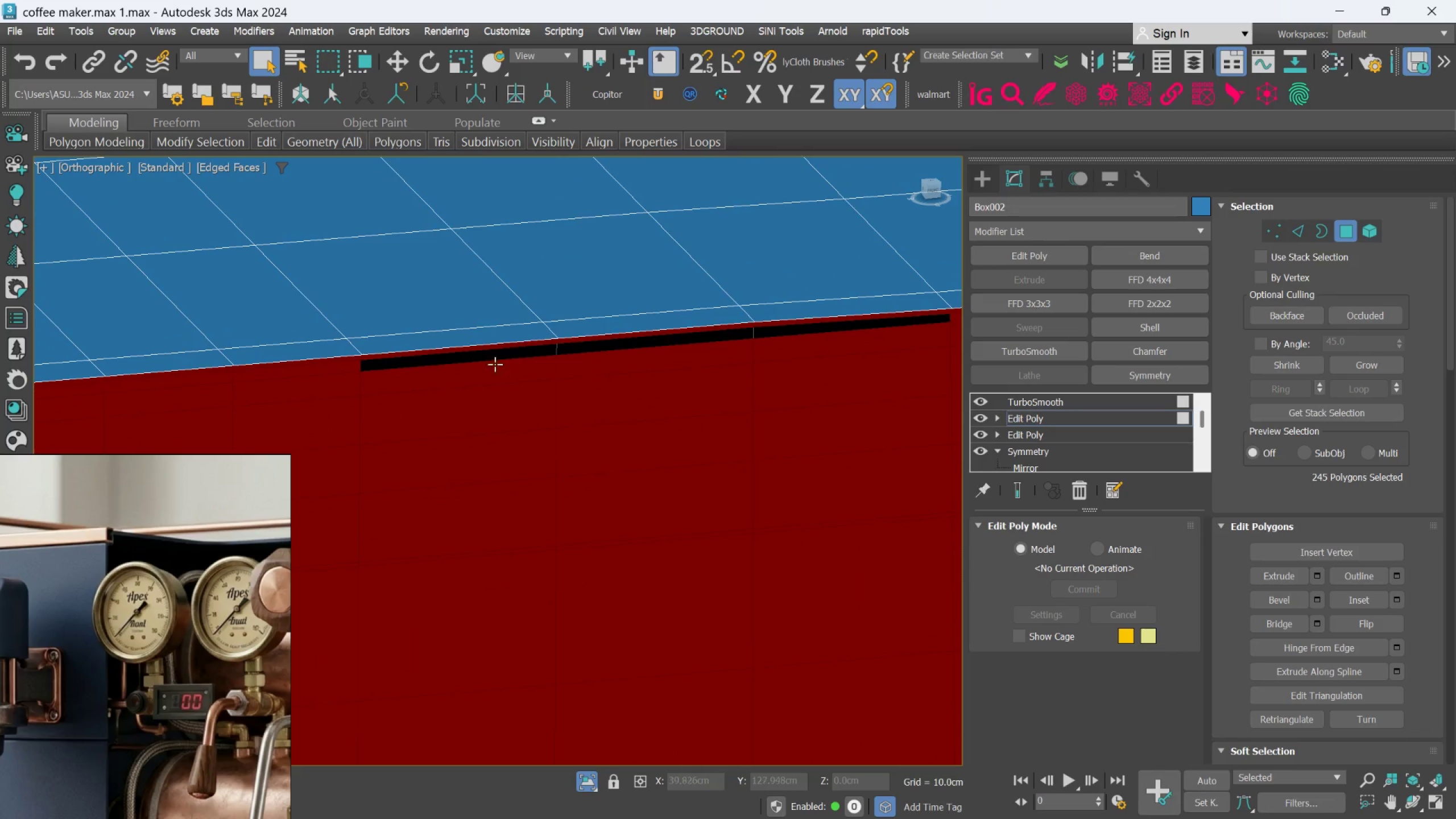 
left_click([450, 356])
 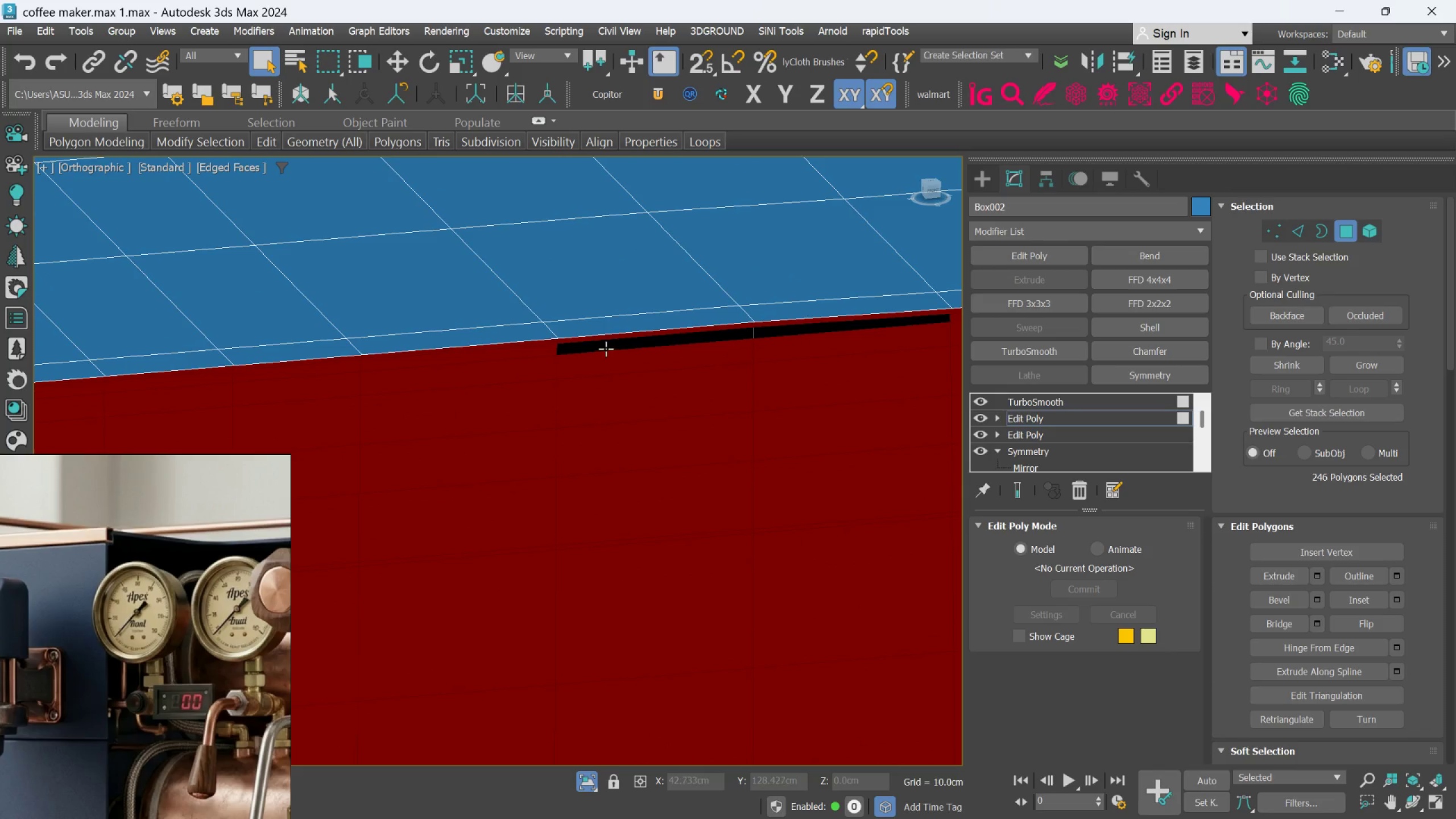 
left_click([606, 348])
 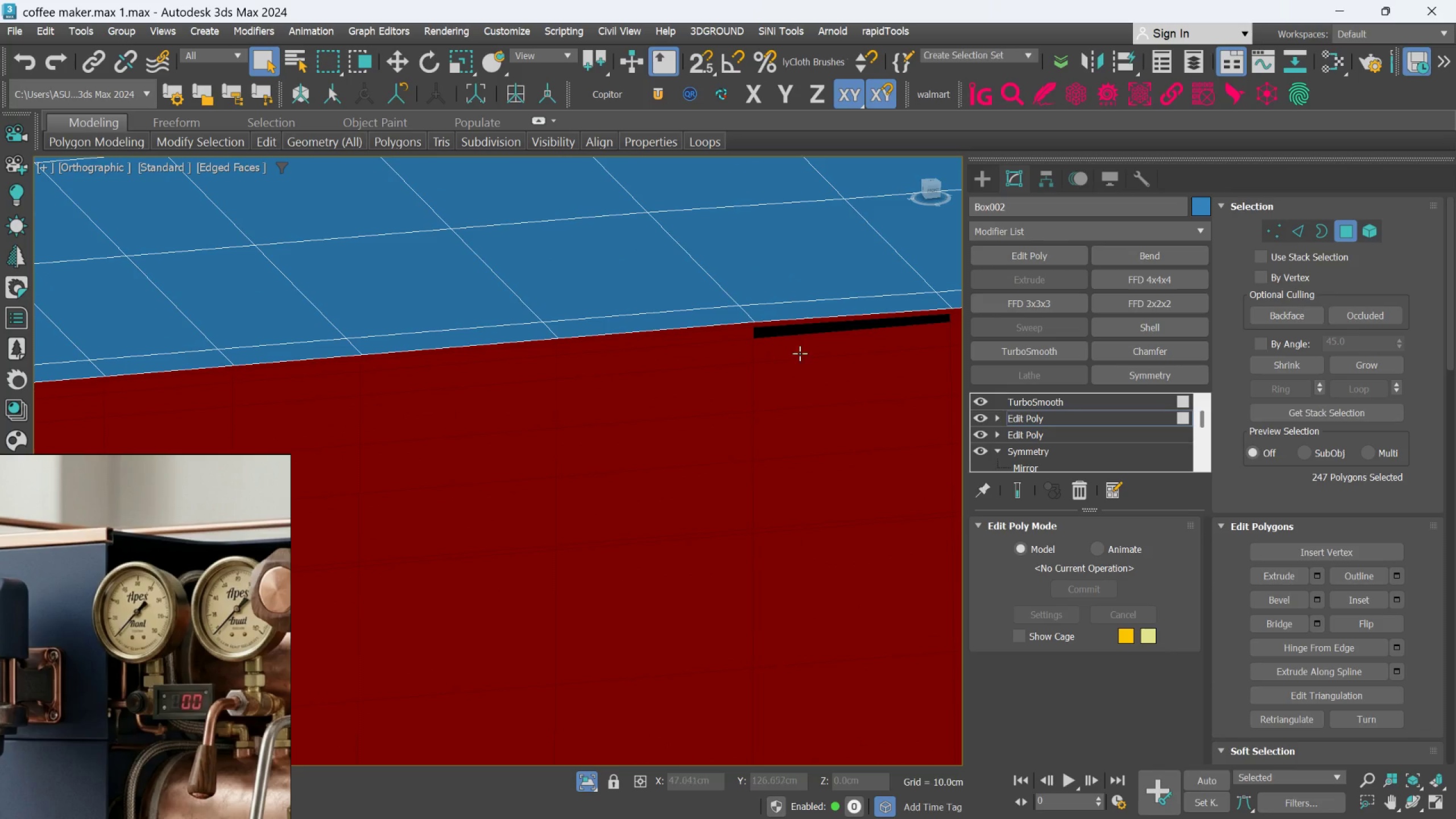 
hold_key(key=ControlLeft, duration=0.39)
left_click([812, 326])
 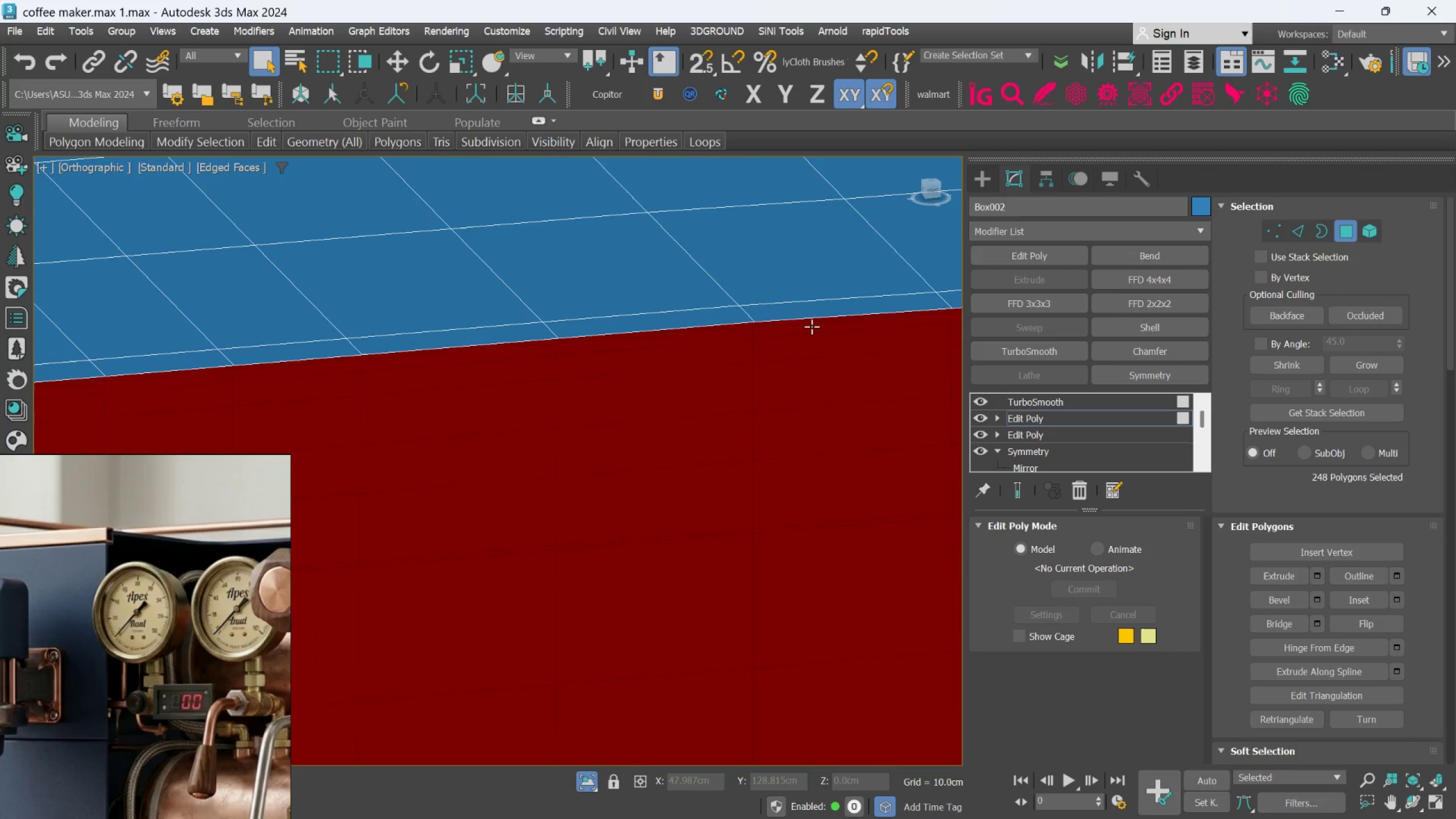 
hold_key(key=AltLeft, duration=1.53)
scroll: coordinate [812, 332], scroll_direction: down, amount: 6.0
 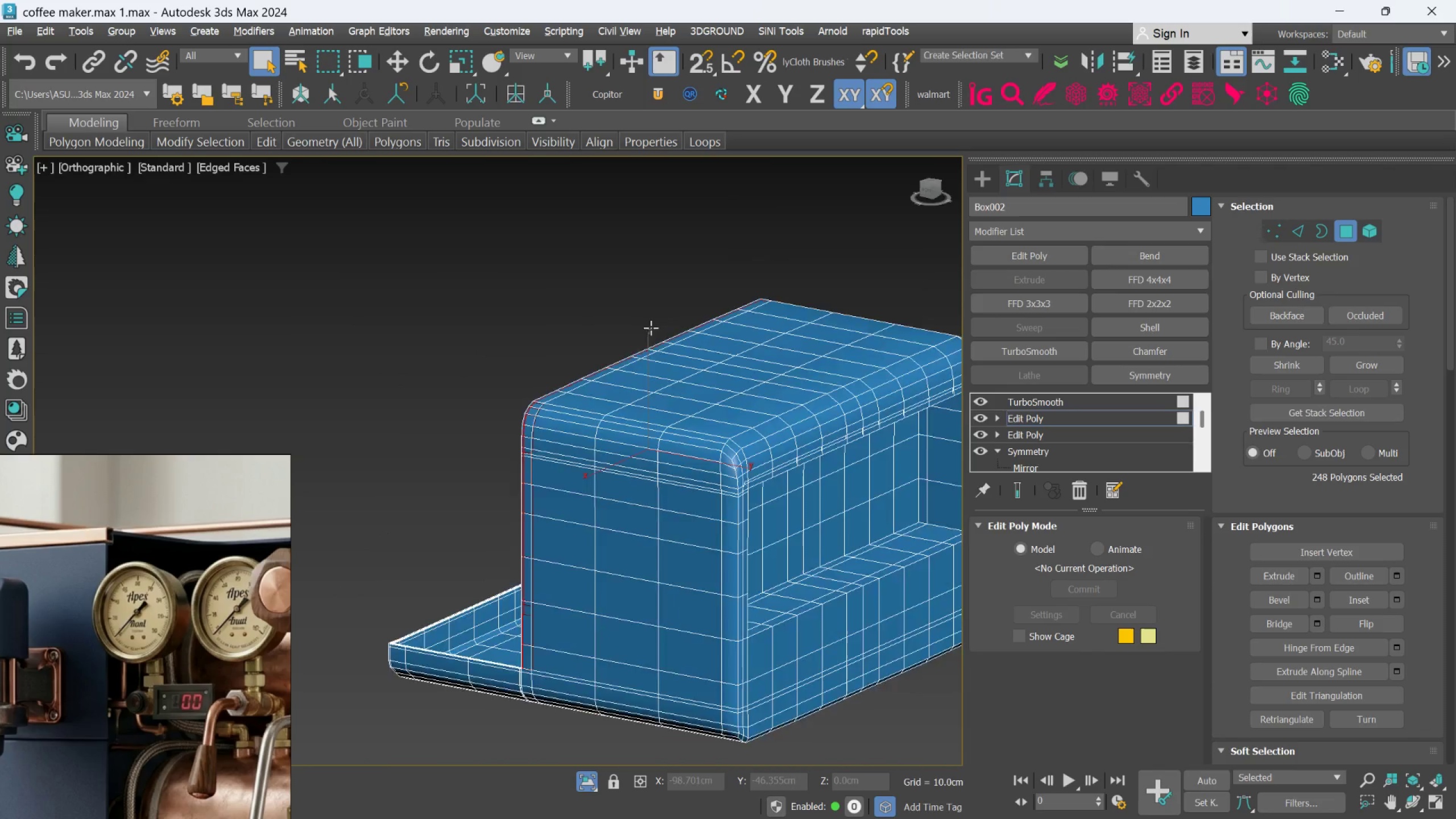 
hold_key(key=AltLeft, duration=0.46)
 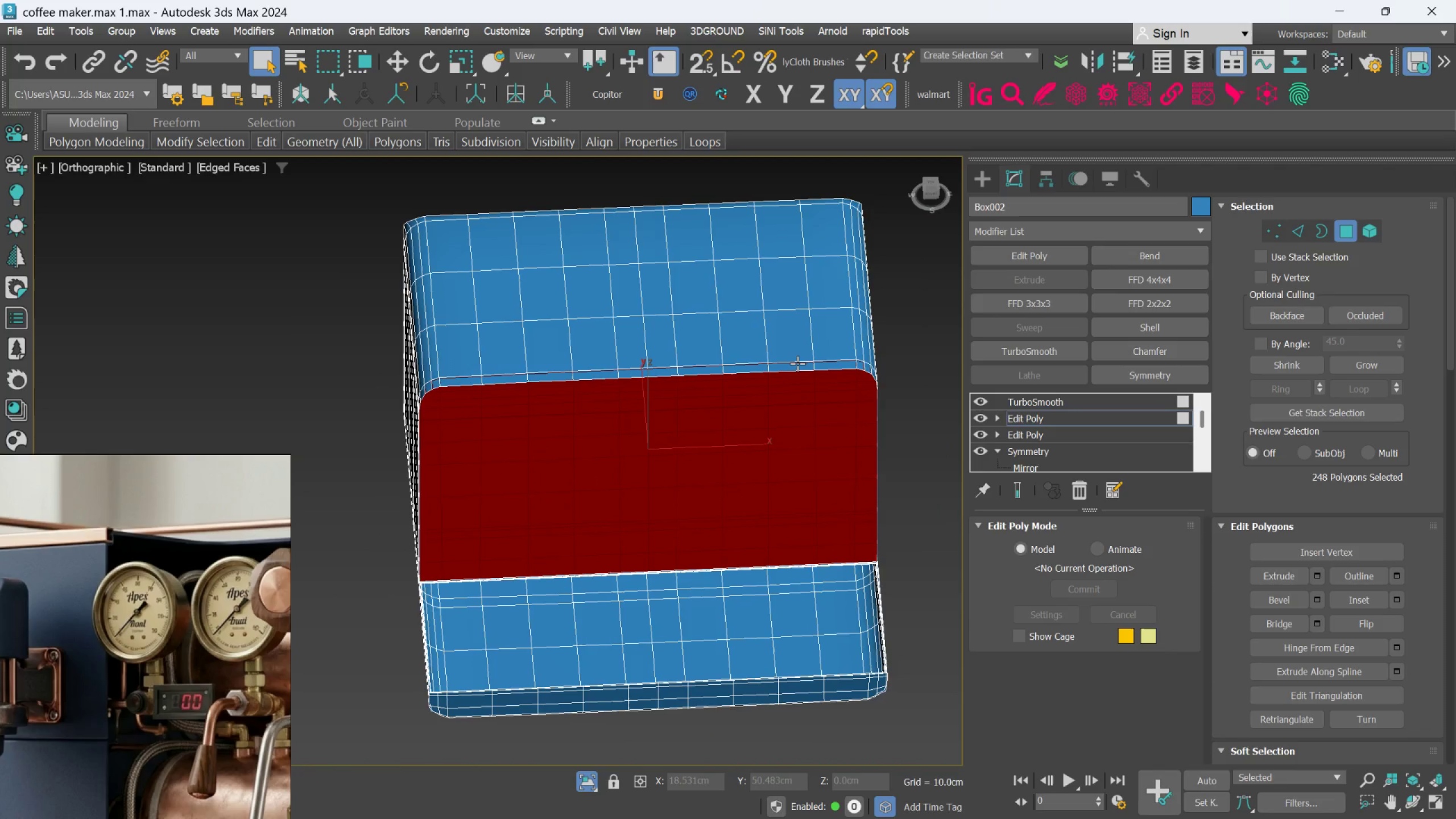 
hold_key(key=AltLeft, duration=0.47)
 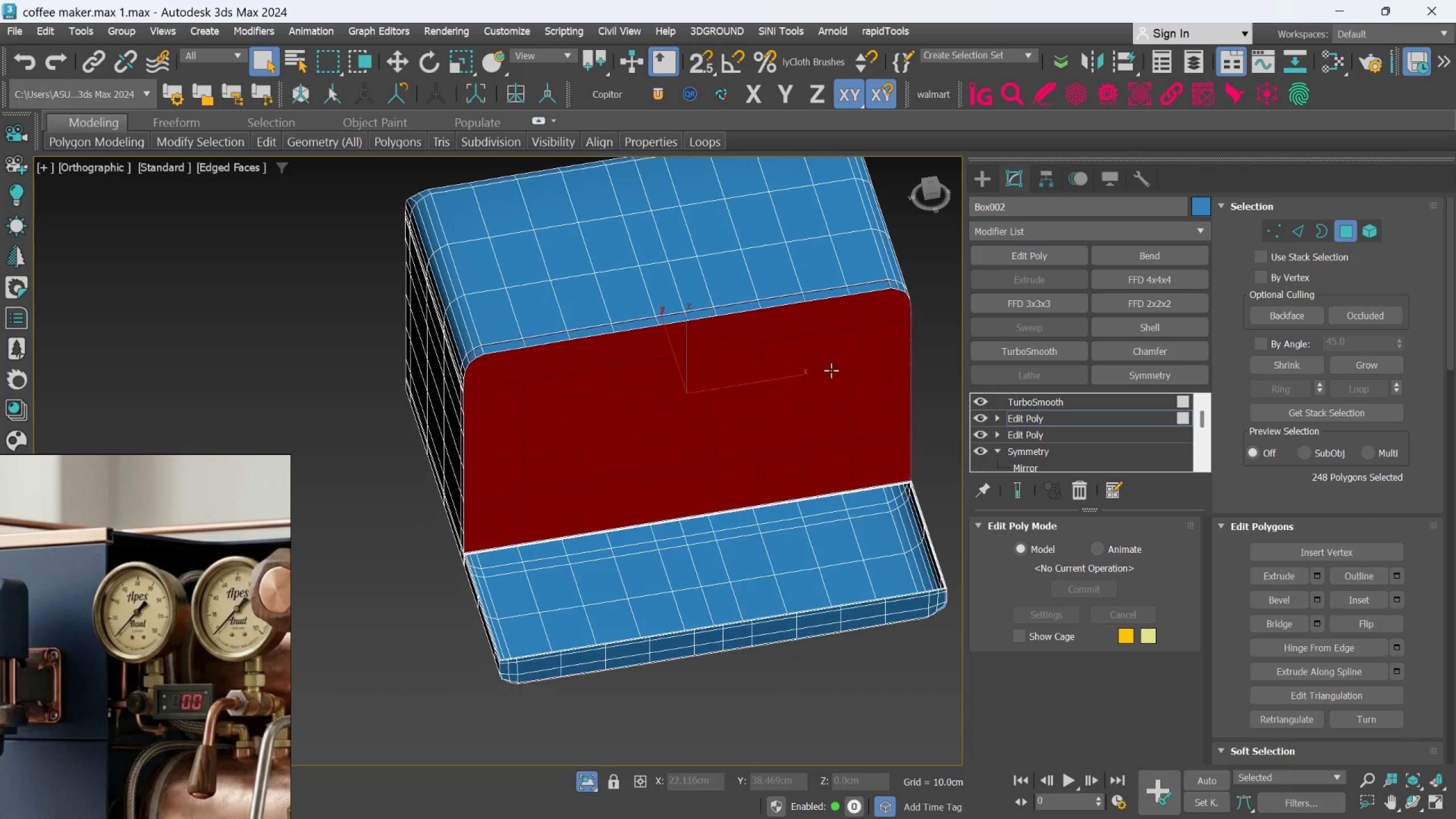 
scroll: coordinate [475, 506], scroll_direction: up, amount: 12.0
 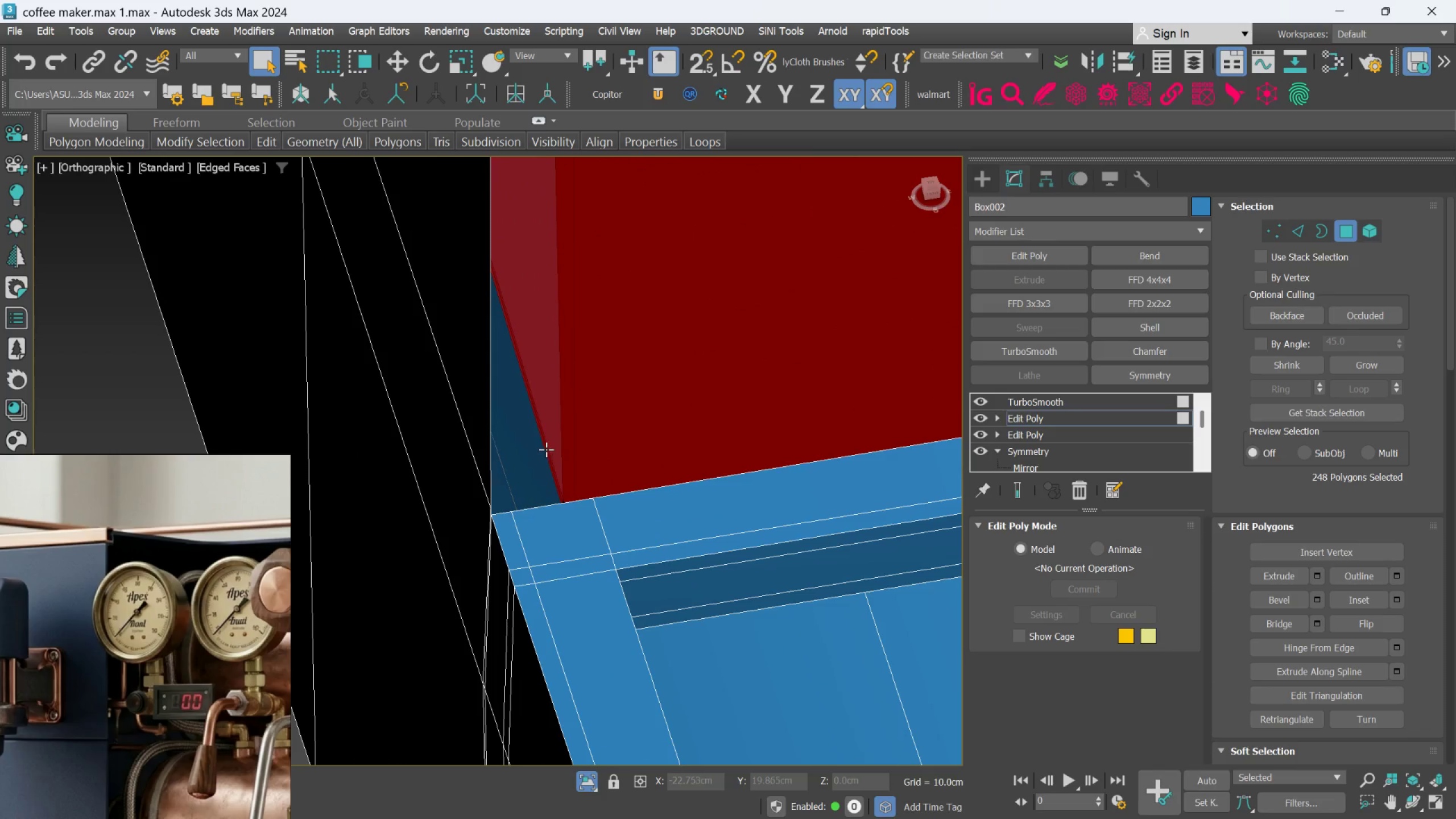 
hold_key(key=AltLeft, duration=0.62)
 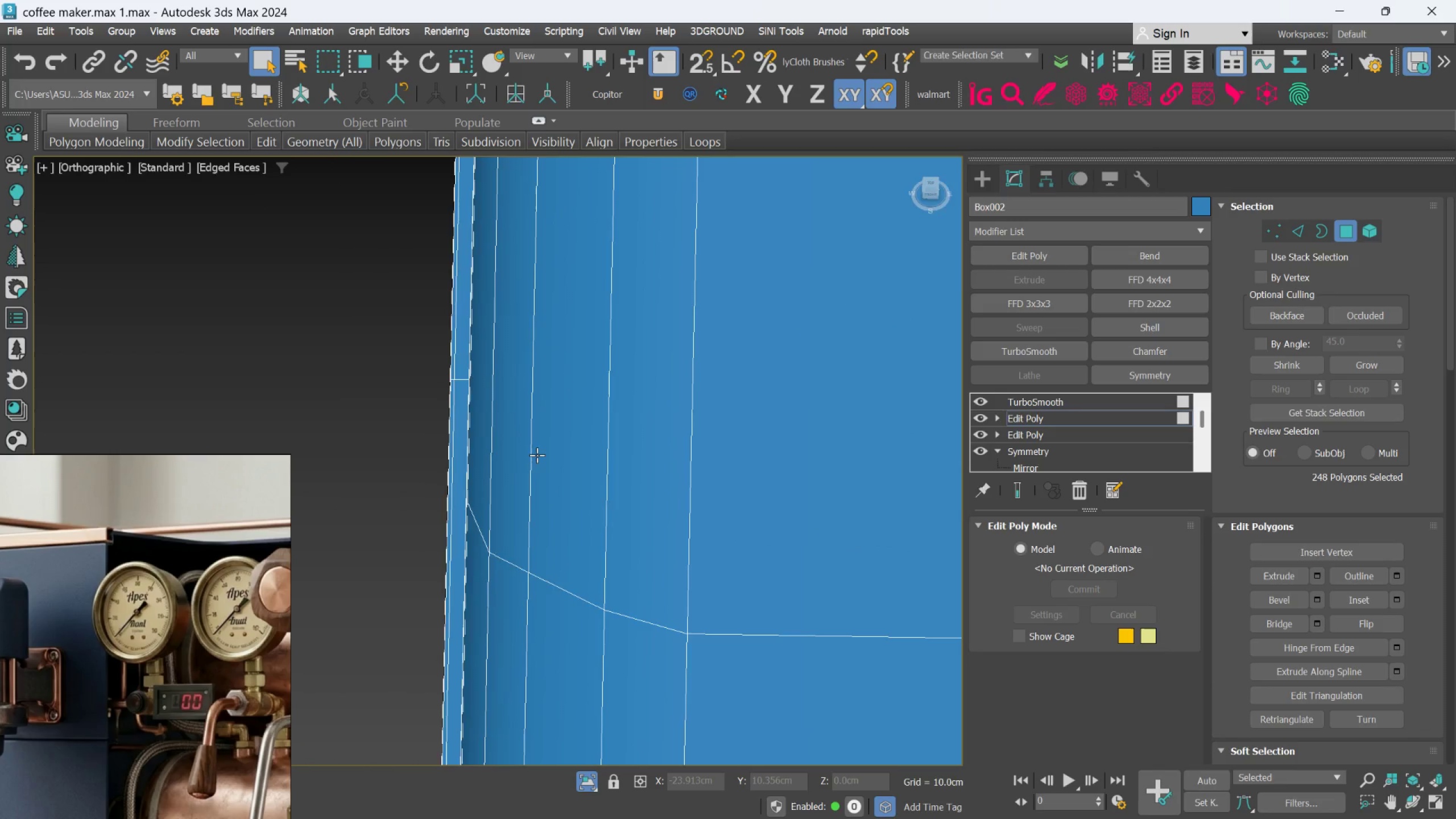 
scroll: coordinate [537, 455], scroll_direction: down, amount: 9.0
 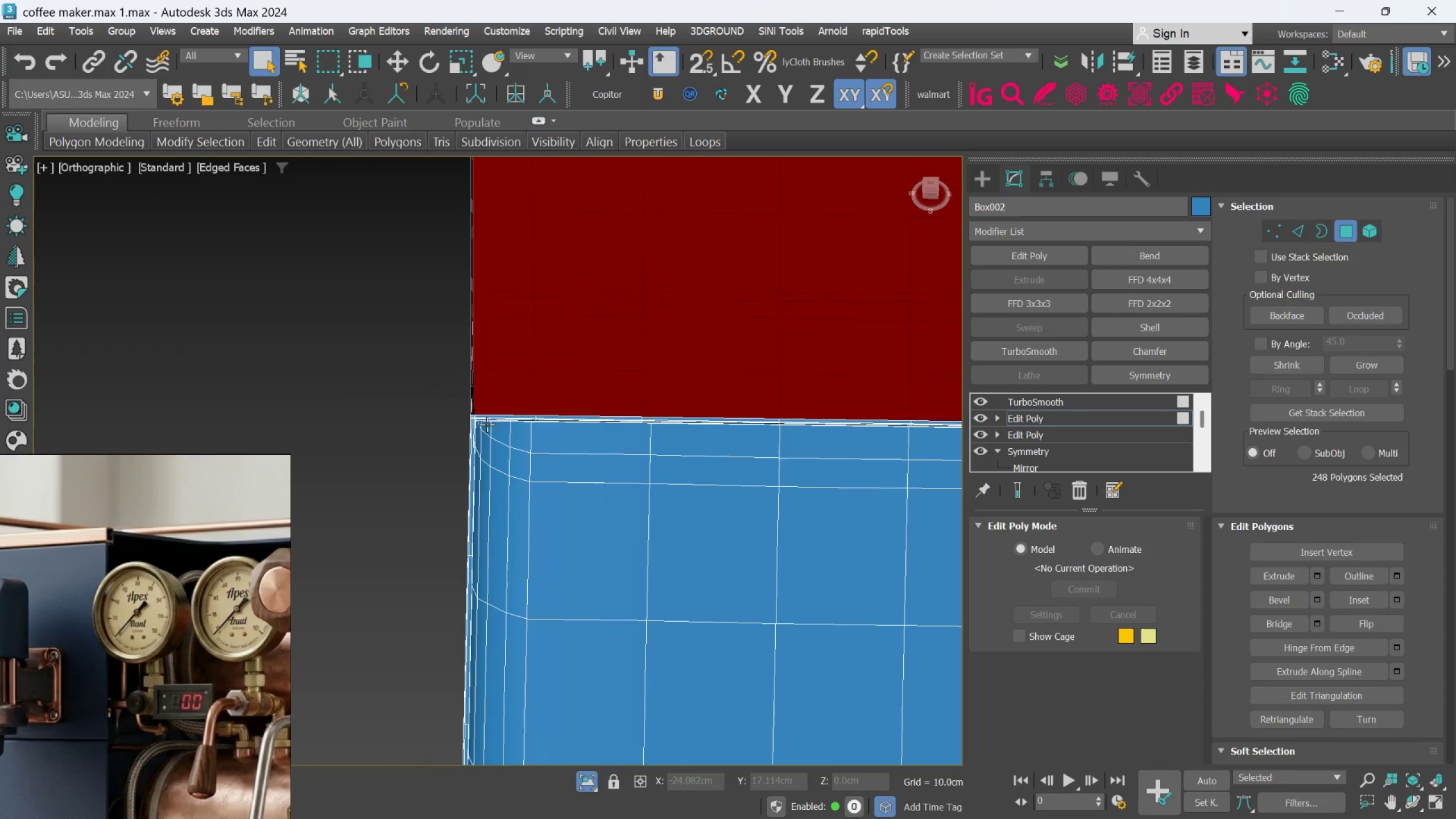 
scroll: coordinate [490, 365], scroll_direction: up, amount: 3.0
 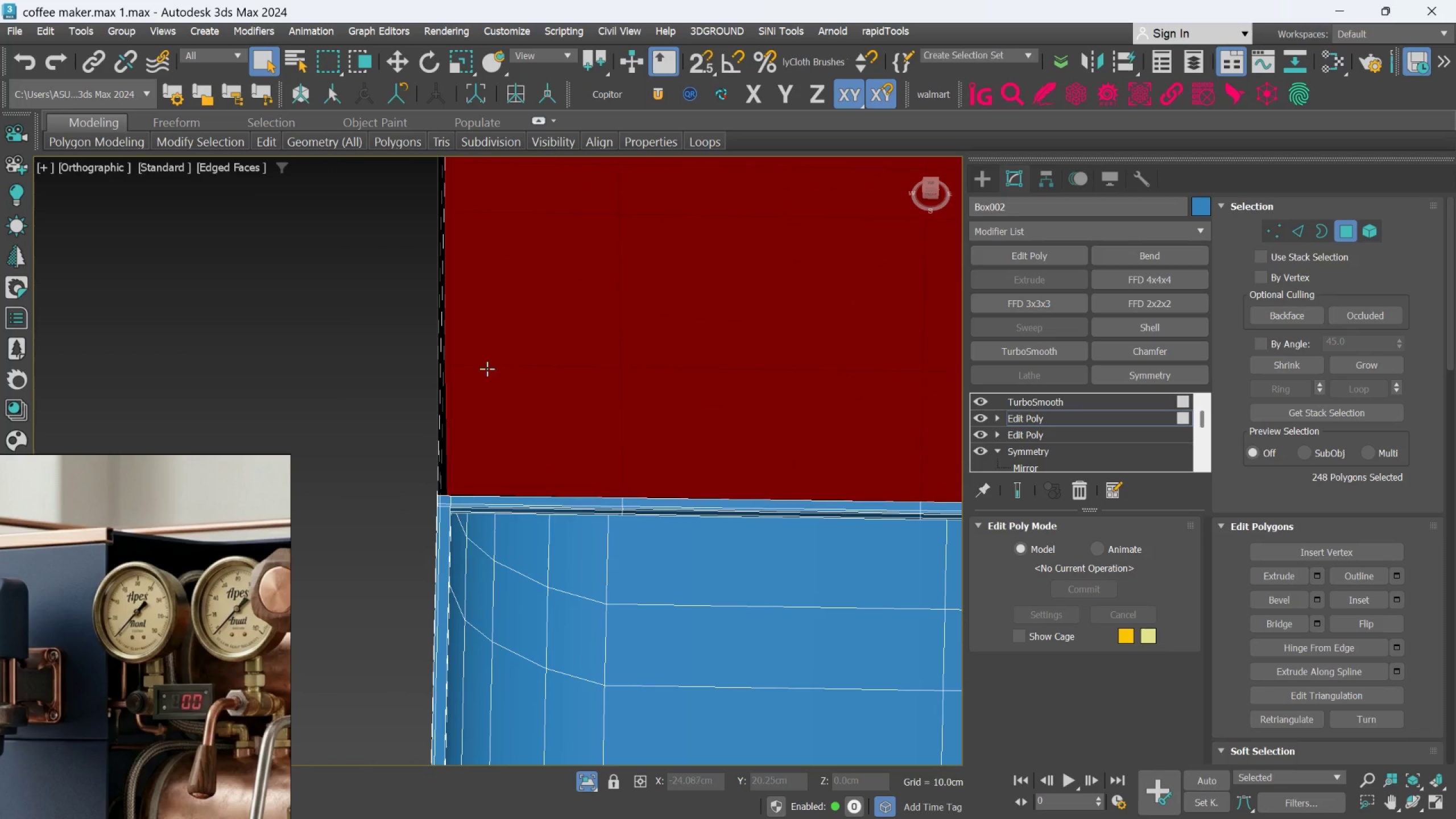 
hold_key(key=AltLeft, duration=0.52)
 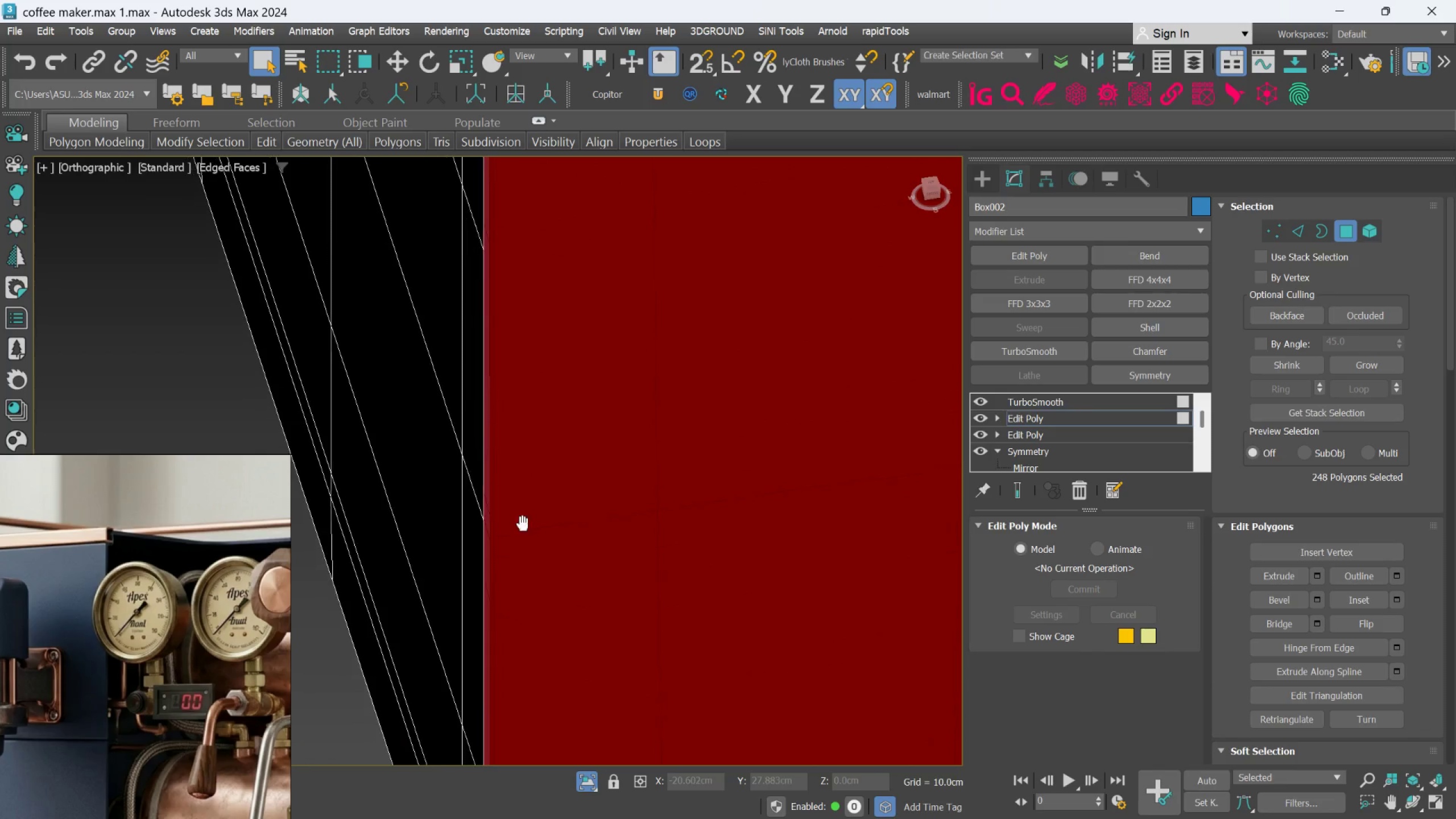 
hold_key(key=AltLeft, duration=0.49)
 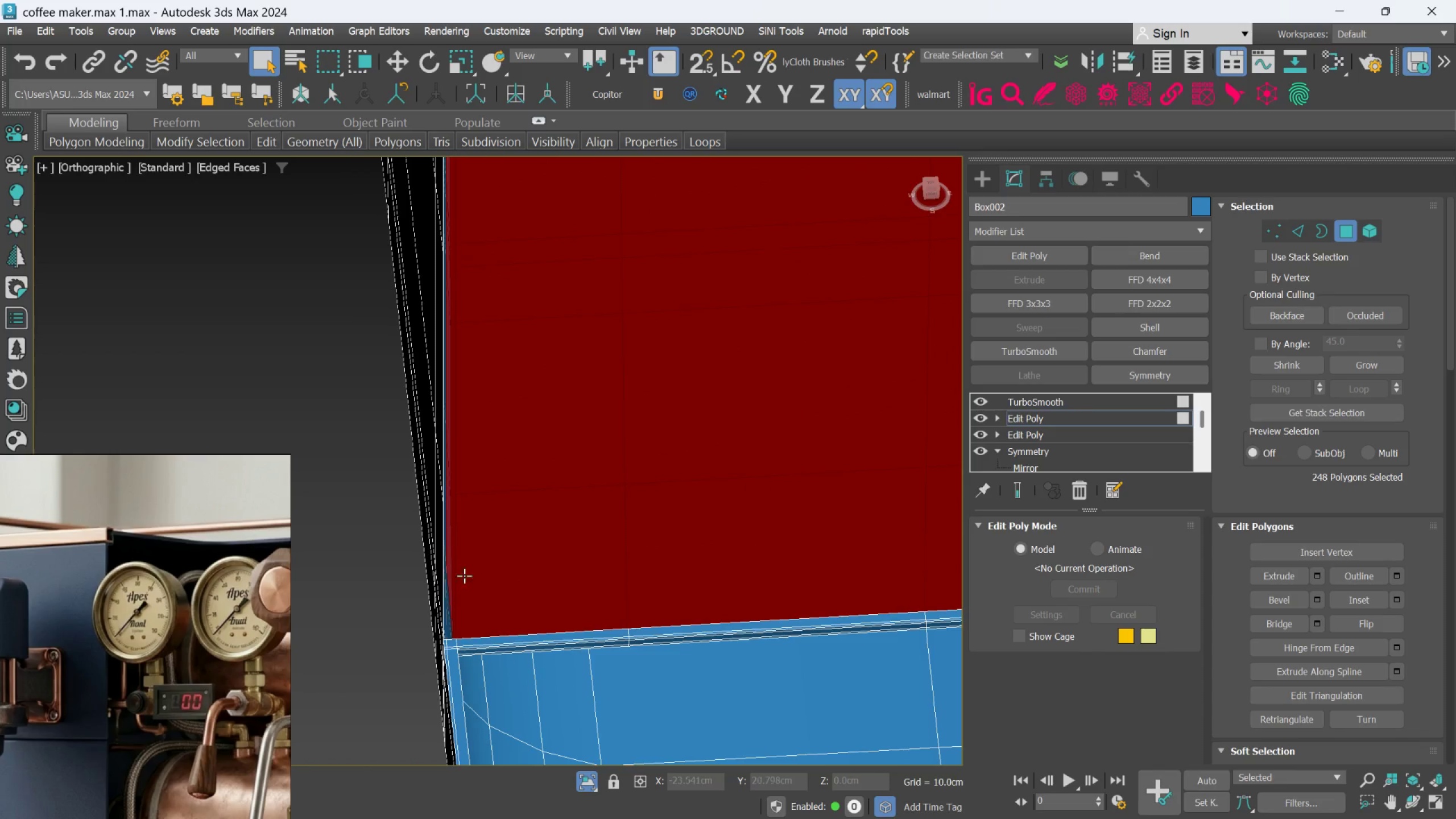 
scroll: coordinate [450, 626], scroll_direction: up, amount: 6.0
 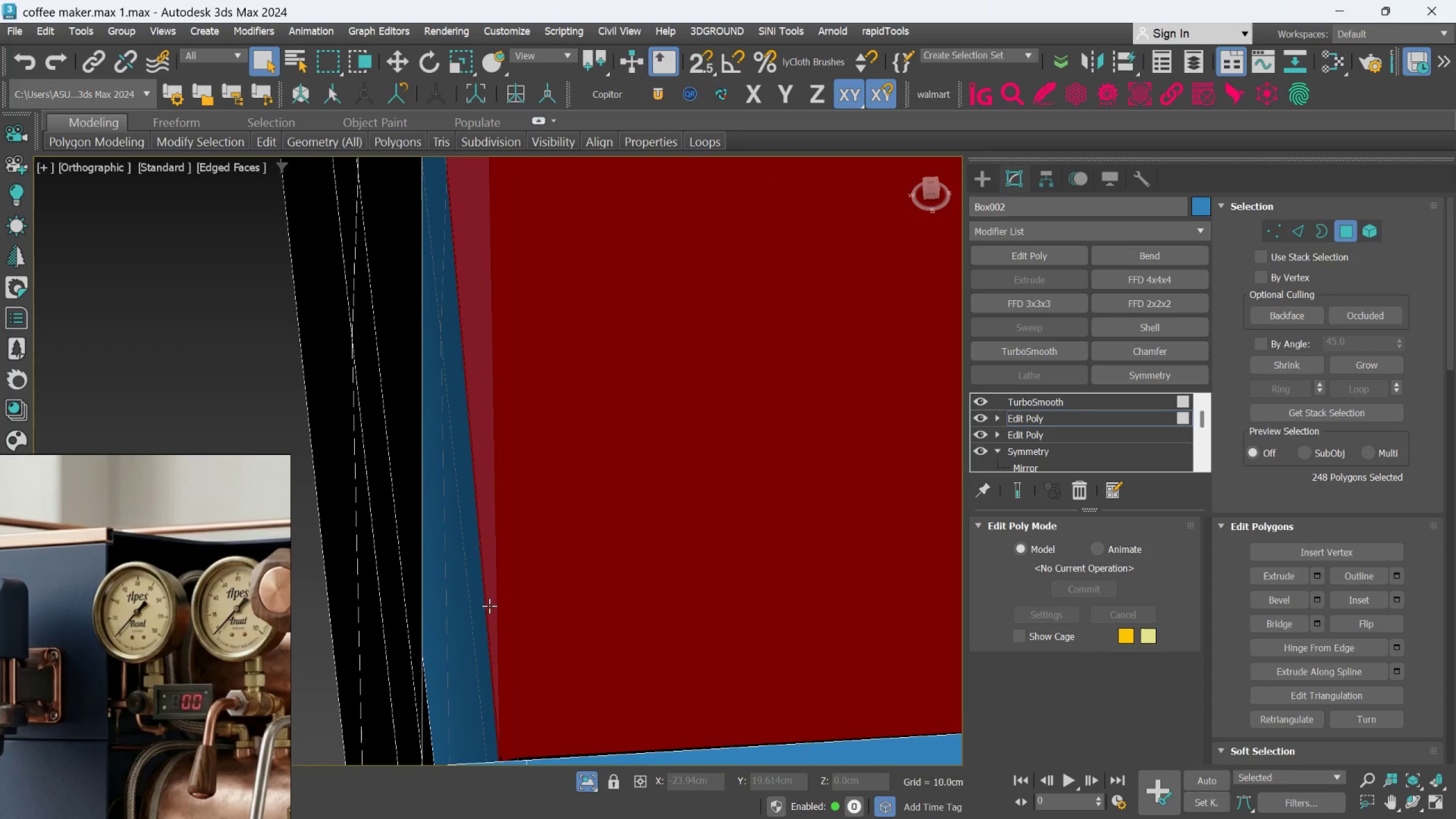 
scroll: coordinate [490, 605], scroll_direction: down, amount: 2.0
 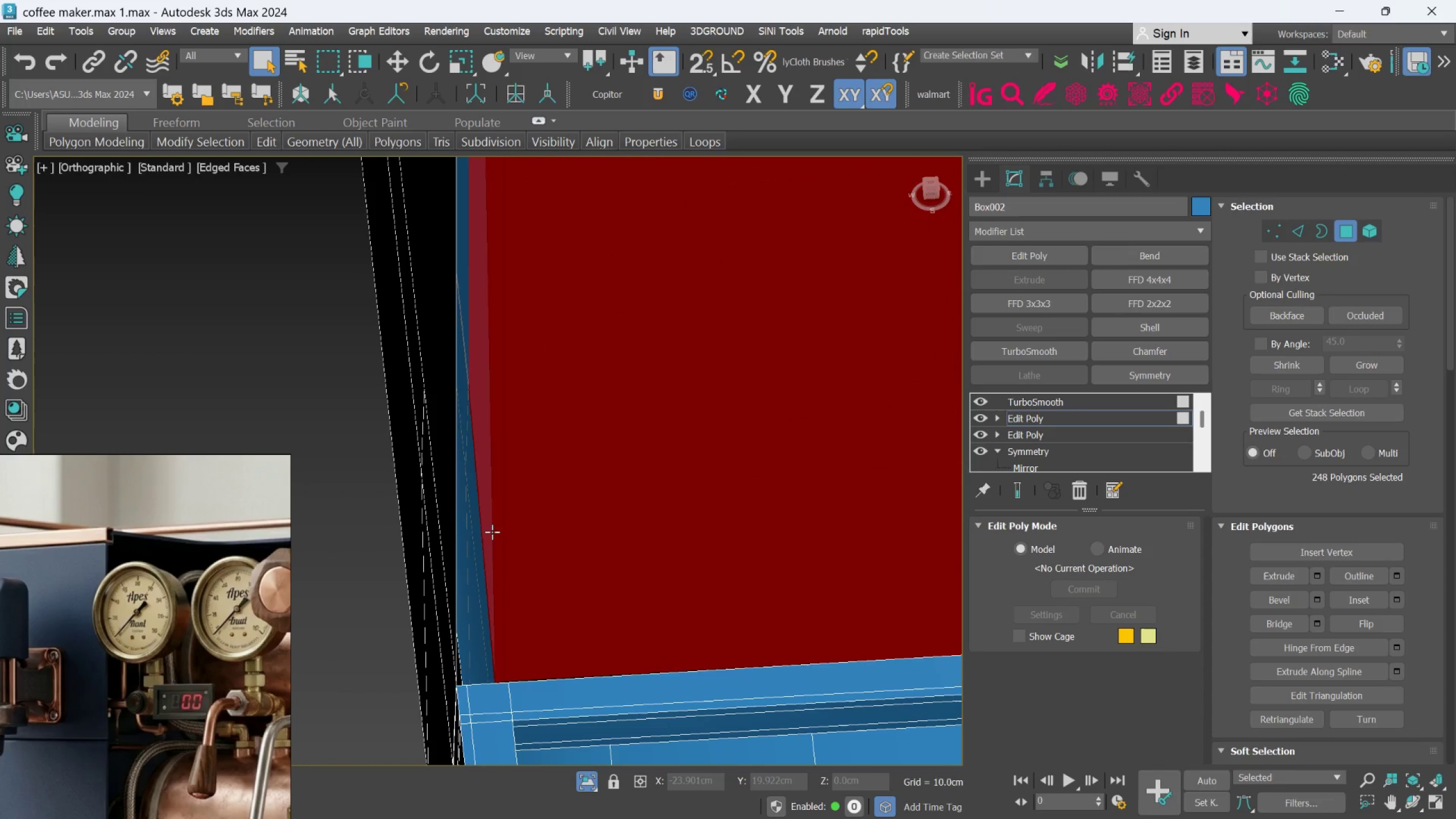 
hold_key(key=AltLeft, duration=0.59)
left_click([480, 470])
 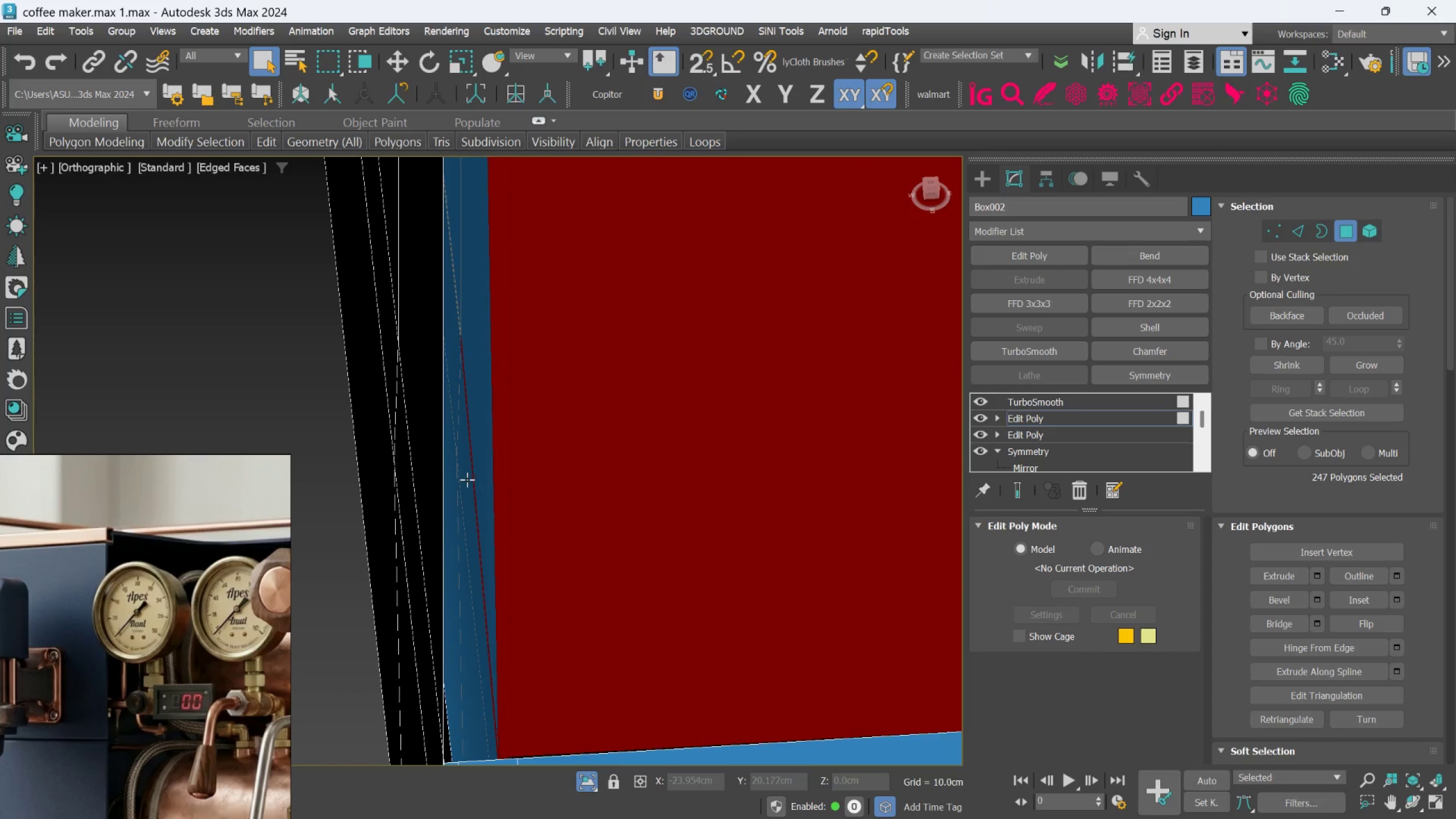 
scroll: coordinate [487, 499], scroll_direction: up, amount: 1.0
 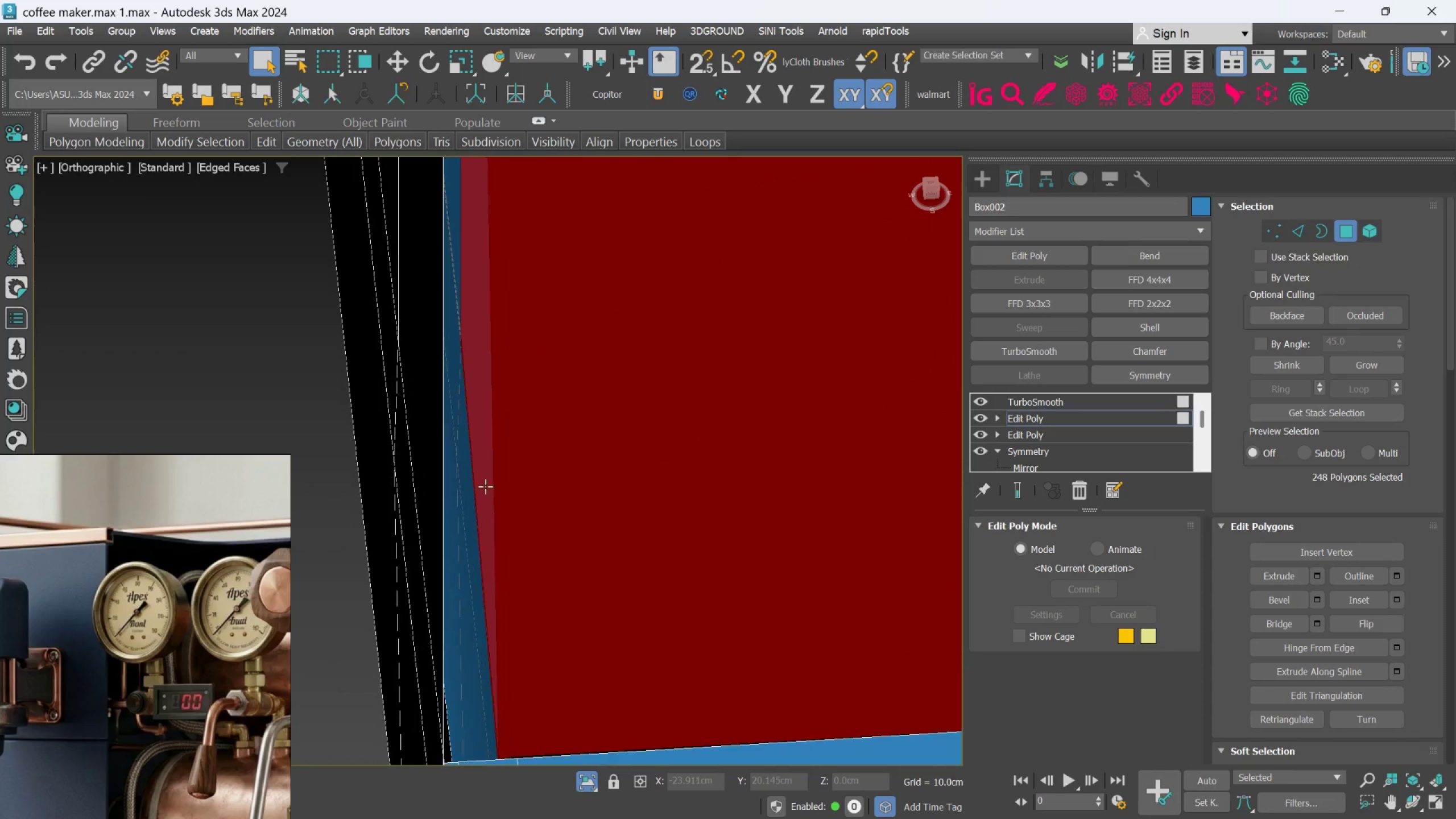 
hold_key(key=AltLeft, duration=1.06)
left_click_drag(start_coordinate=[491, 422], to_coordinate=[449, 525])
 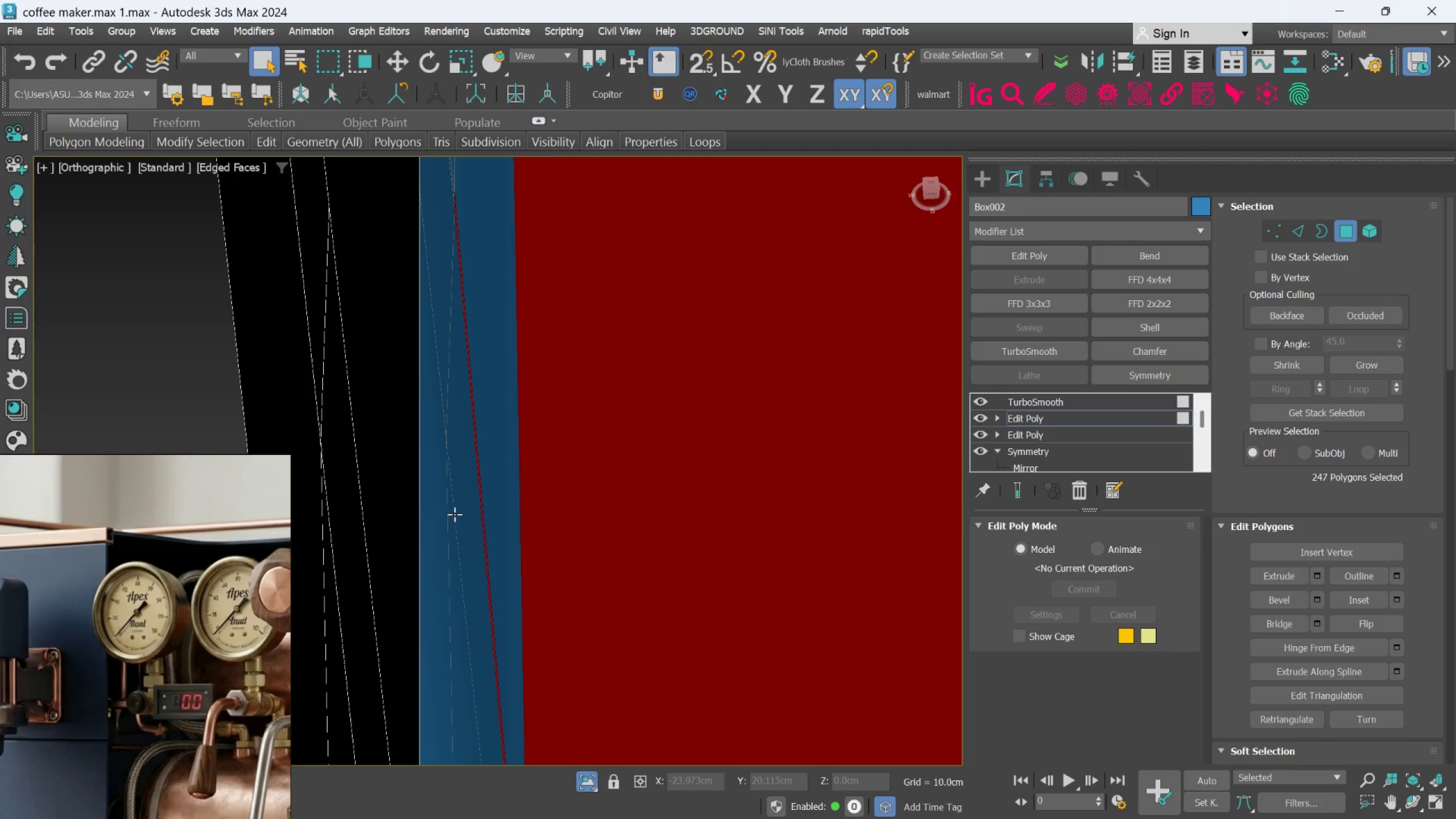 
scroll: coordinate [467, 478], scroll_direction: up, amount: 2.0
 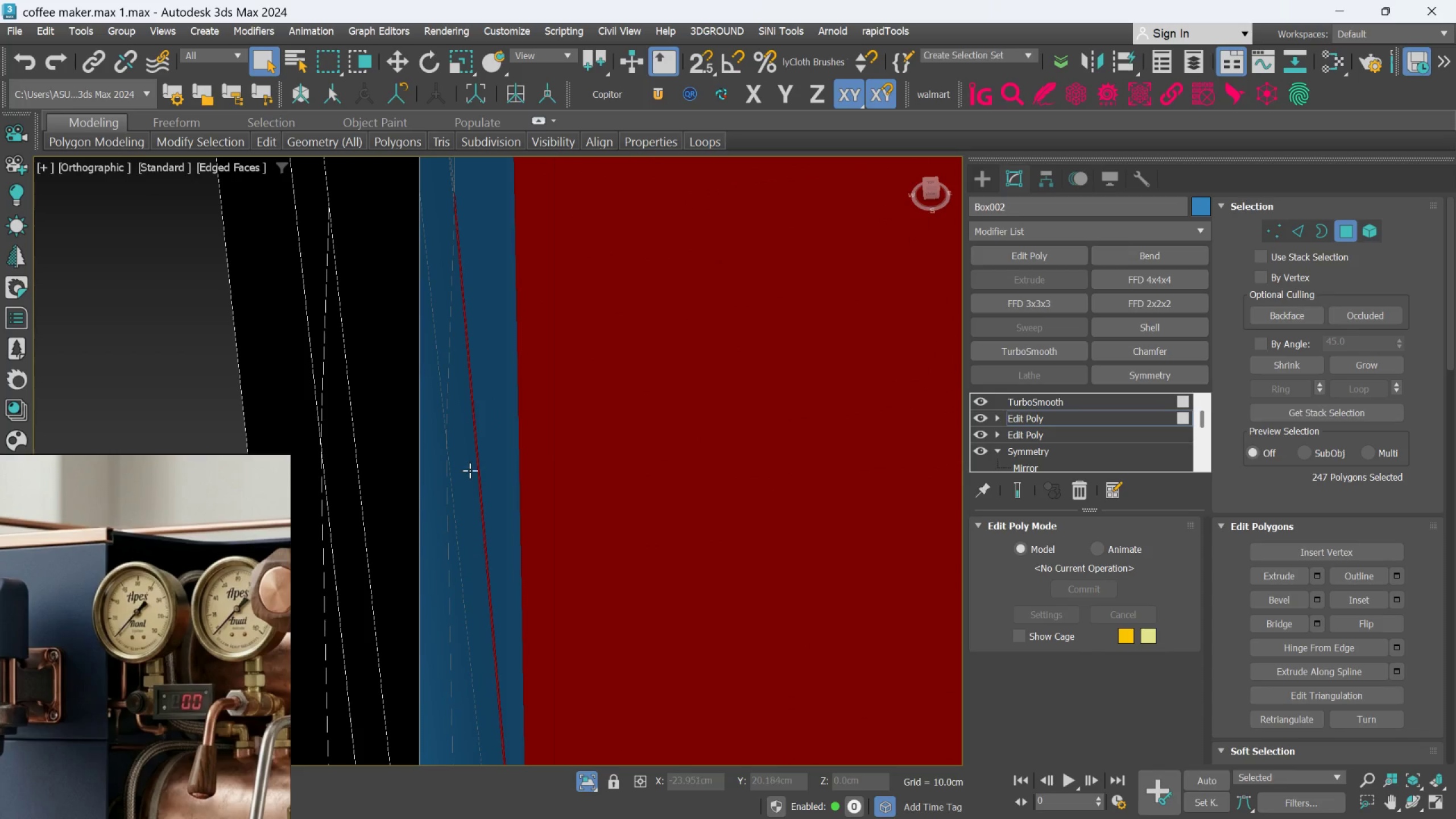 
hold_key(key=AltLeft, duration=1.05)
left_click([479, 496])
 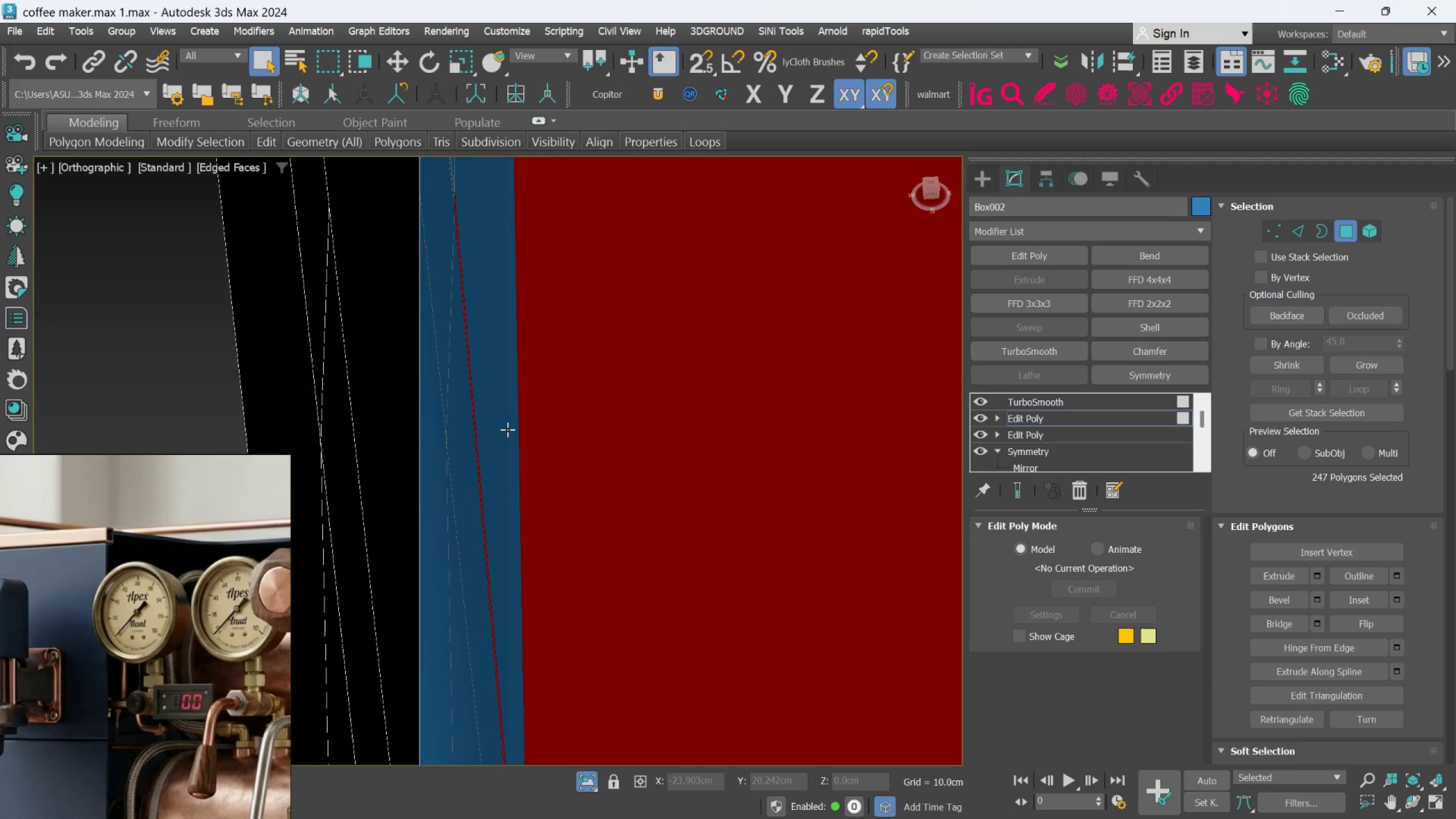 
left_click_drag(start_coordinate=[517, 408], to_coordinate=[515, 412])
 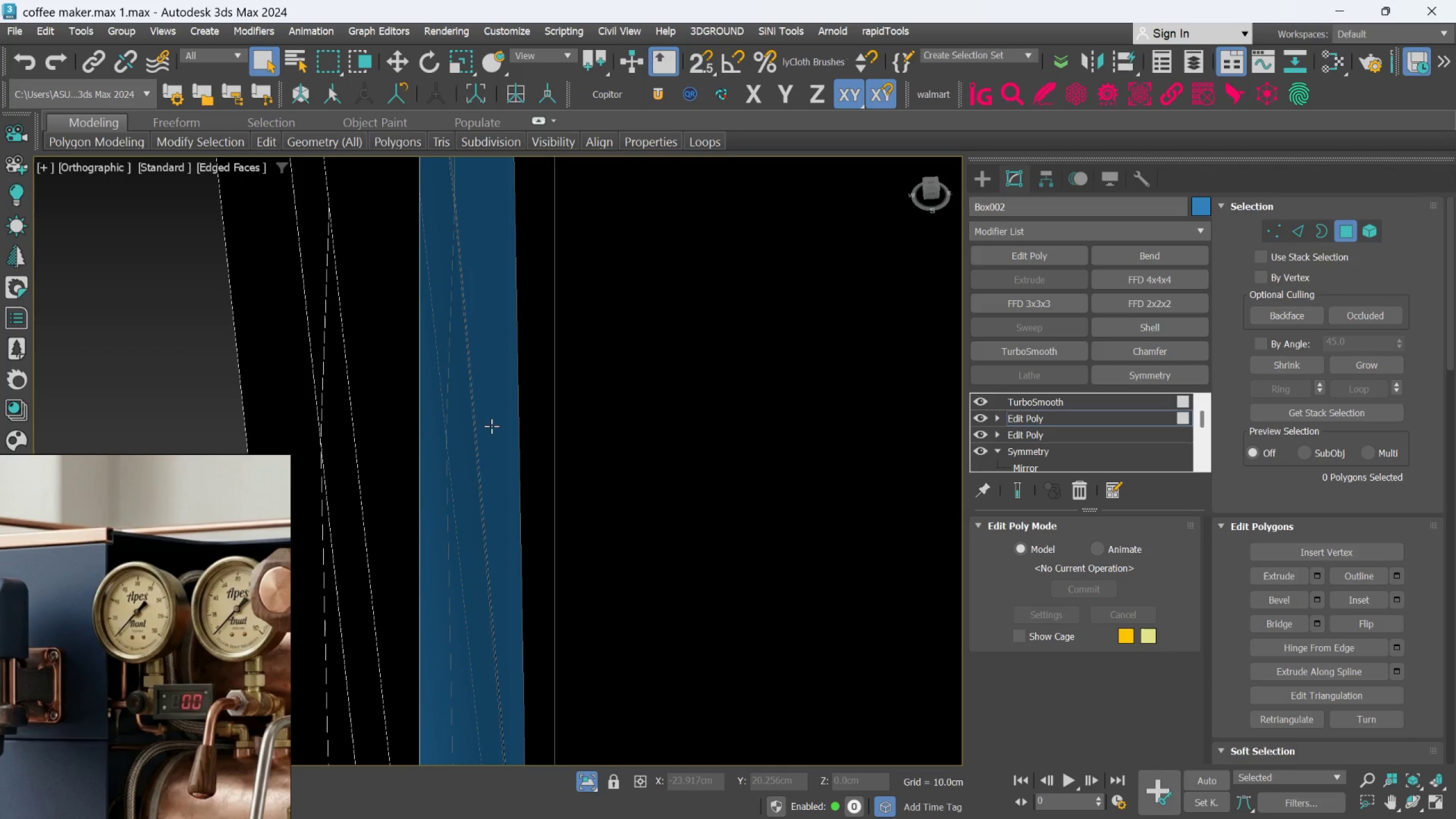 
key(Control+Z)
 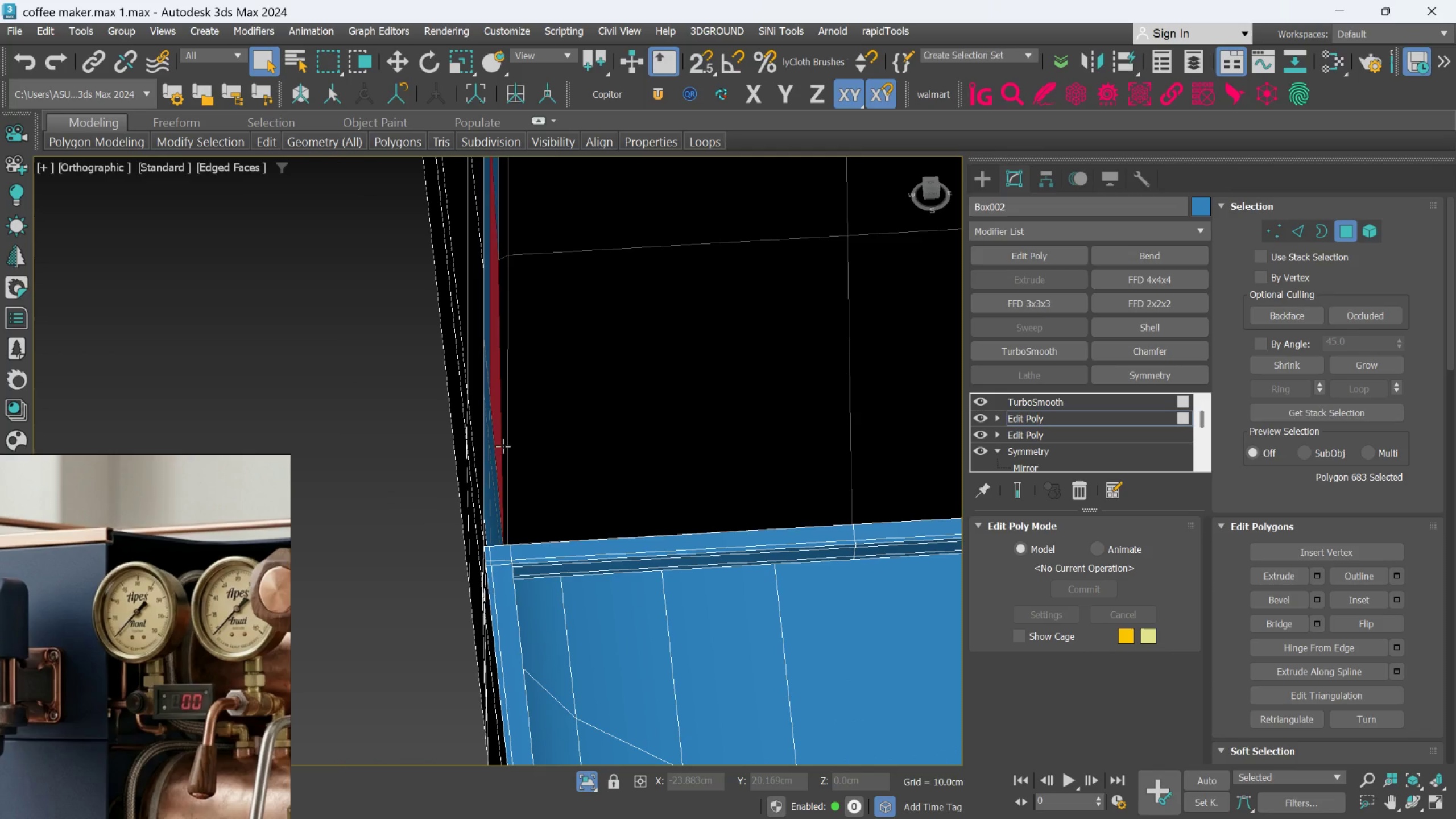 
scroll: coordinate [501, 442], scroll_direction: down, amount: 5.0
 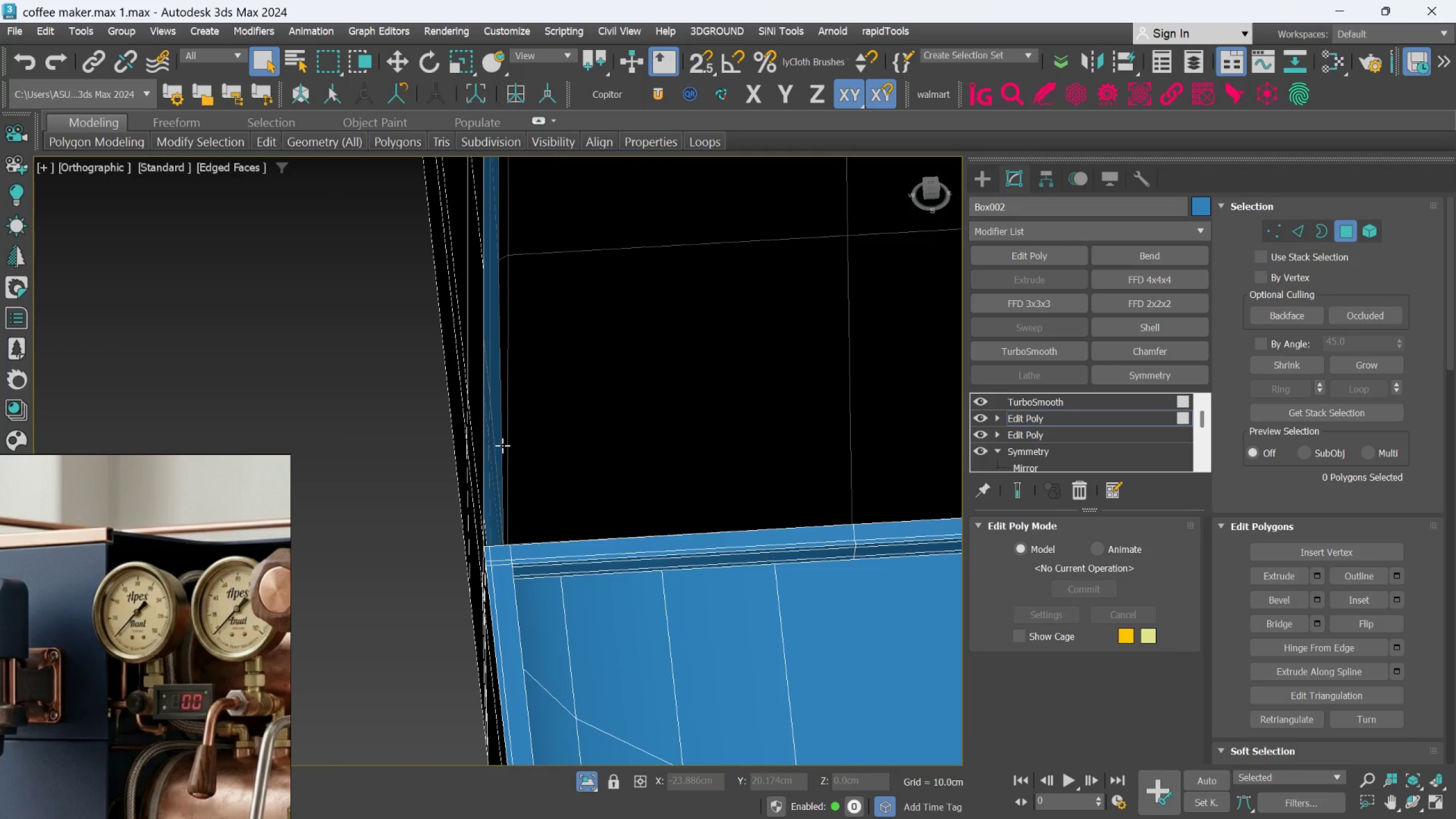 
key(Control+Z)
 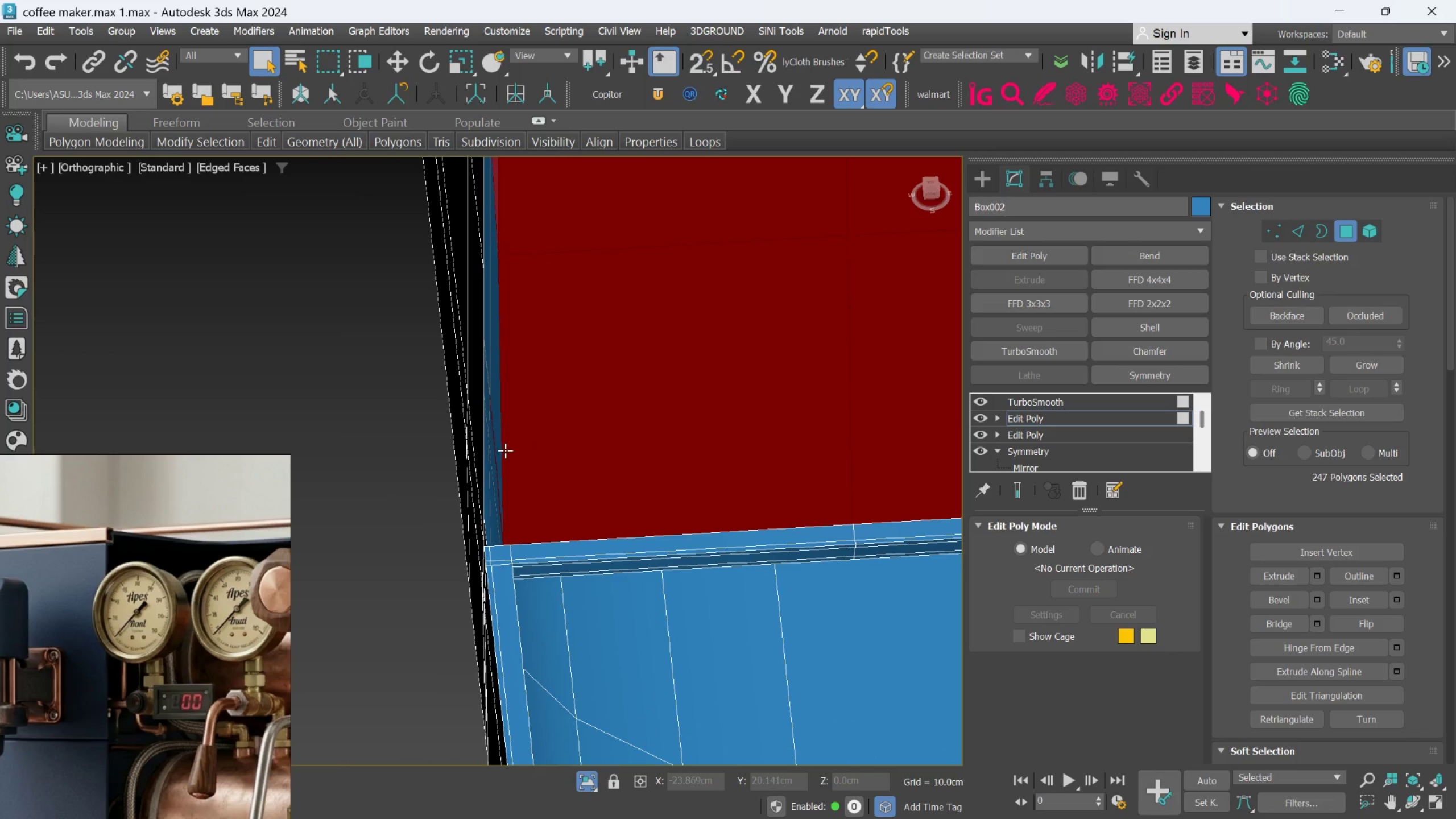 
key(Control+Z)
 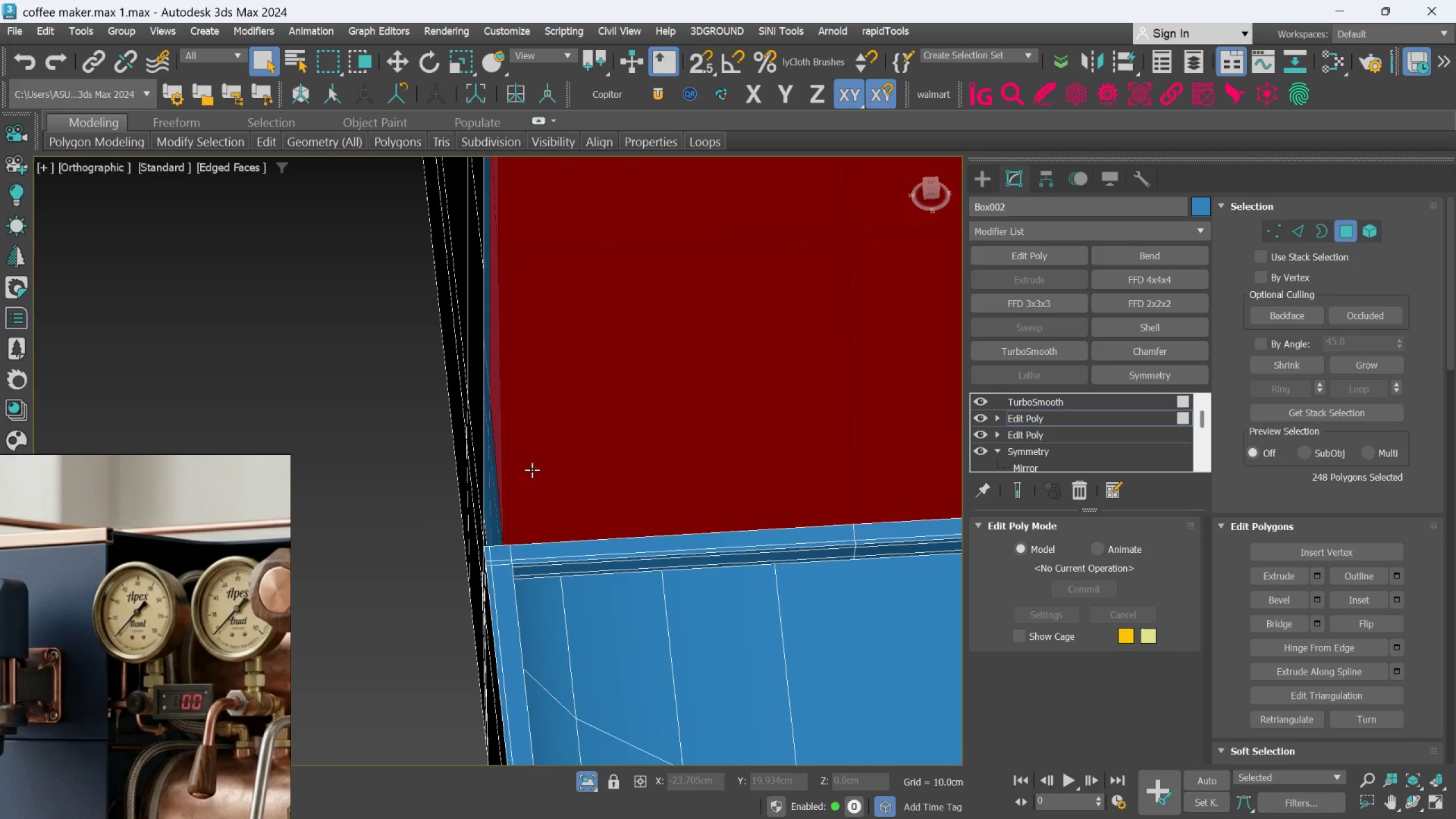 
key(Control+Z)
 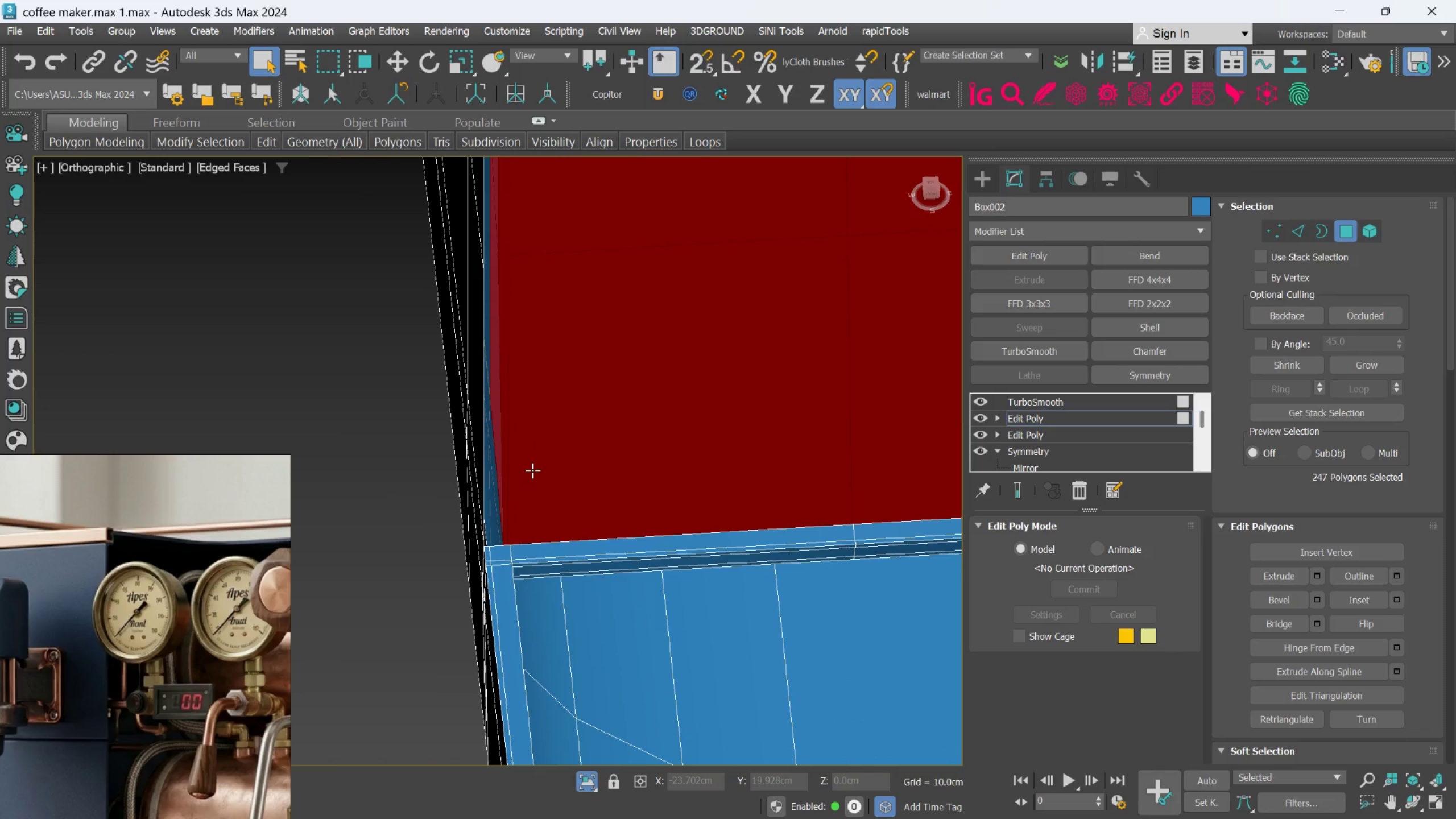 
key(Control+Z)
 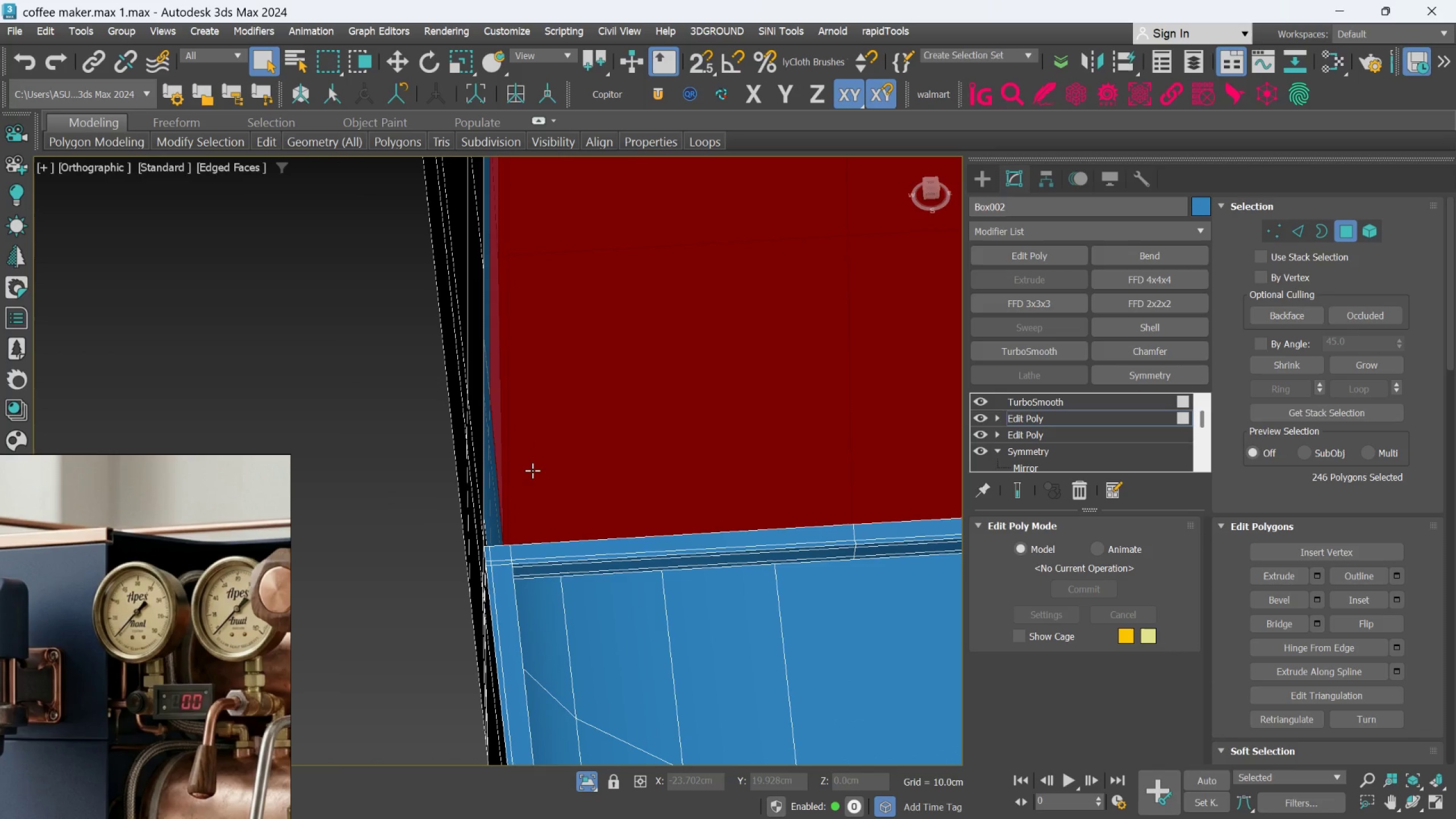 
key(Control+Z)
 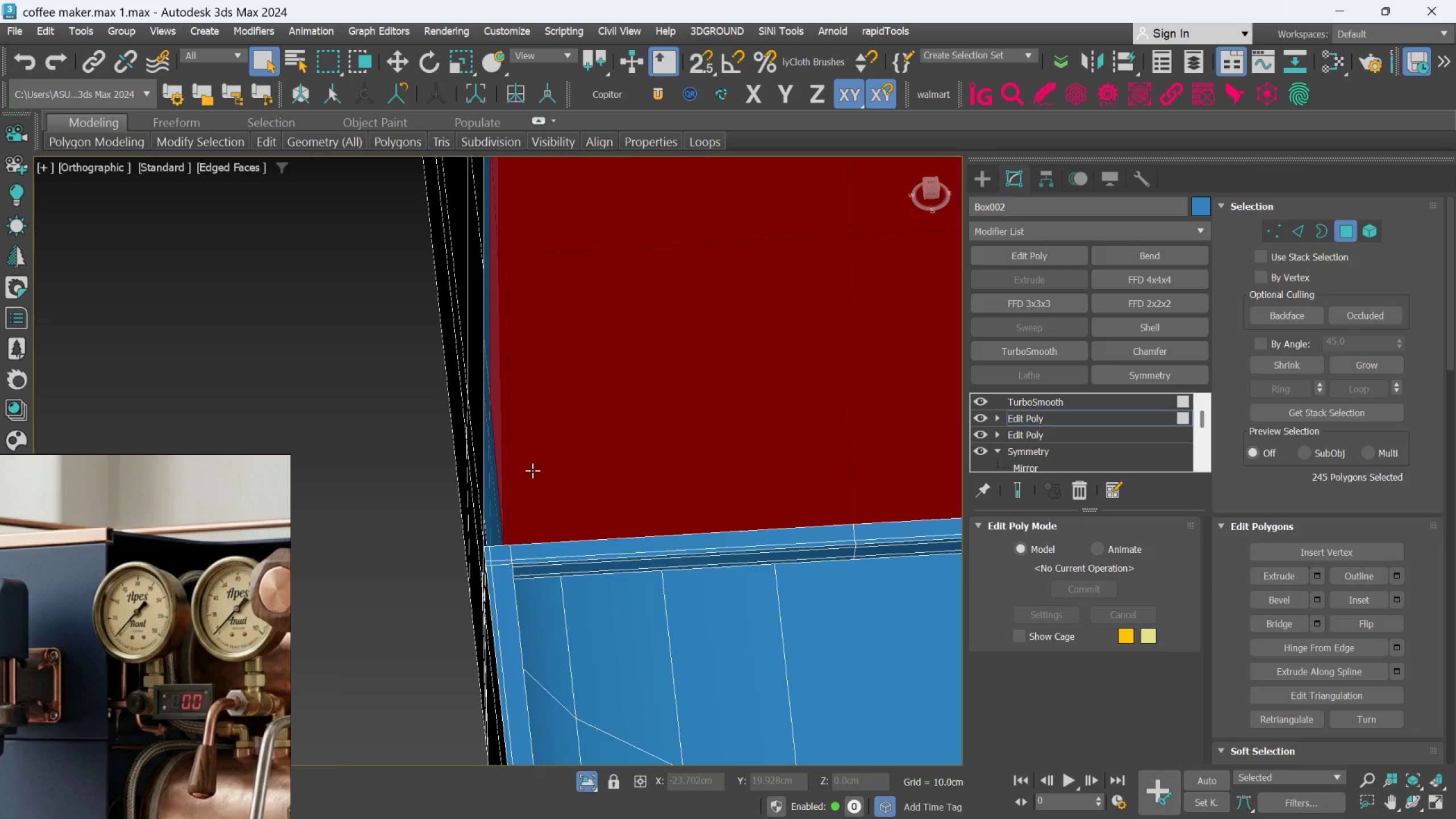 
key(Control+Z)
 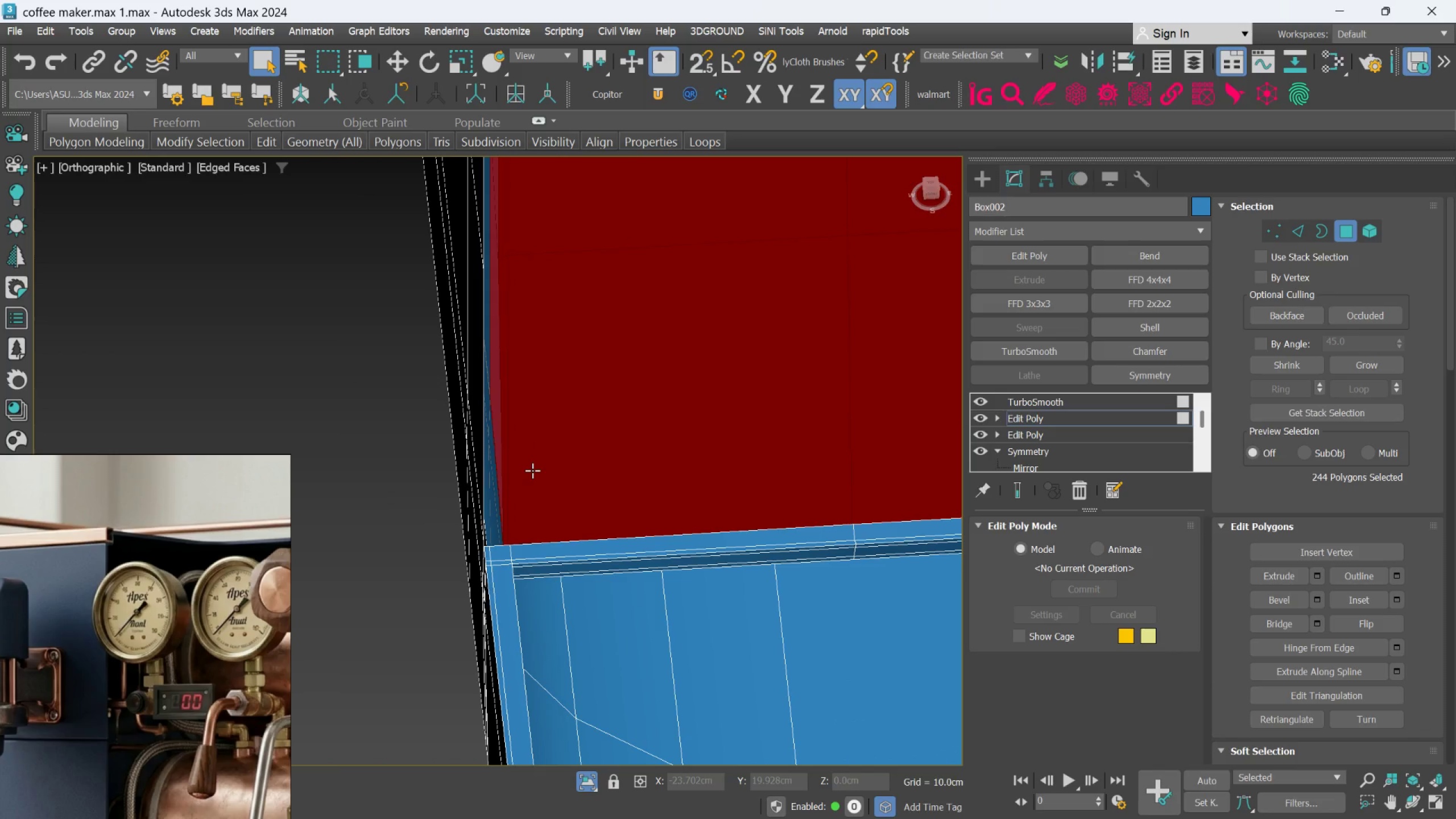 
key(Control+Z)
 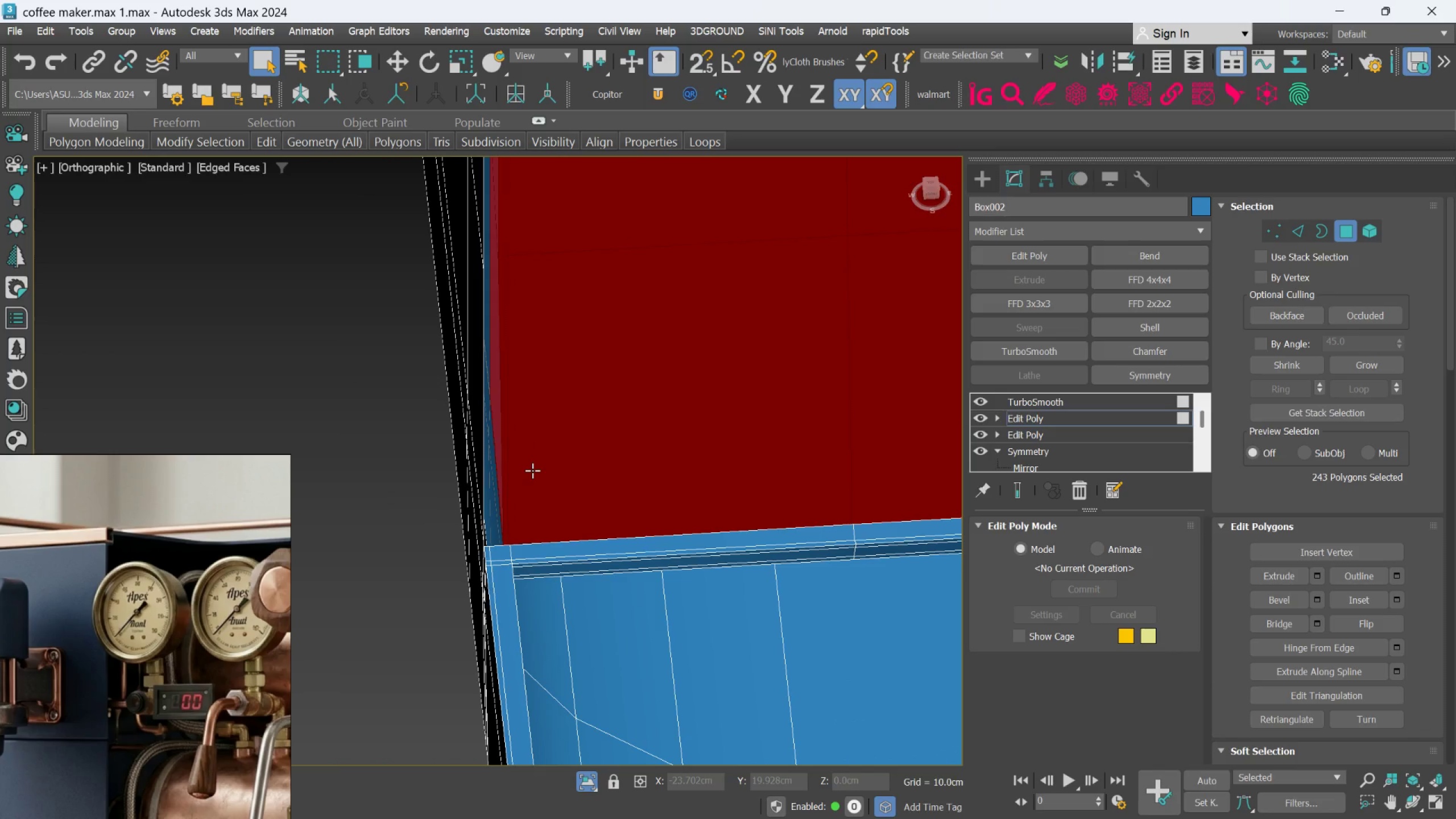 
key(Control+Z)
 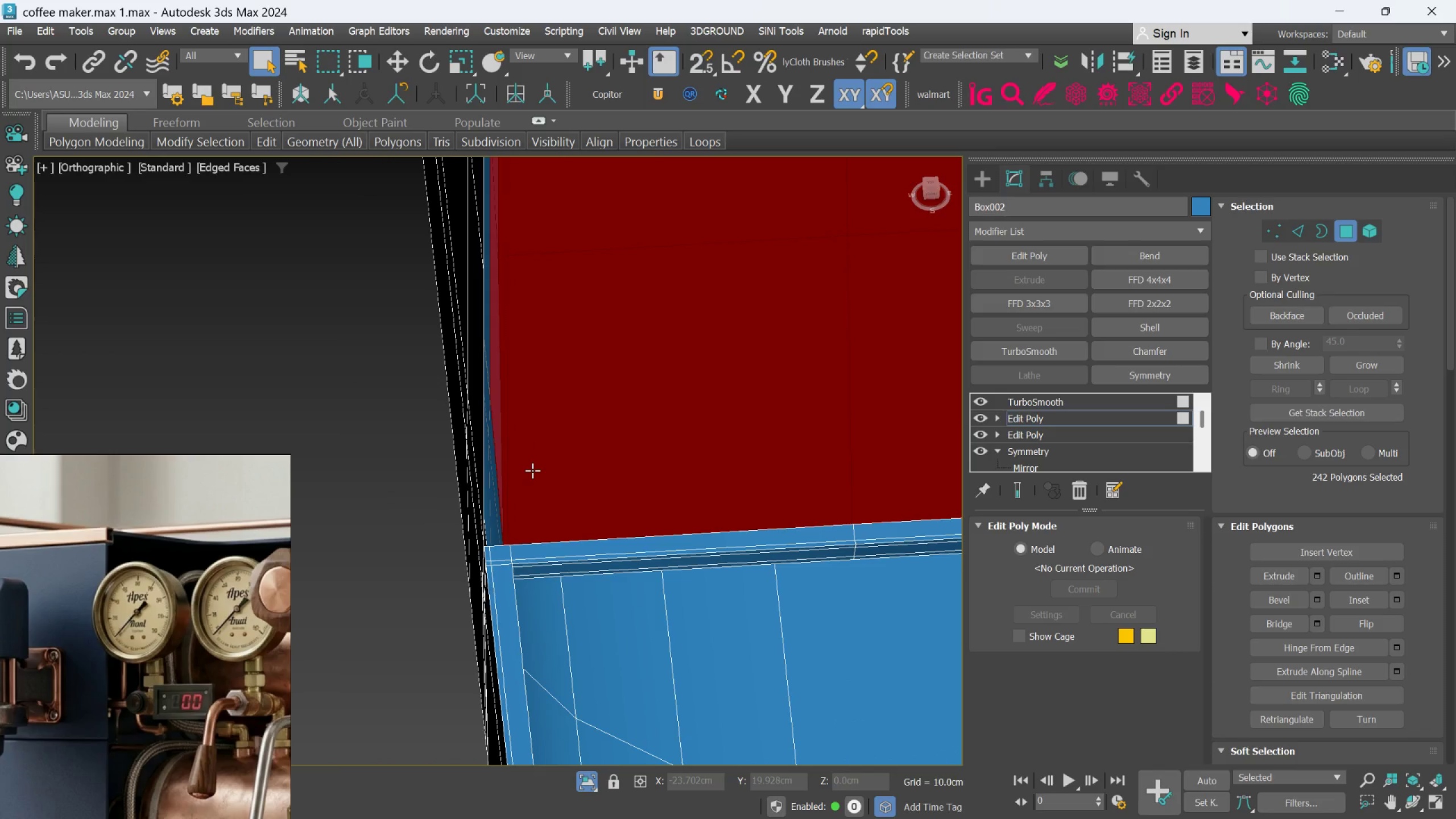 
key(Control+Z)
 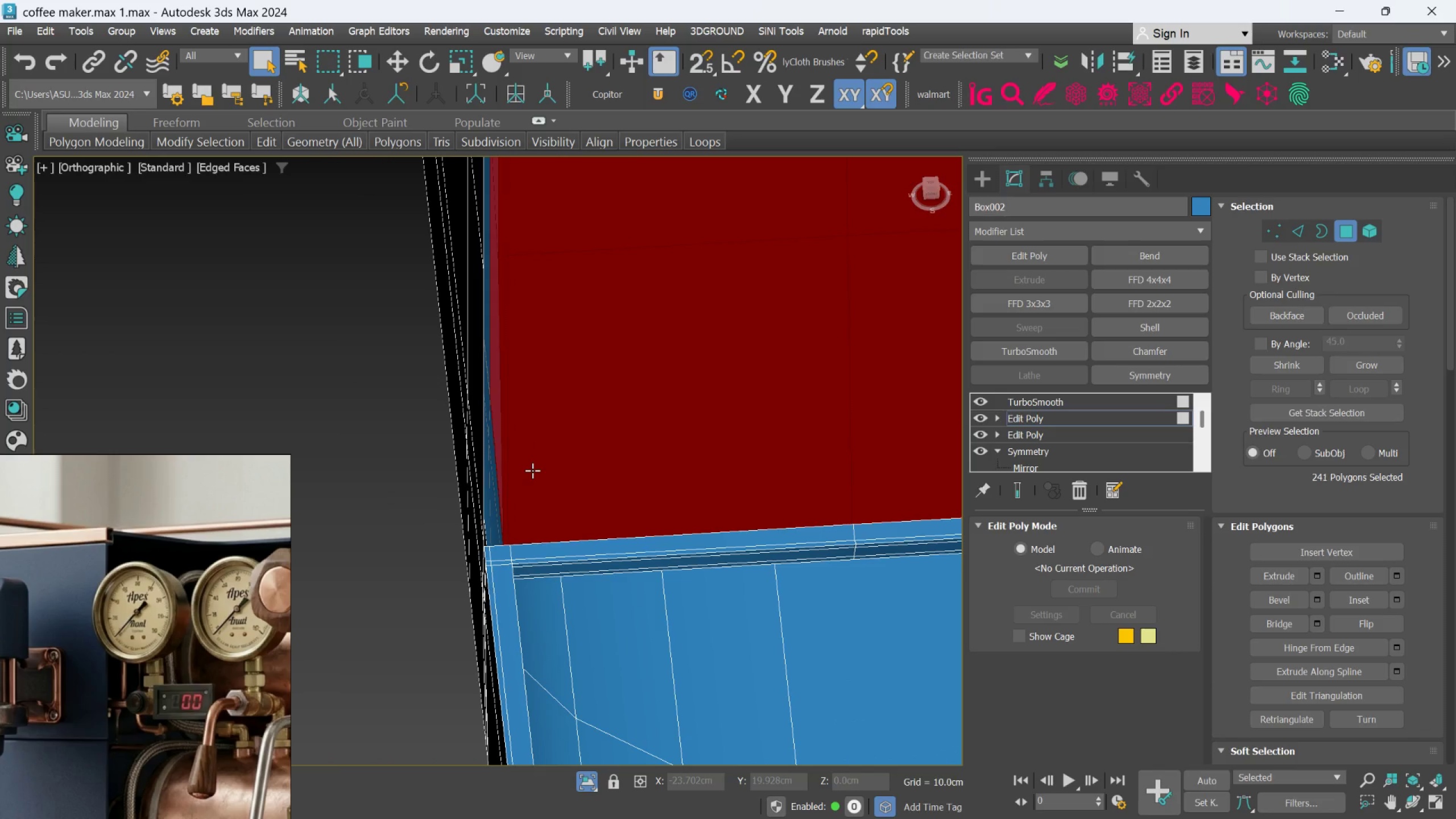 
key(Control+Z)
 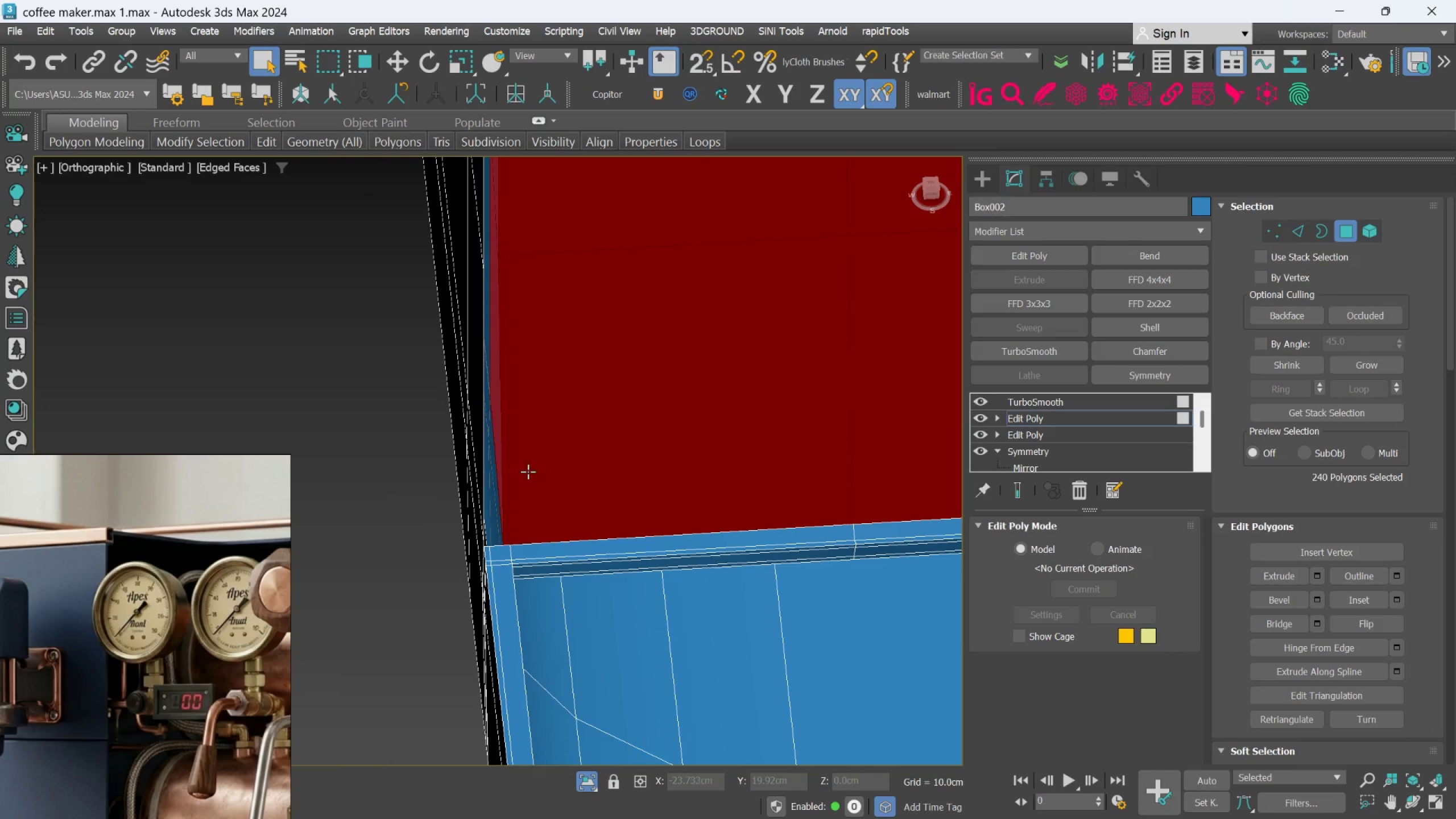 
key(Control+Z)
 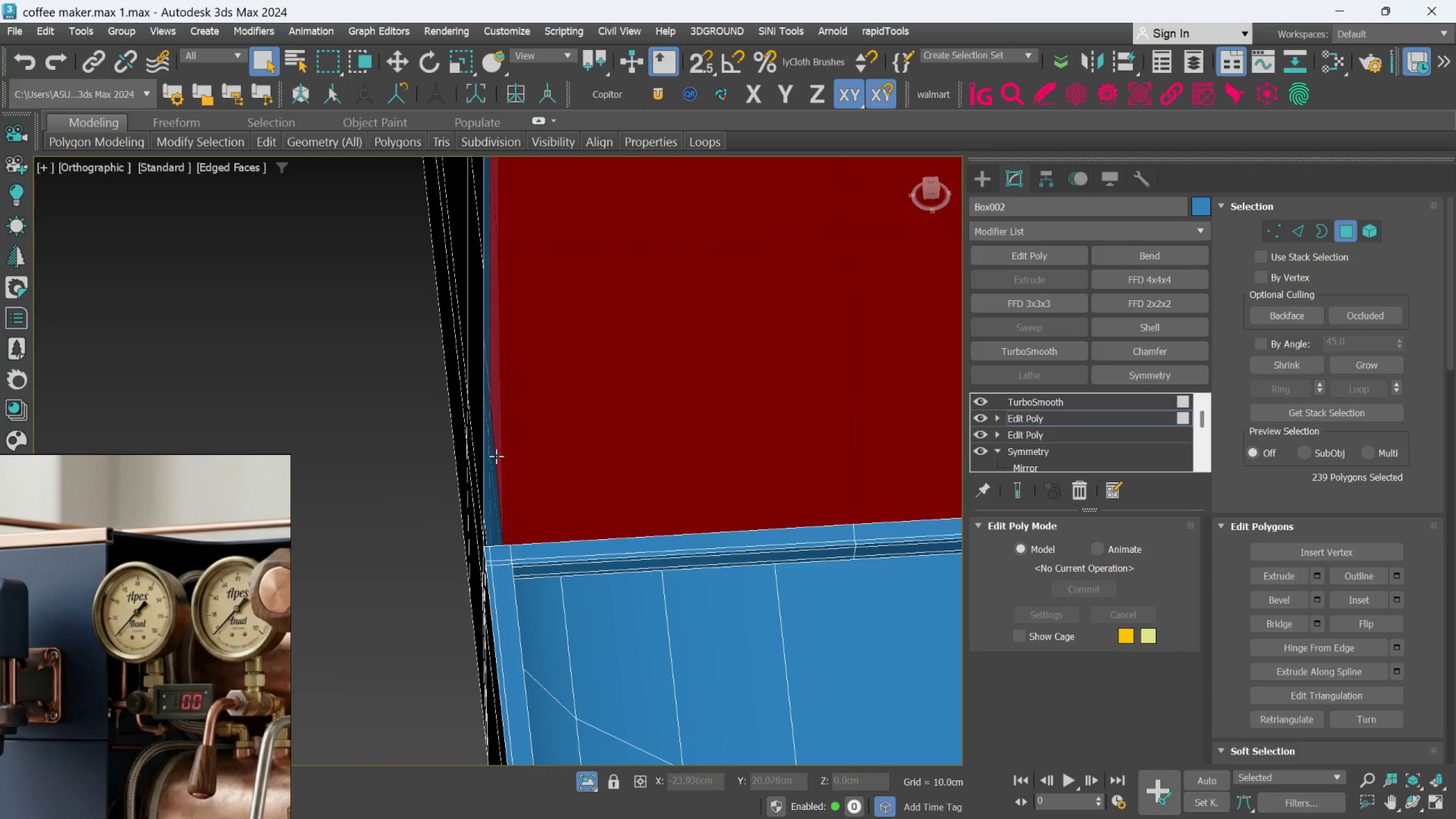 
hold_key(key=ControlLeft, duration=1.39)
 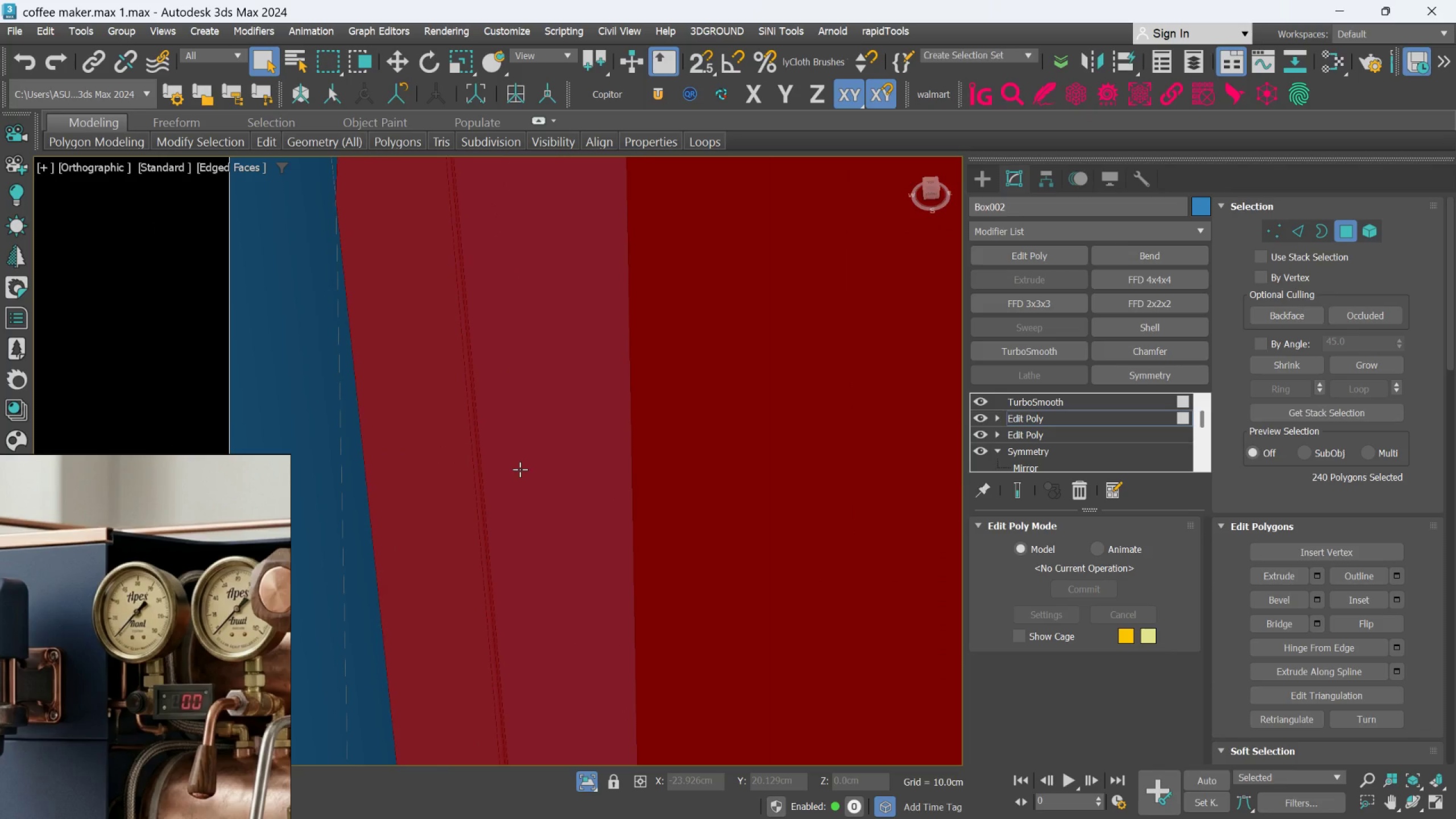 
scroll: coordinate [485, 451], scroll_direction: up, amount: 9.0
 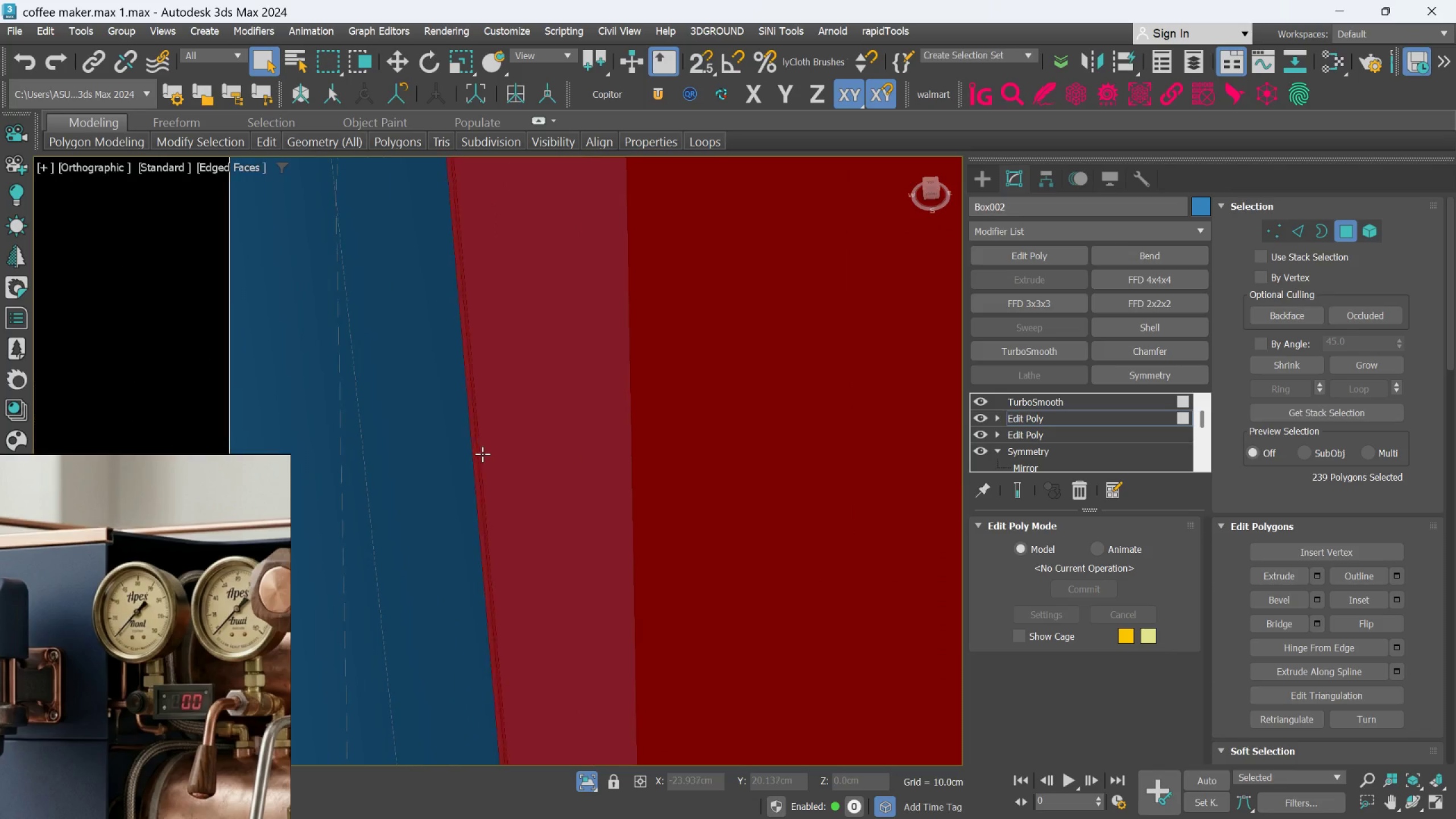 
left_click([475, 462])
 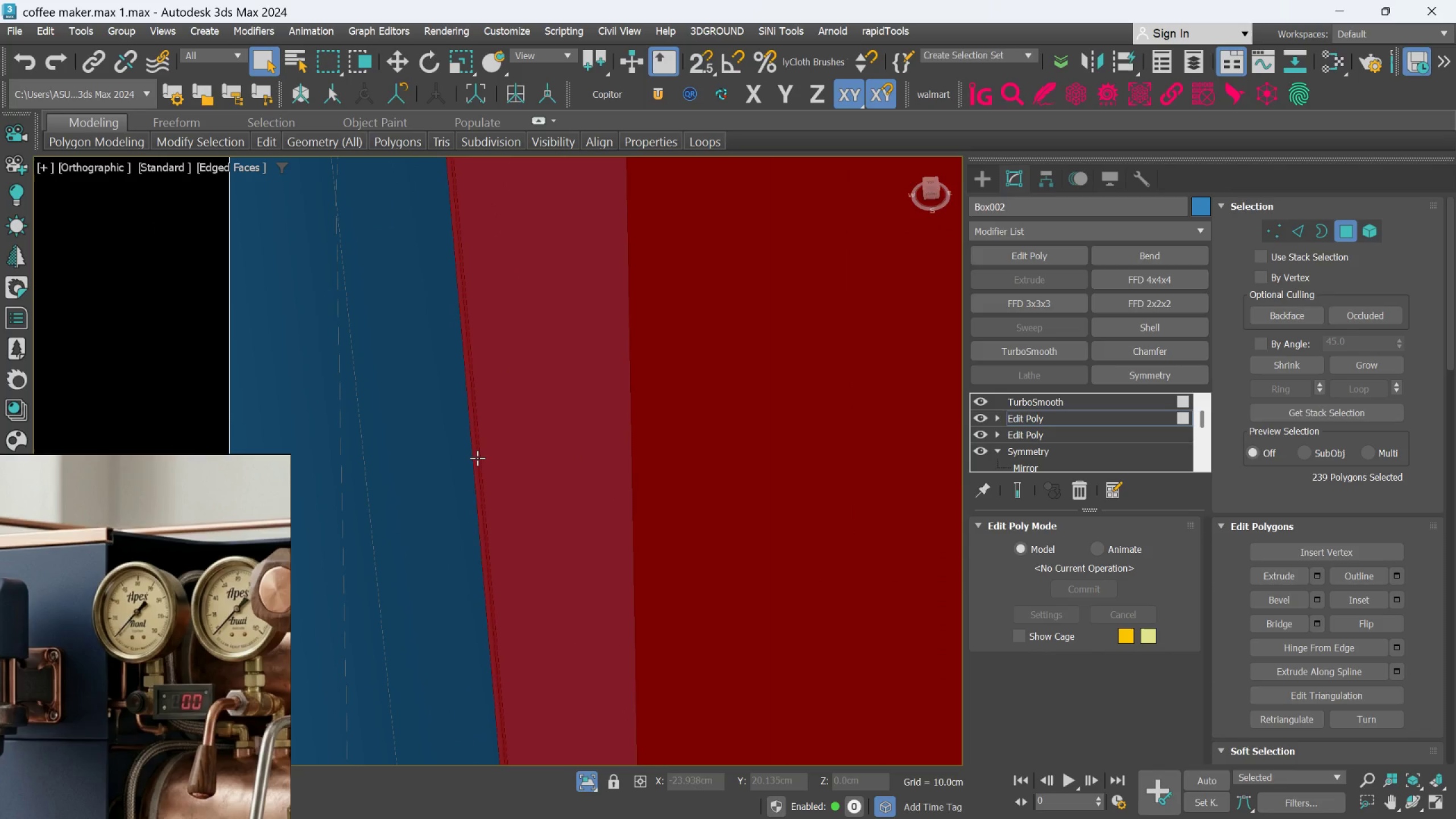 
left_click_drag(start_coordinate=[424, 448], to_coordinate=[540, 465])
 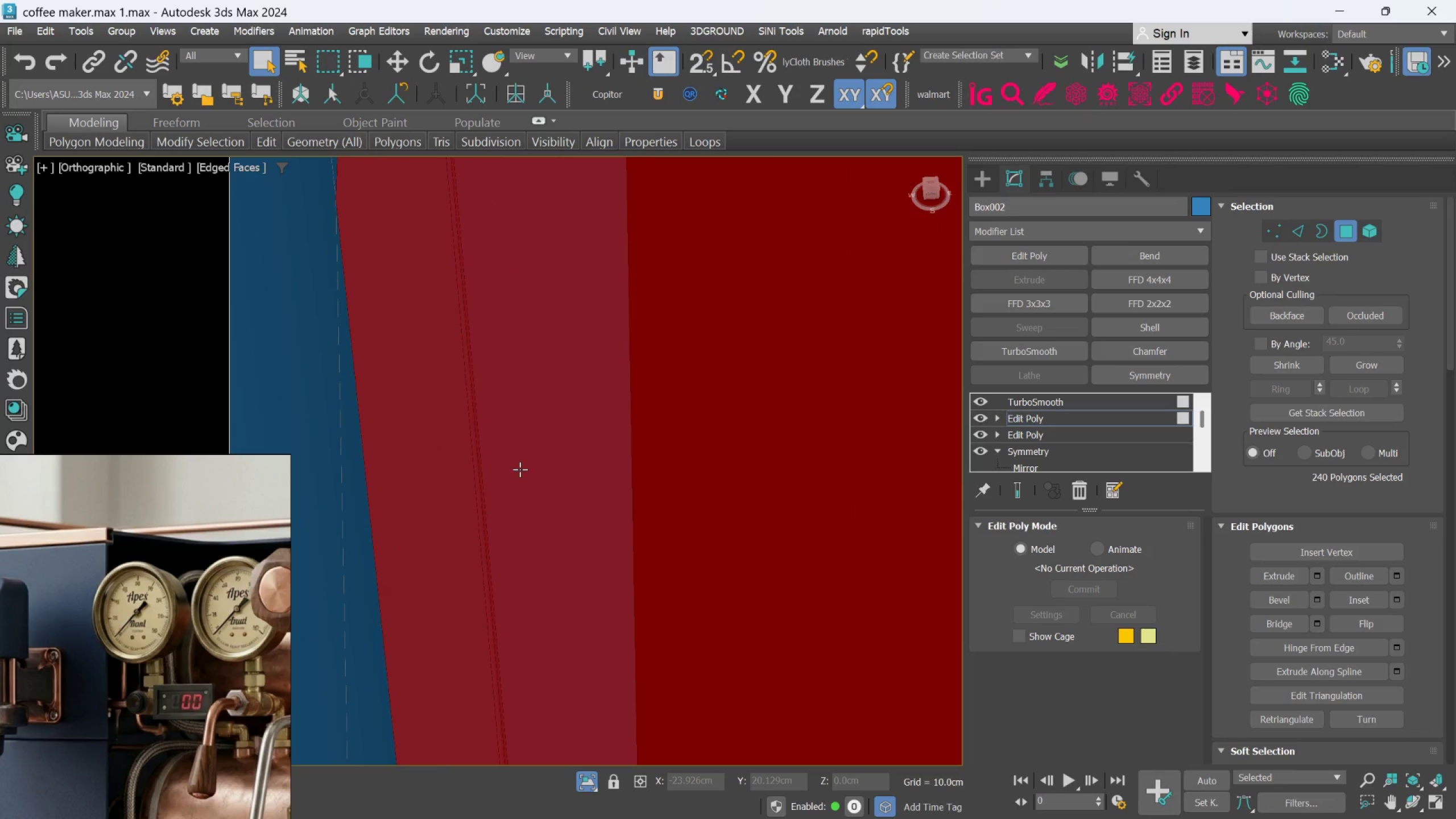 
hold_key(key=AltLeft, duration=1.52)
left_click_drag(start_coordinate=[532, 441], to_coordinate=[512, 449])
 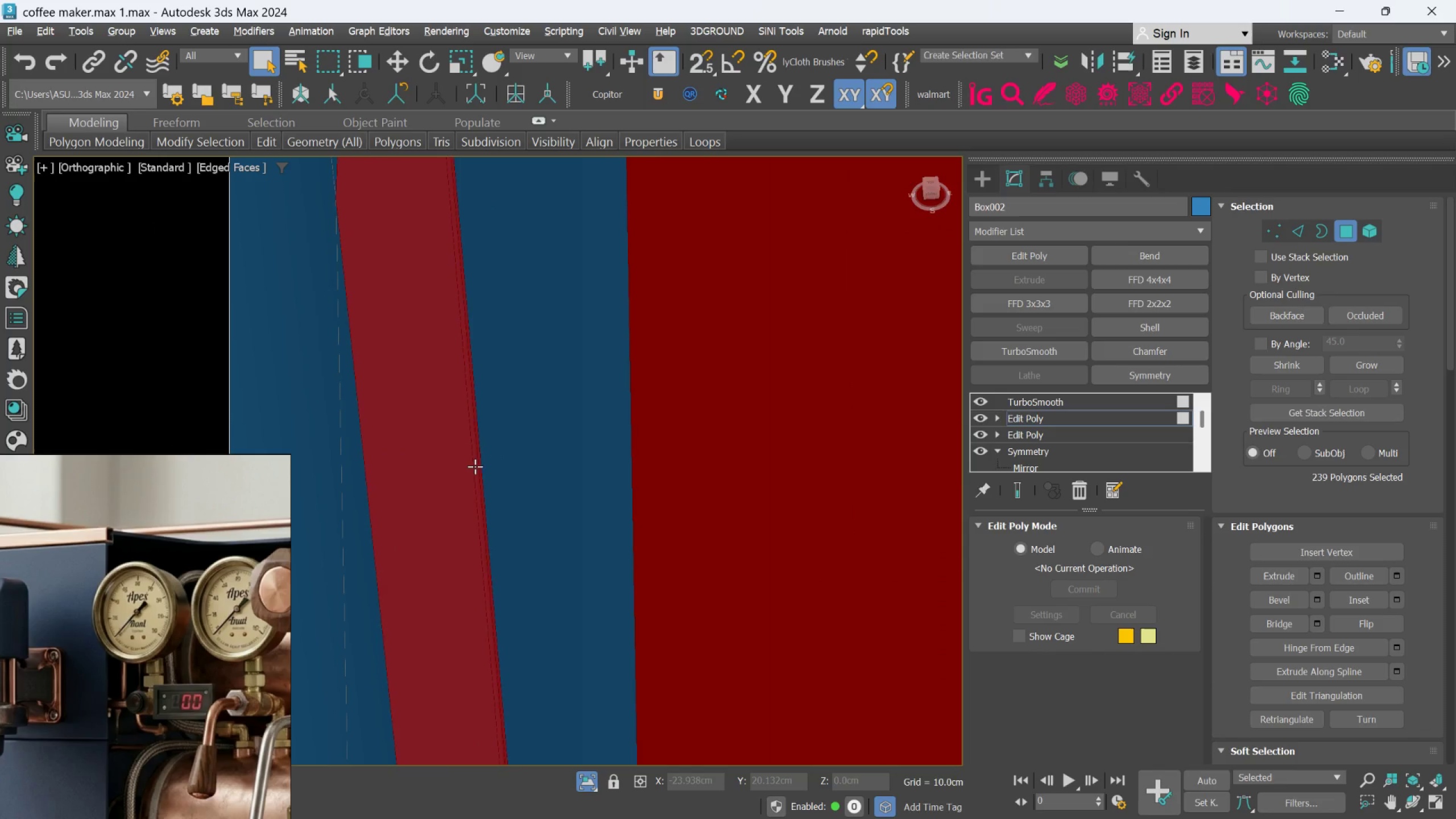 
double_click([474, 467])
 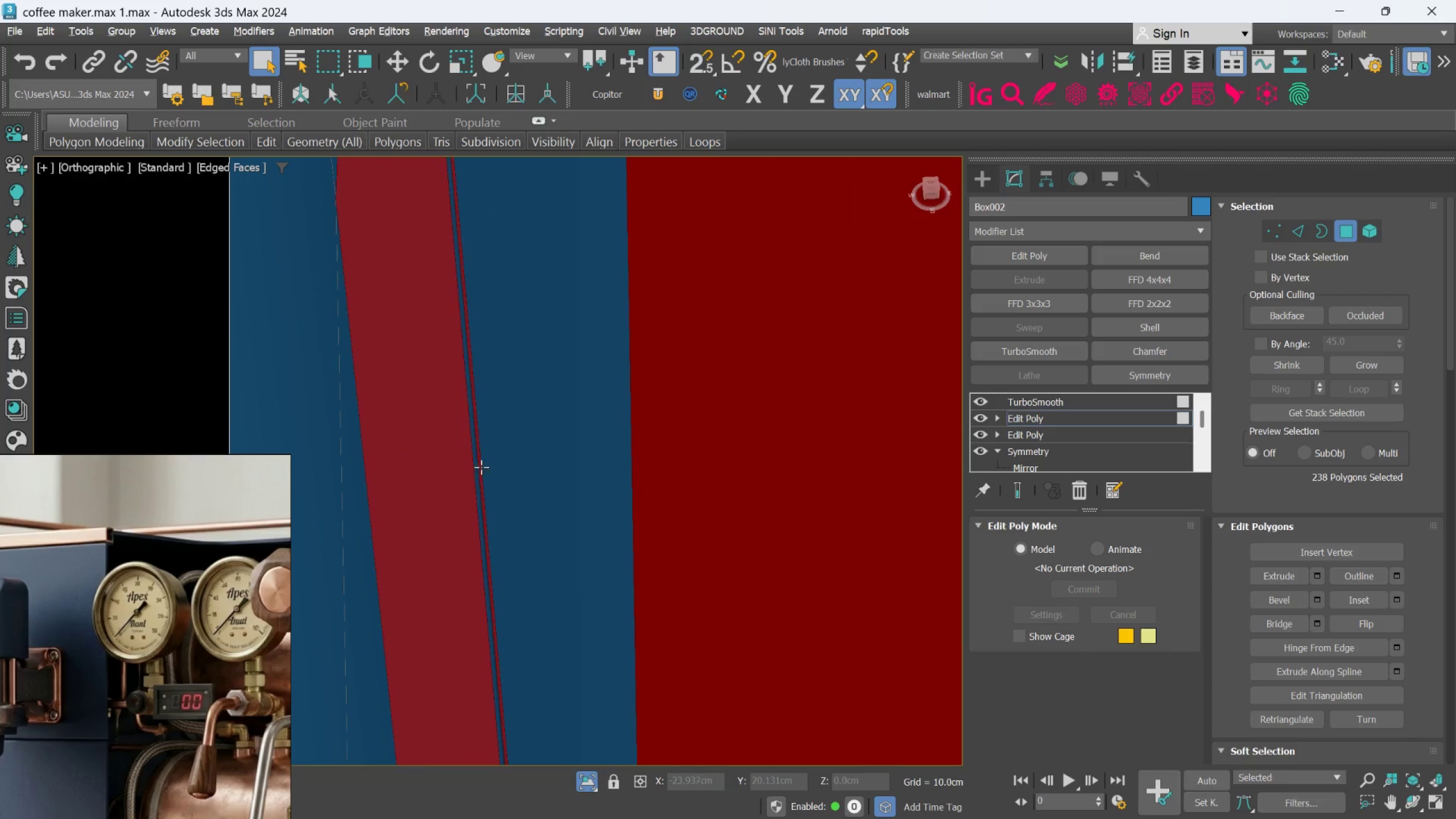 
left_click([483, 465])
 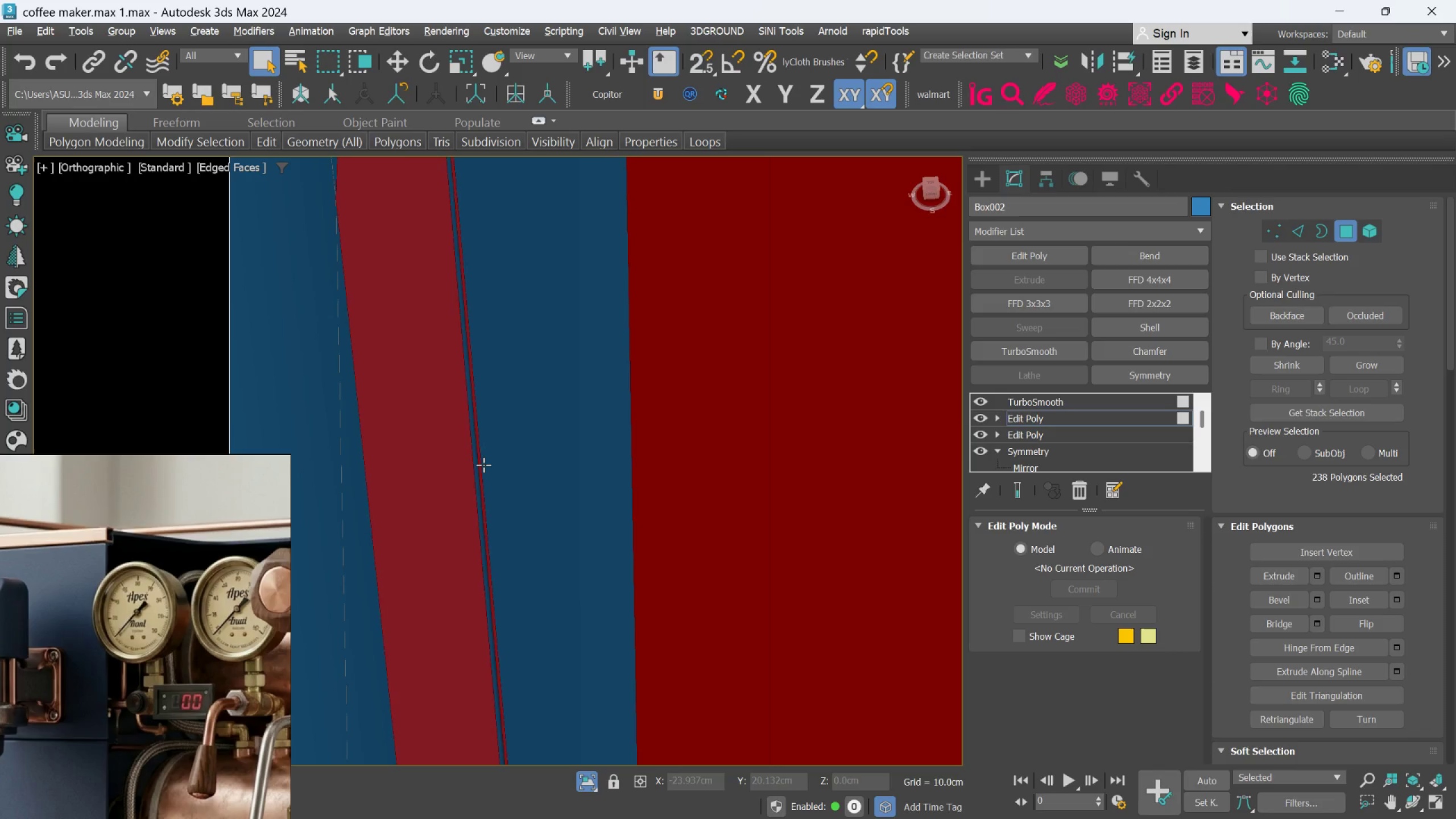 
hold_key(key=AltLeft, duration=0.83)
left_click_drag(start_coordinate=[518, 465], to_coordinate=[400, 550])
 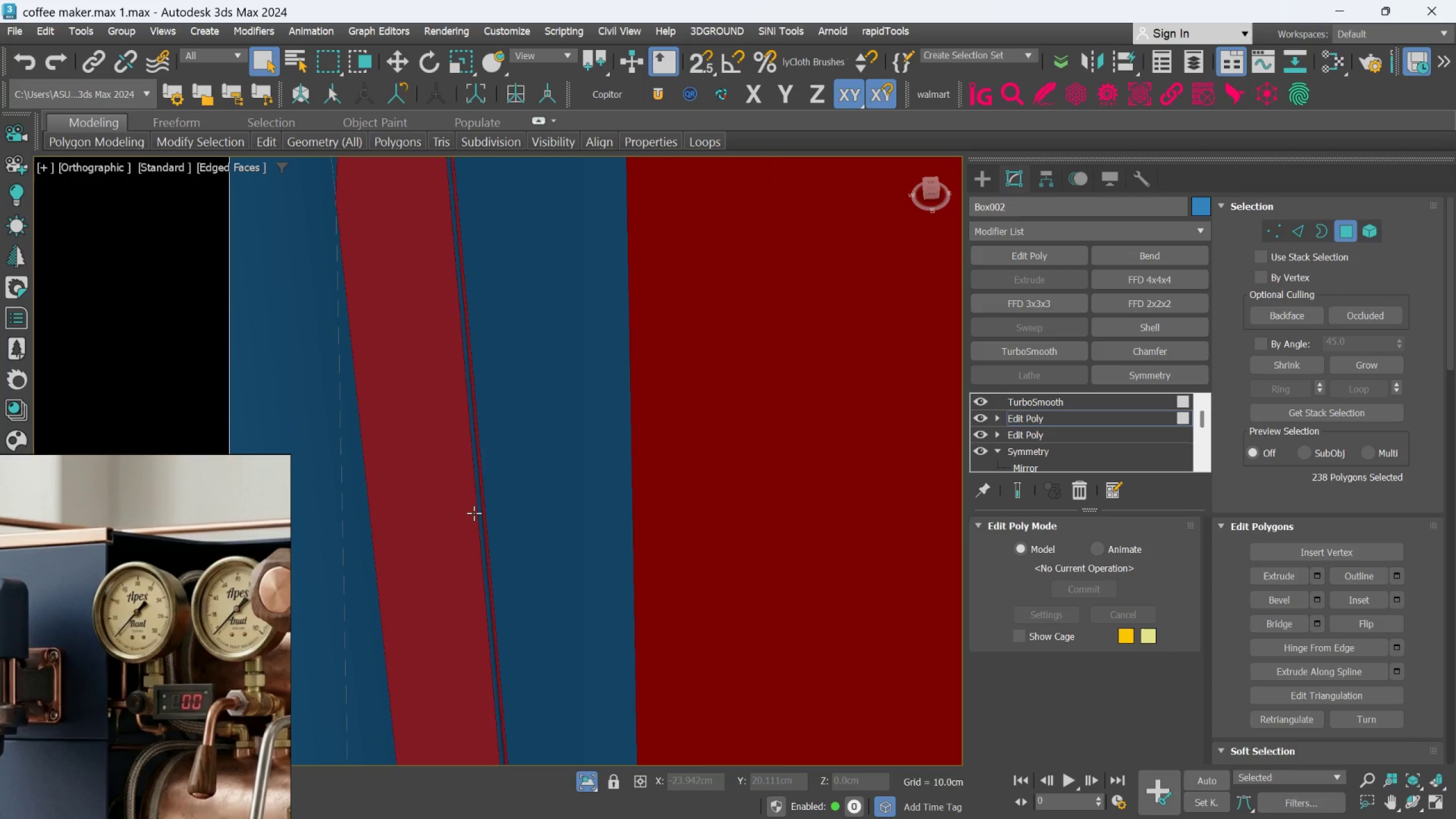 
hold_key(key=AltLeft, duration=1.3)
left_click([482, 485])
 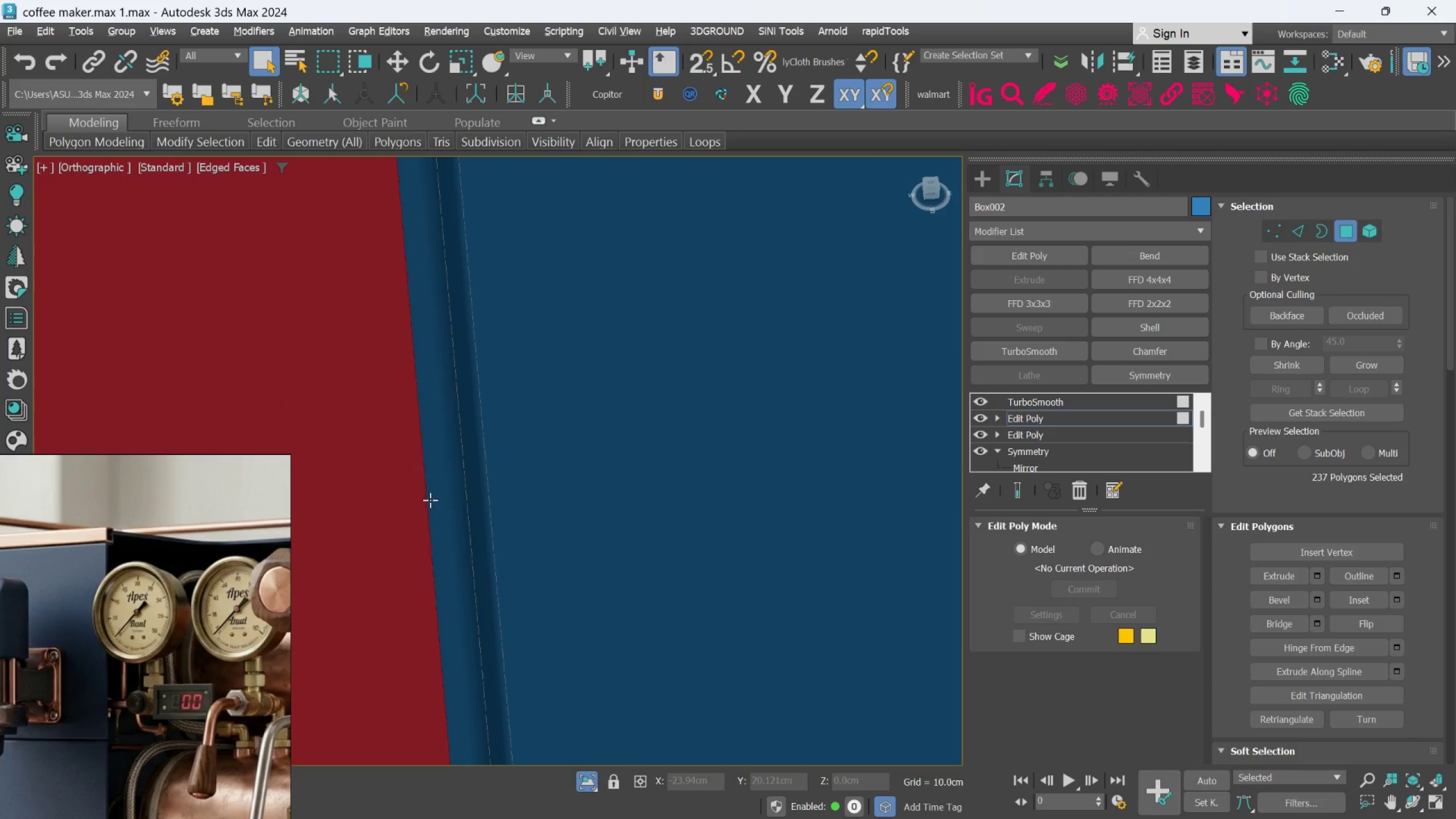 
scroll: coordinate [486, 482], scroll_direction: up, amount: 6.0
 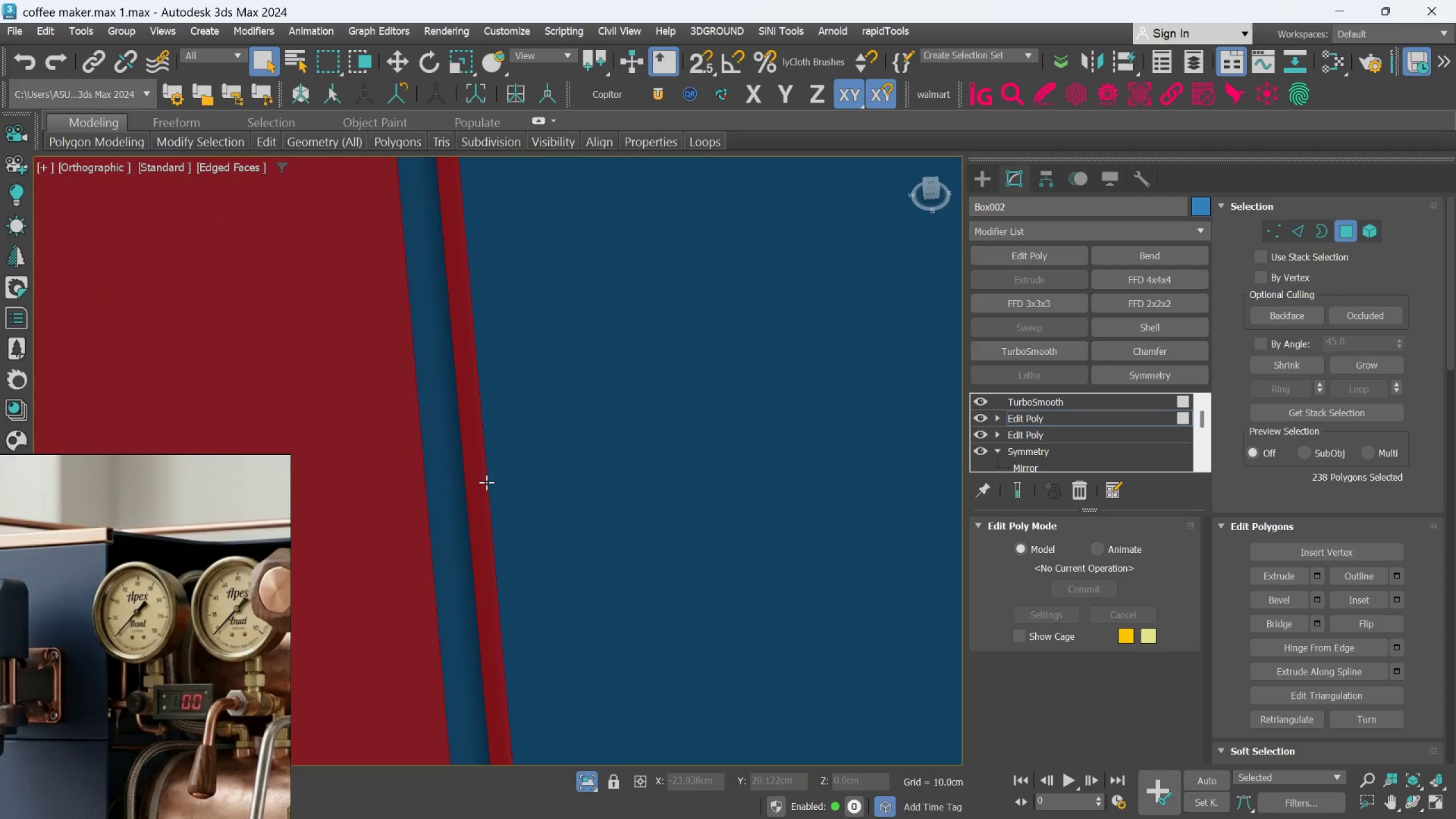 
left_click([416, 501])
 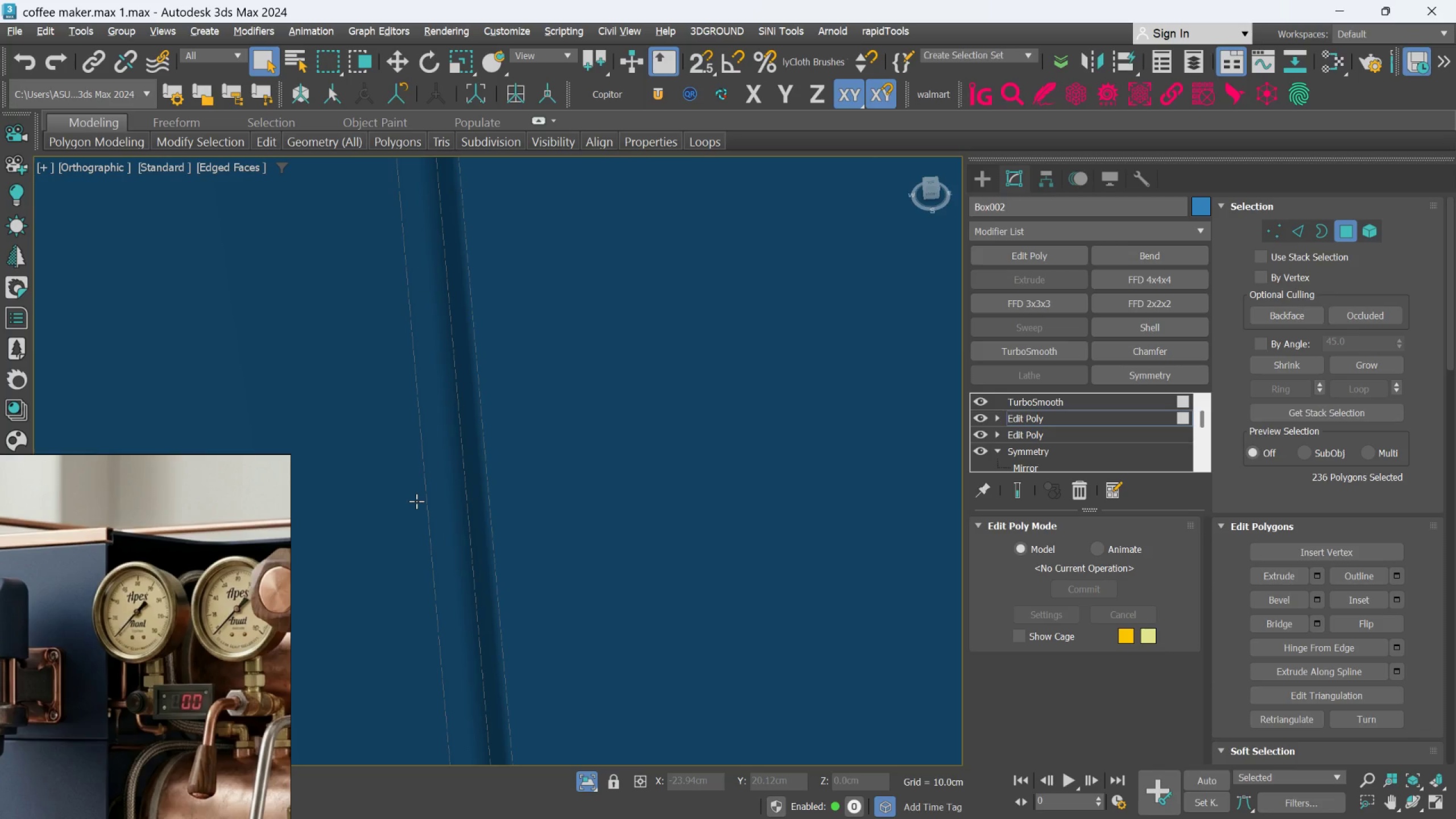 
hold_key(key=AltLeft, duration=0.53)
 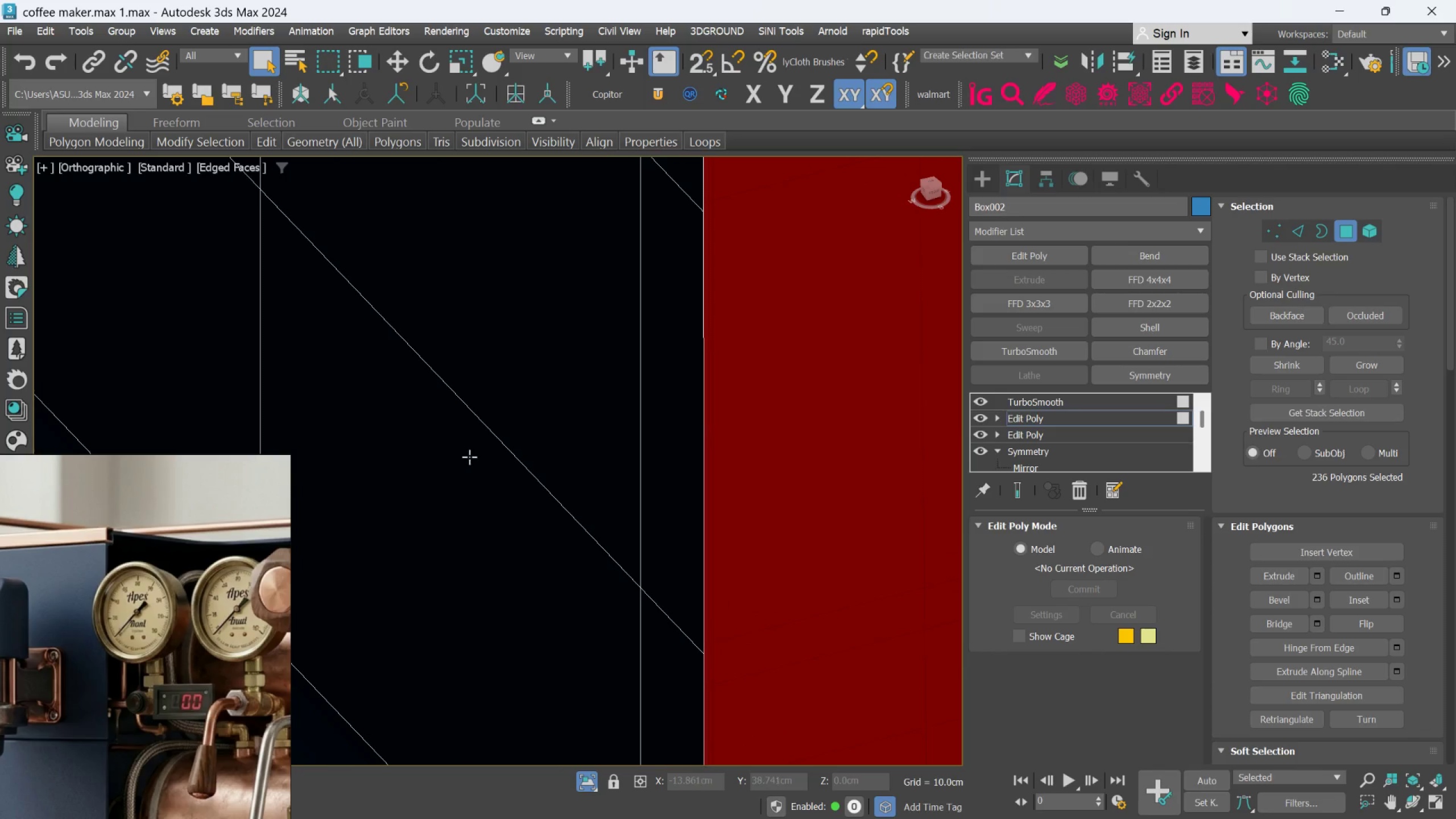 
scroll: coordinate [469, 457], scroll_direction: down, amount: 23.0
 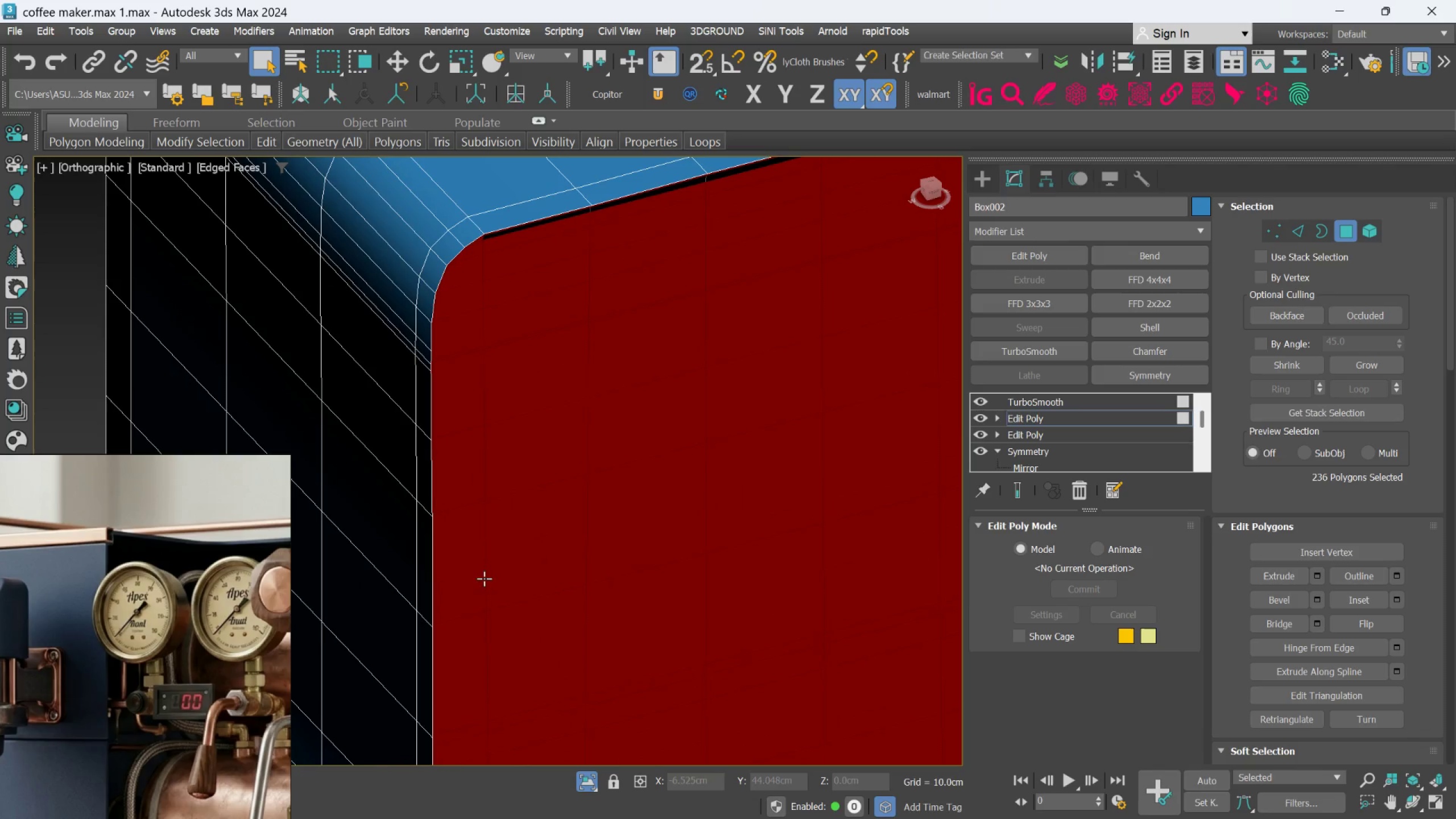 
hold_key(key=AltLeft, duration=0.46)
scroll: coordinate [494, 442], scroll_direction: down, amount: 1.0
 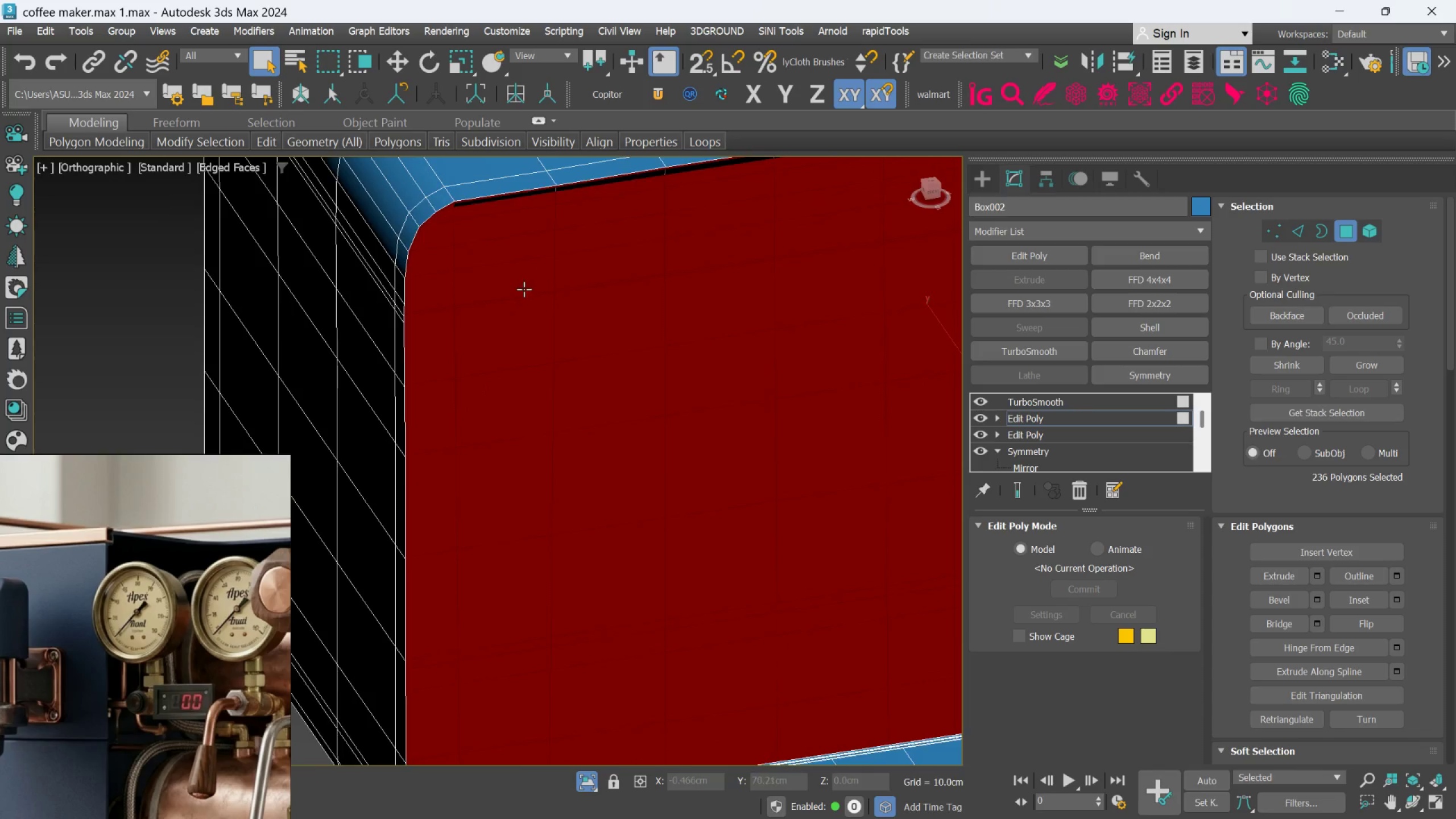 
hold_key(key=AltLeft, duration=0.43)
 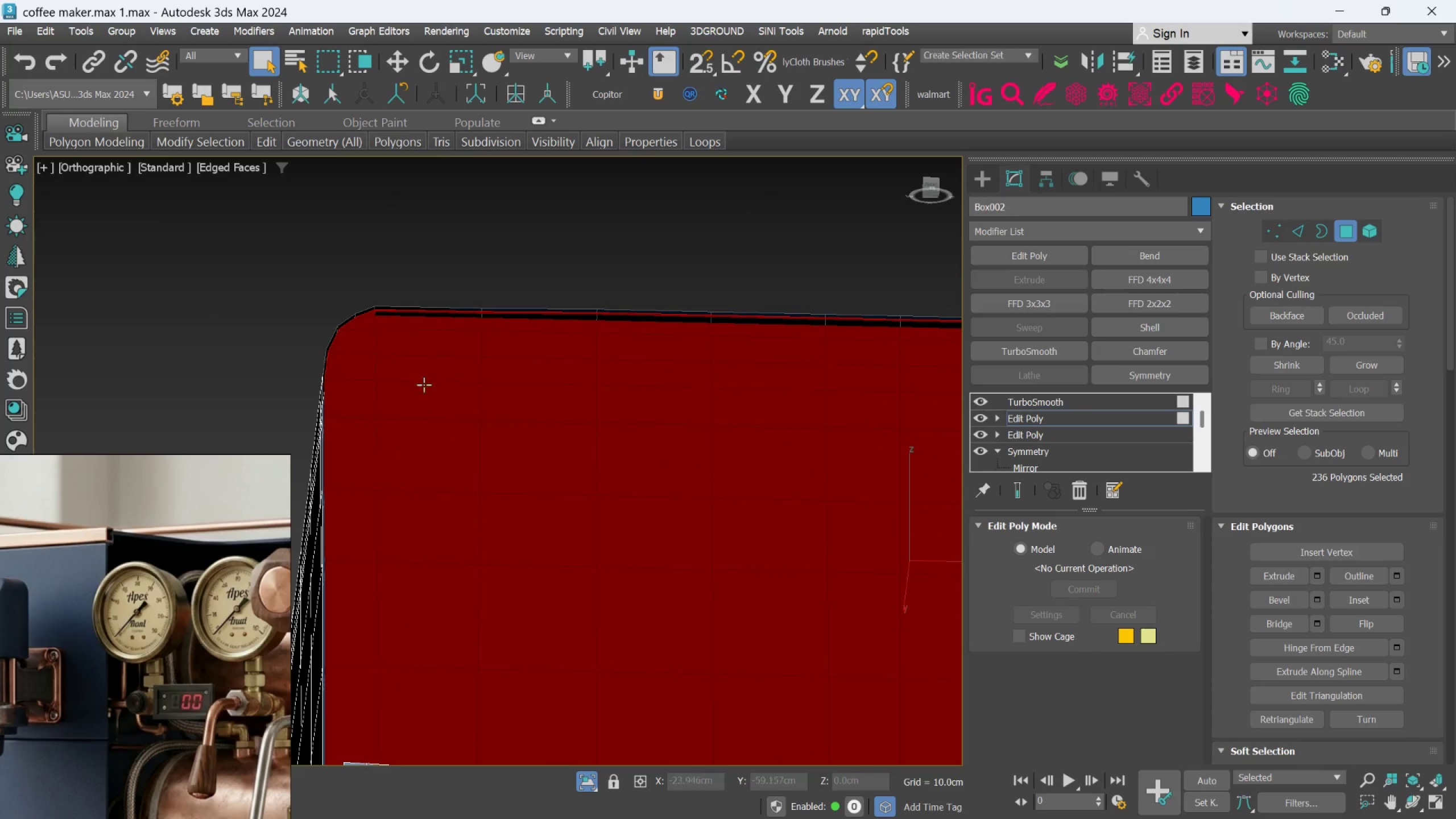 
hold_key(key=AltLeft, duration=1.53)
 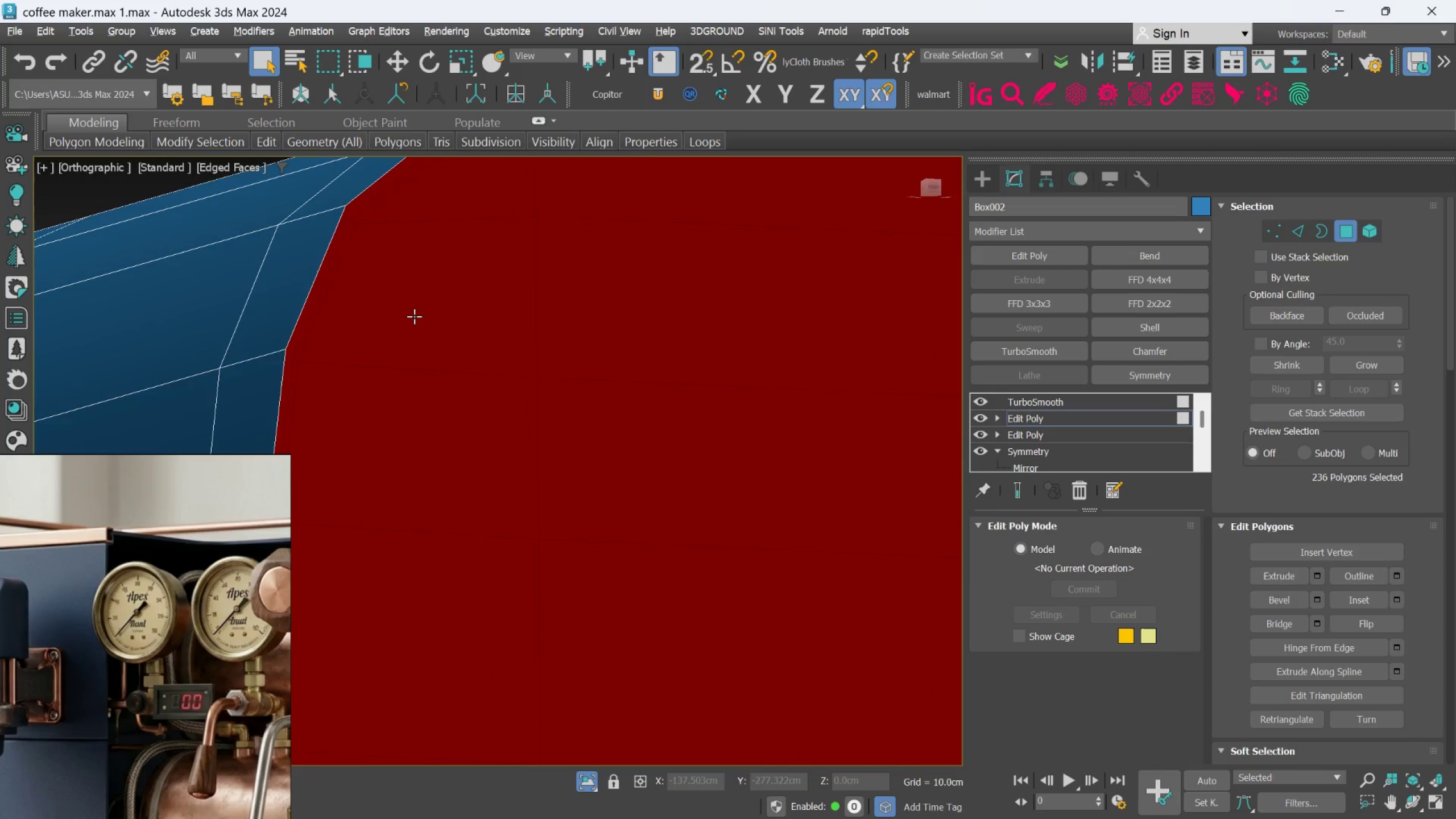 
scroll: coordinate [390, 300], scroll_direction: up, amount: 5.0
 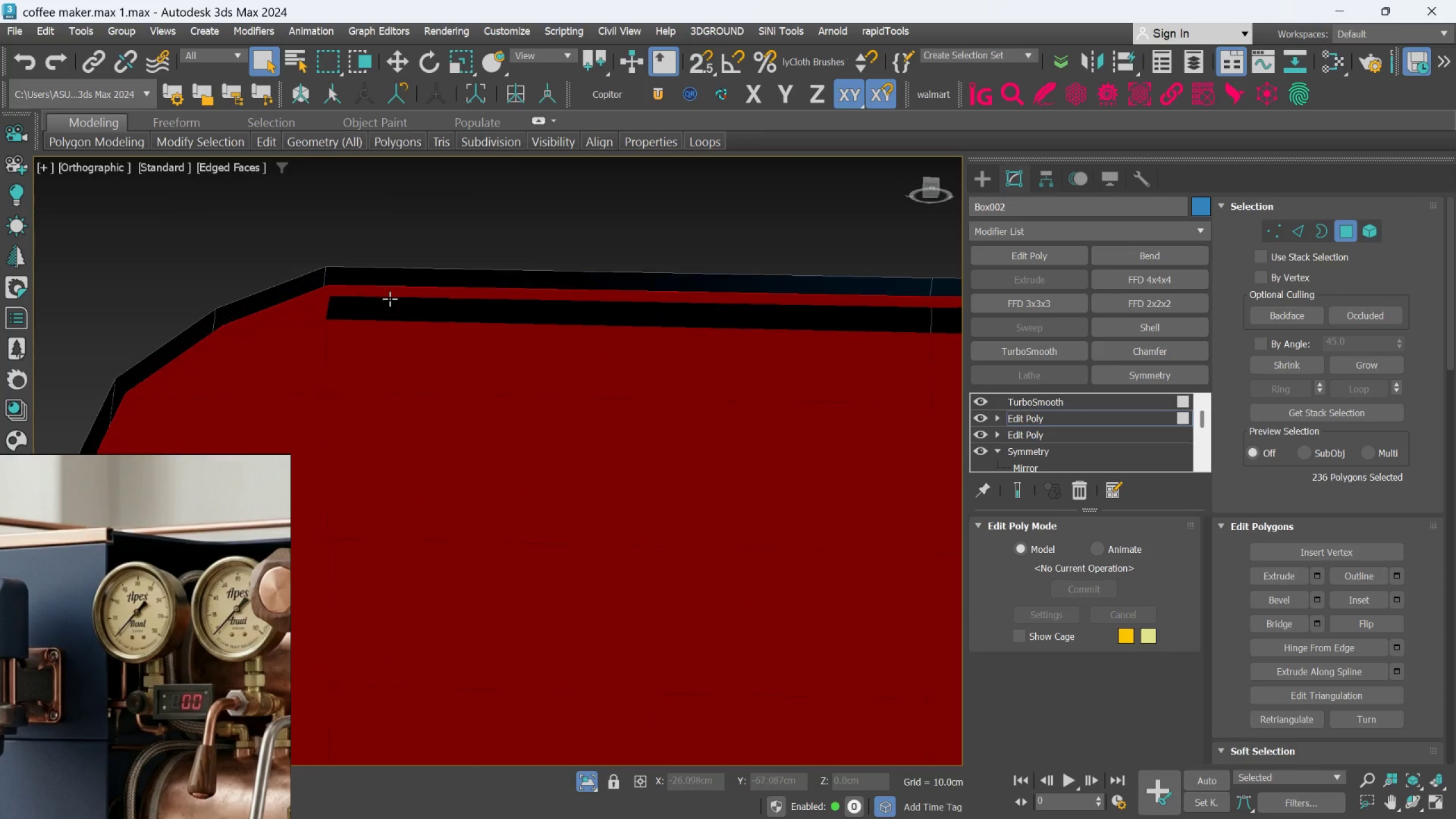 
hold_key(key=AltLeft, duration=0.47)
 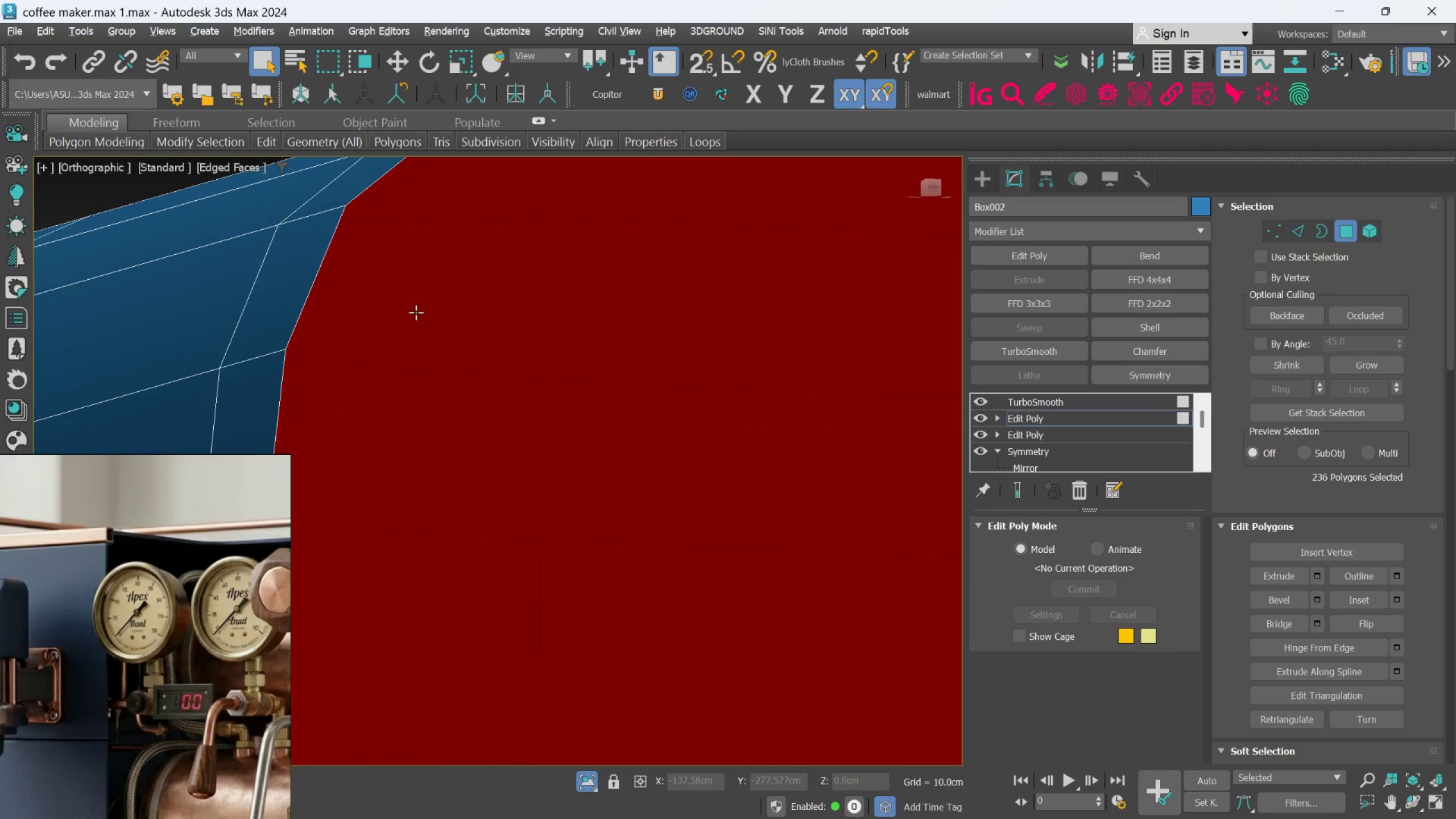 
scroll: coordinate [418, 320], scroll_direction: down, amount: 4.0
 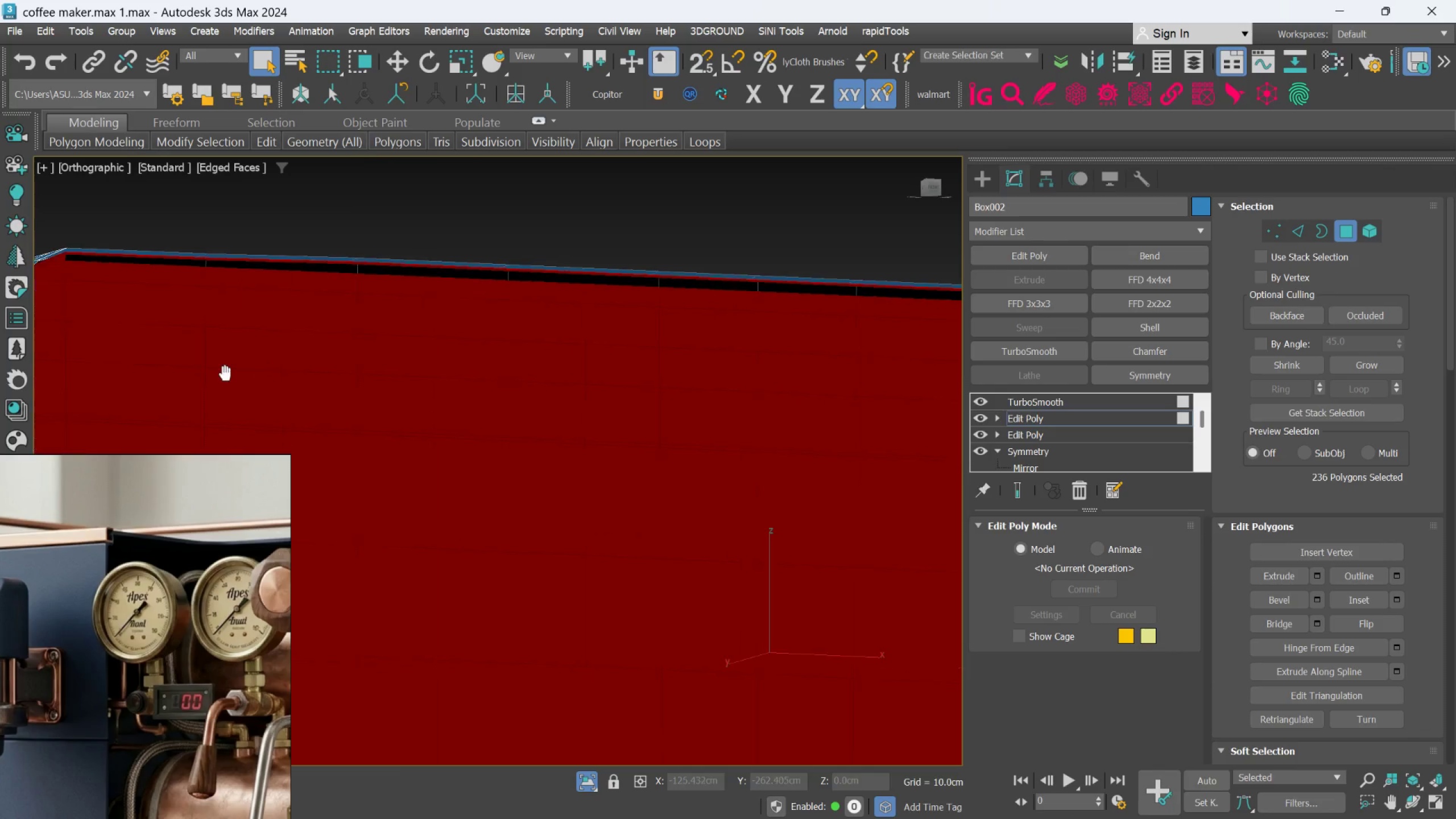 
hold_key(key=AltLeft, duration=0.46)
 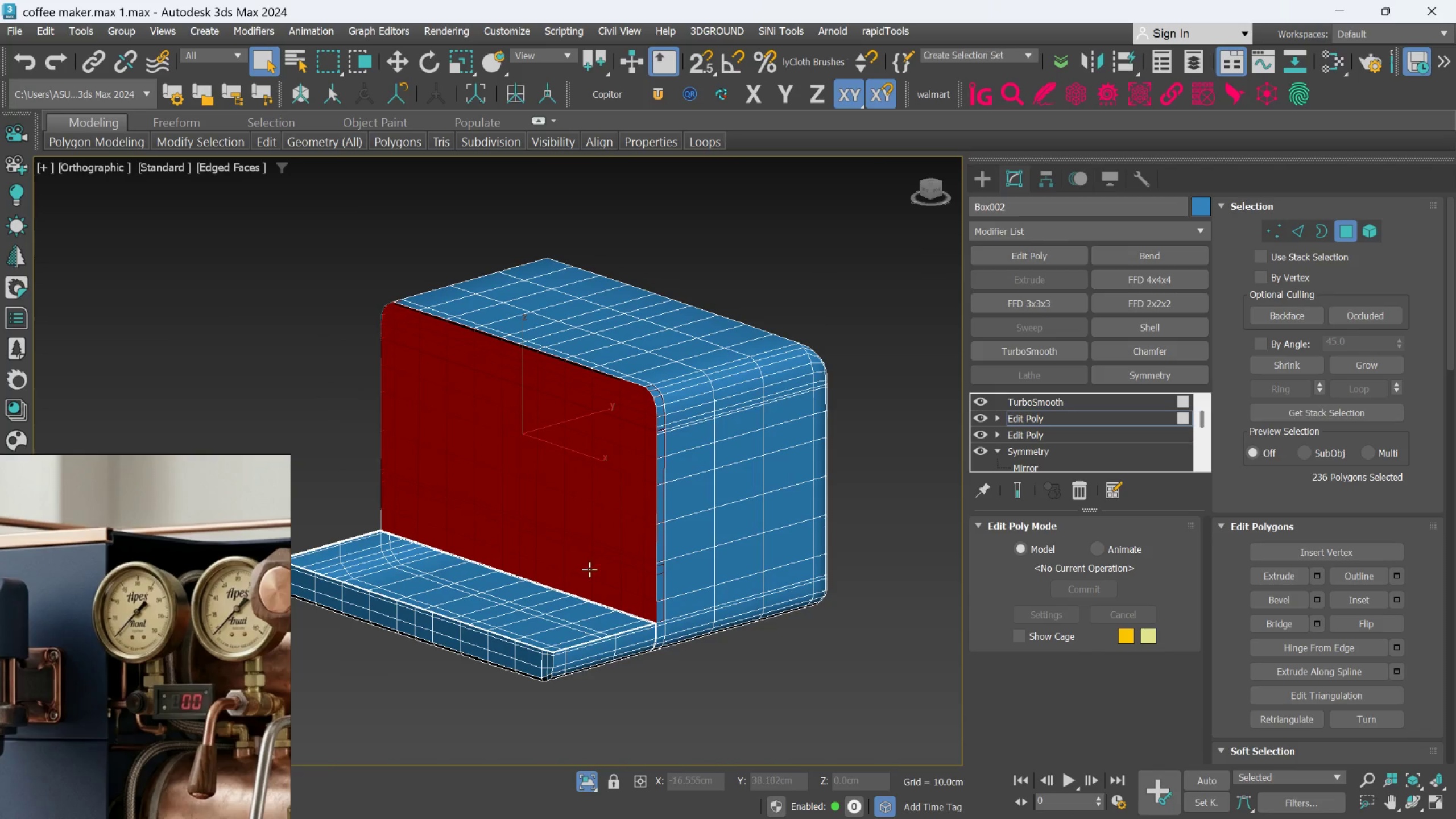 
scroll: coordinate [440, 362], scroll_direction: down, amount: 4.0
 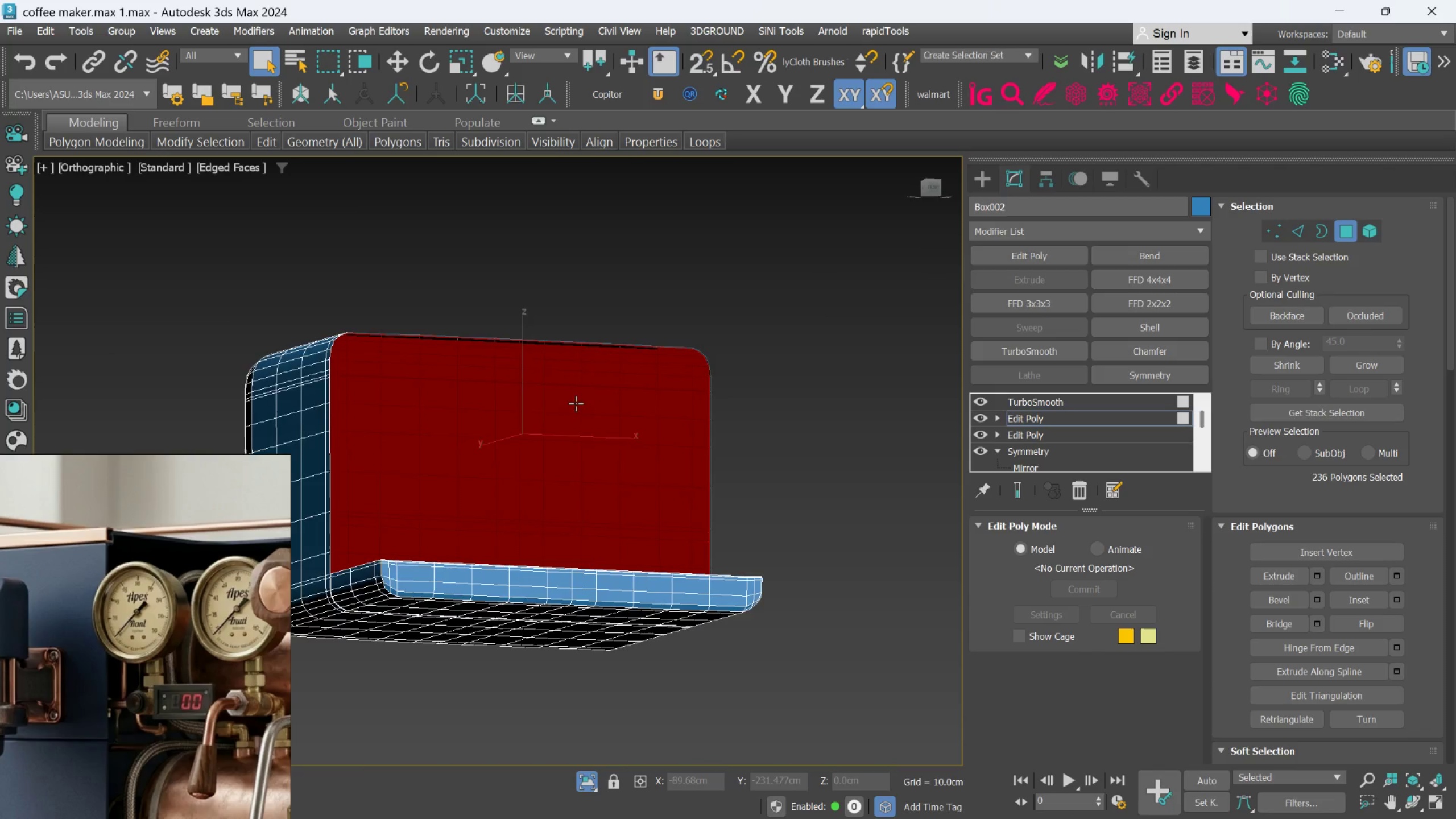 
hold_key(key=AltLeft, duration=0.42)
 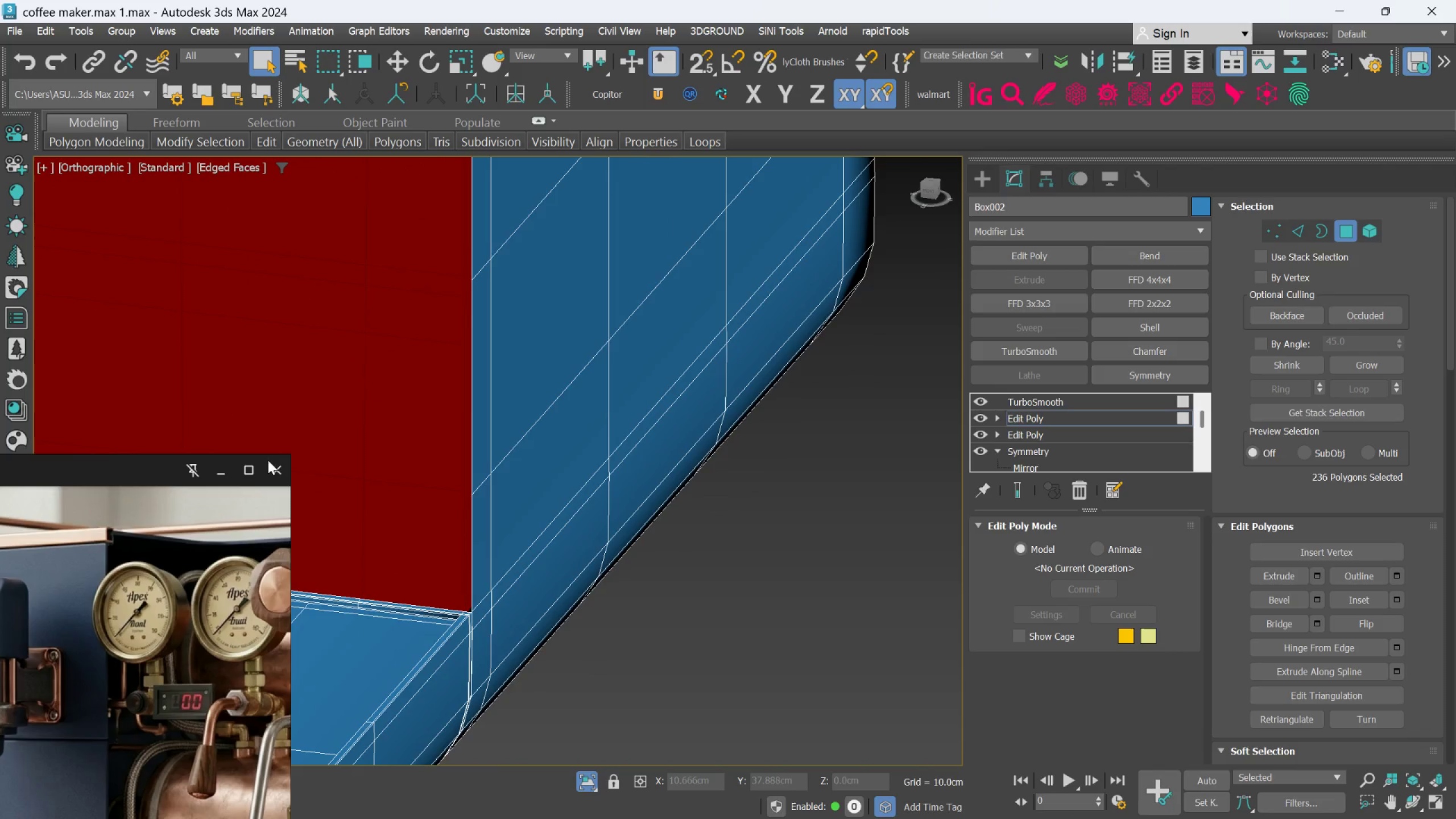 
scroll: coordinate [689, 558], scroll_direction: up, amount: 5.0
 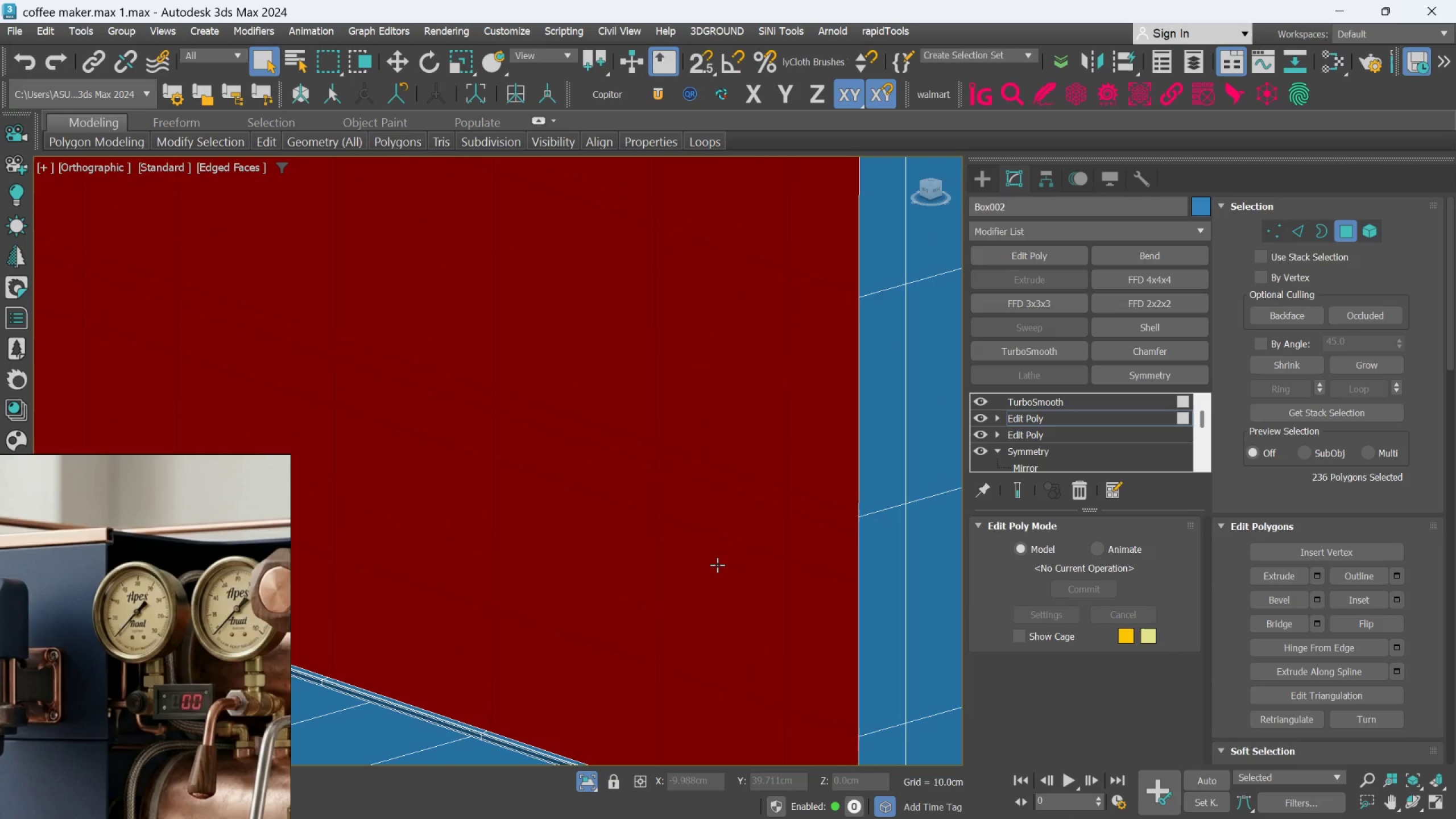 
hold_key(key=AltLeft, duration=0.59)
 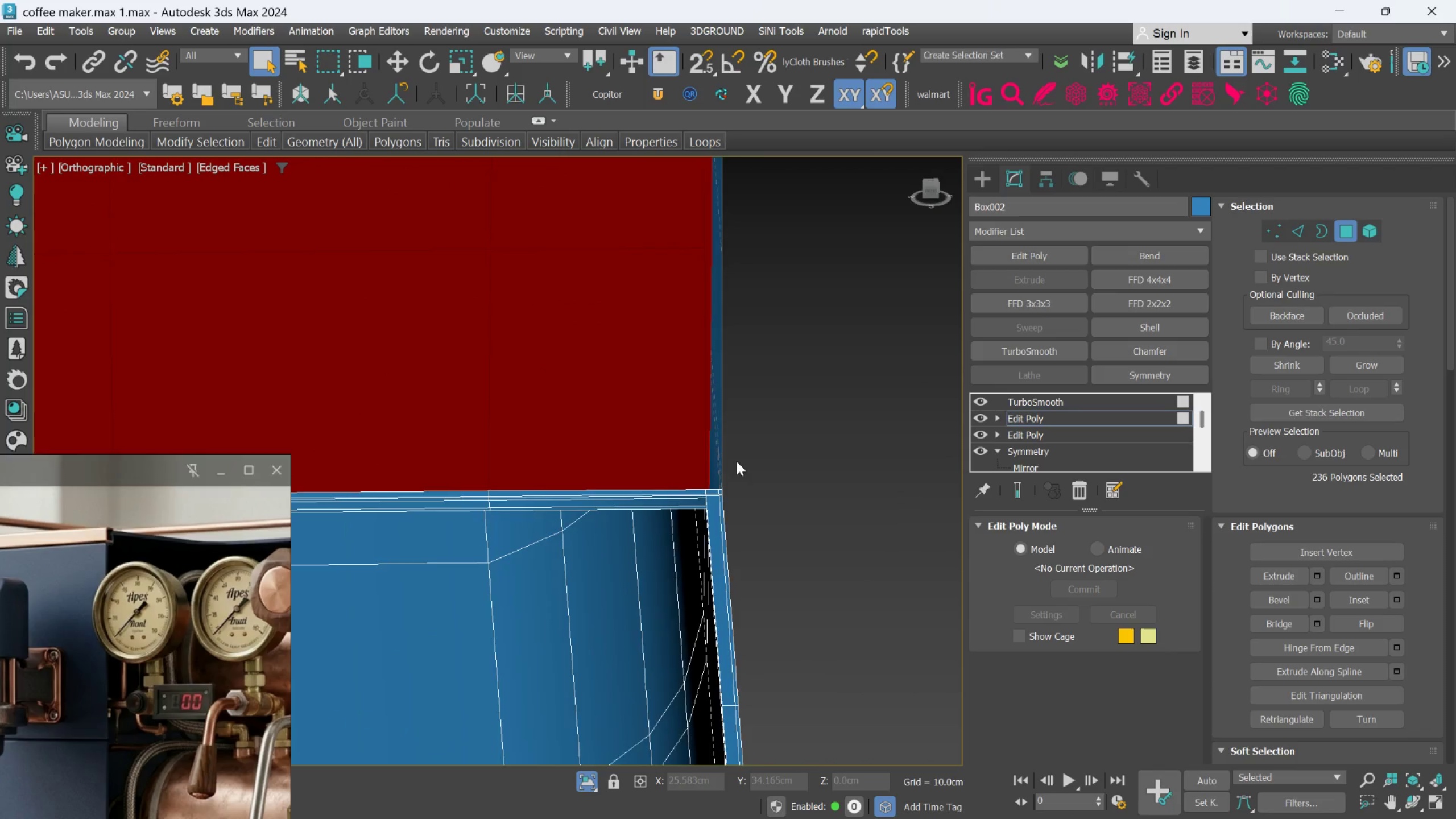 
scroll: coordinate [348, 474], scroll_direction: up, amount: 2.0
 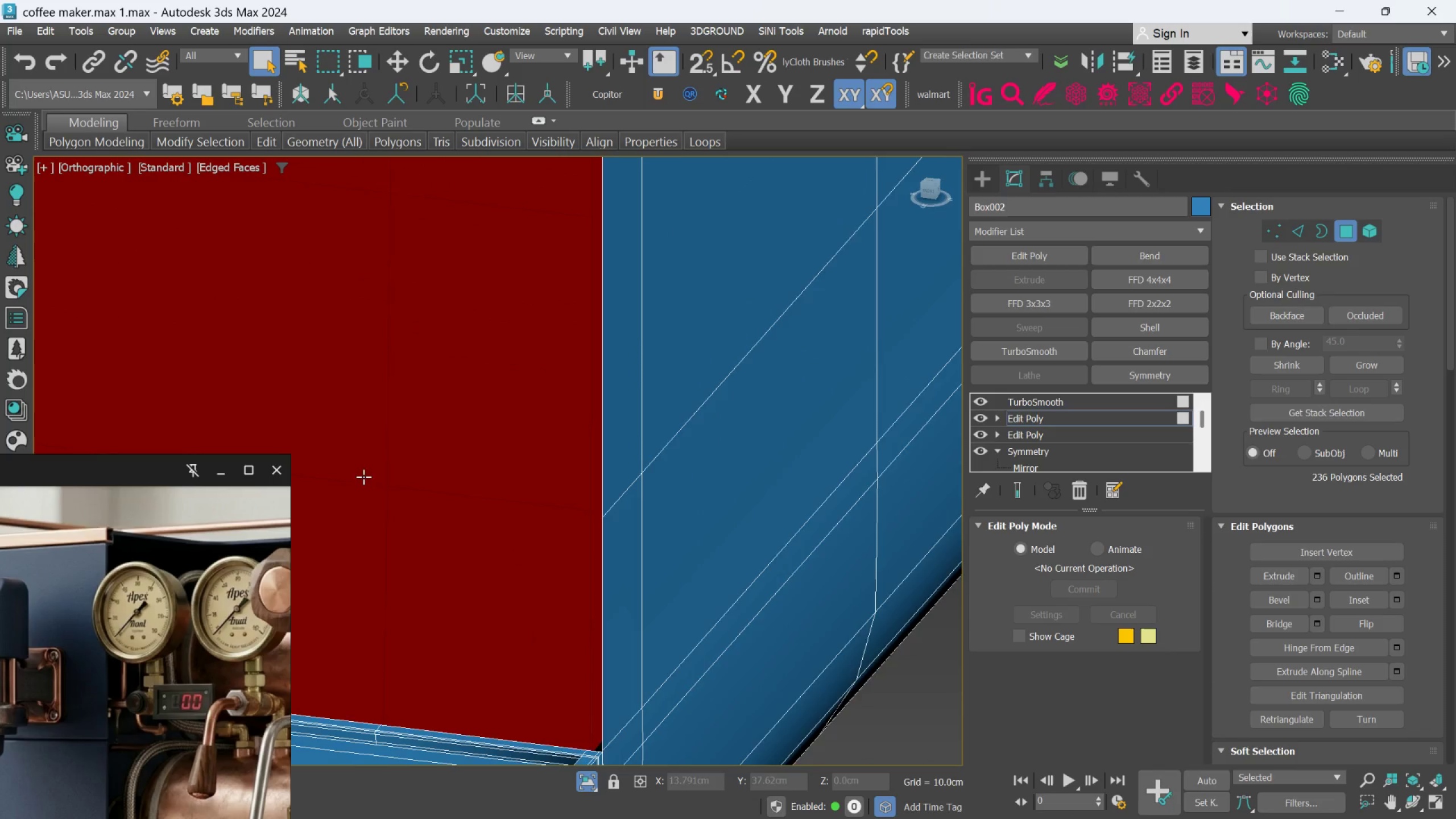 
hold_key(key=AltLeft, duration=0.76)
 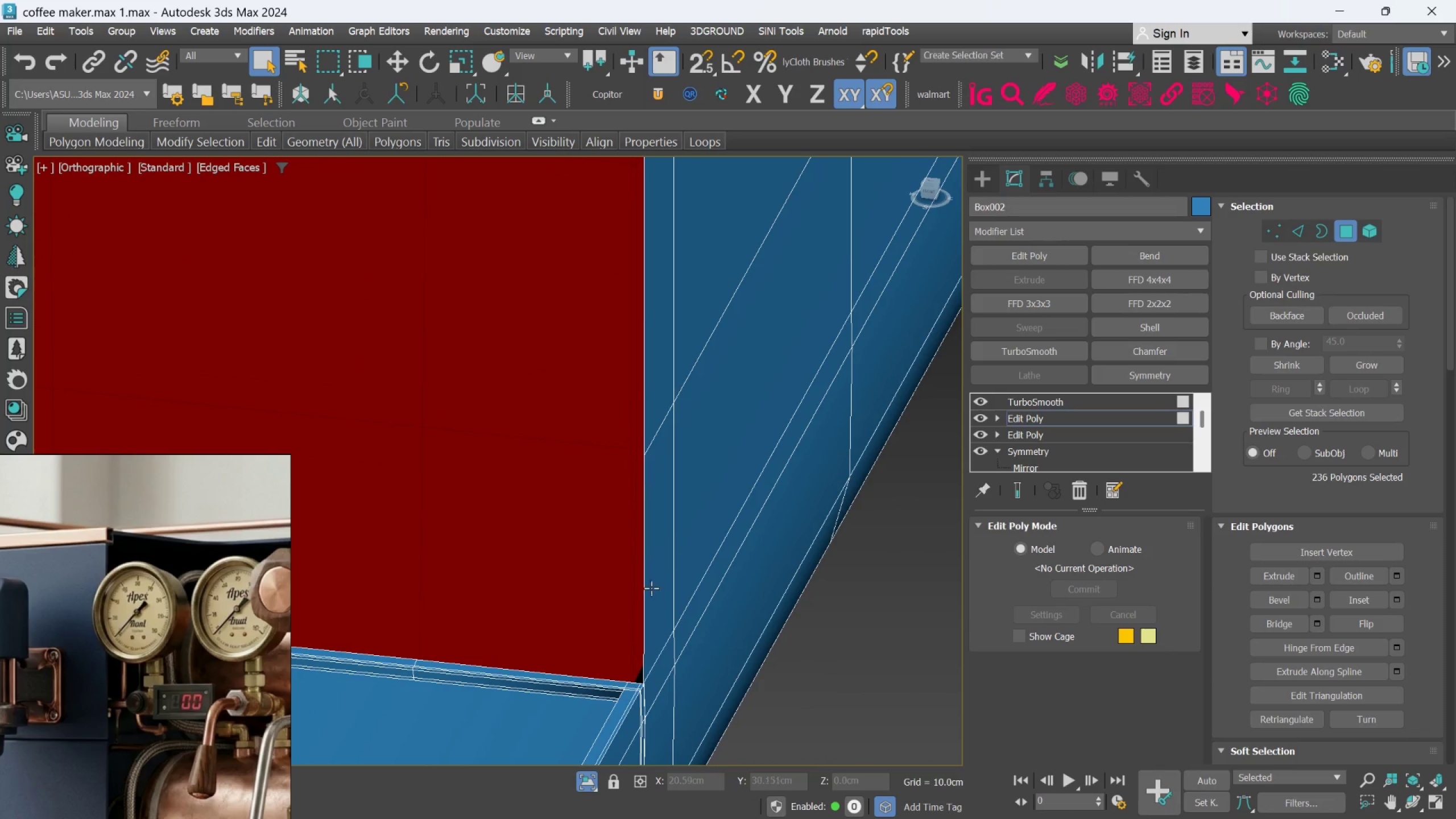 
hold_key(key=AltLeft, duration=0.45)
 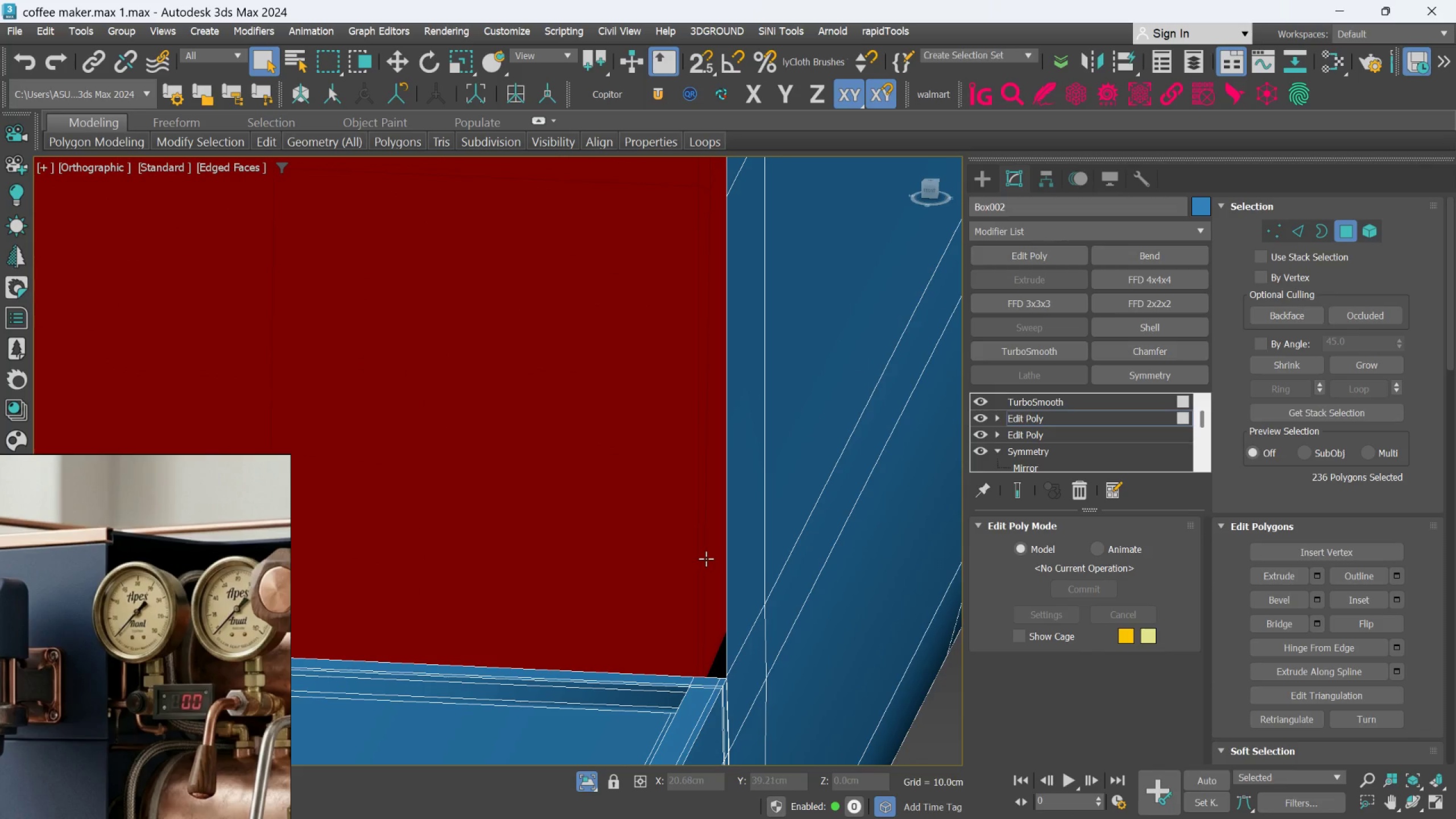 
scroll: coordinate [644, 601], scroll_direction: up, amount: 2.0
 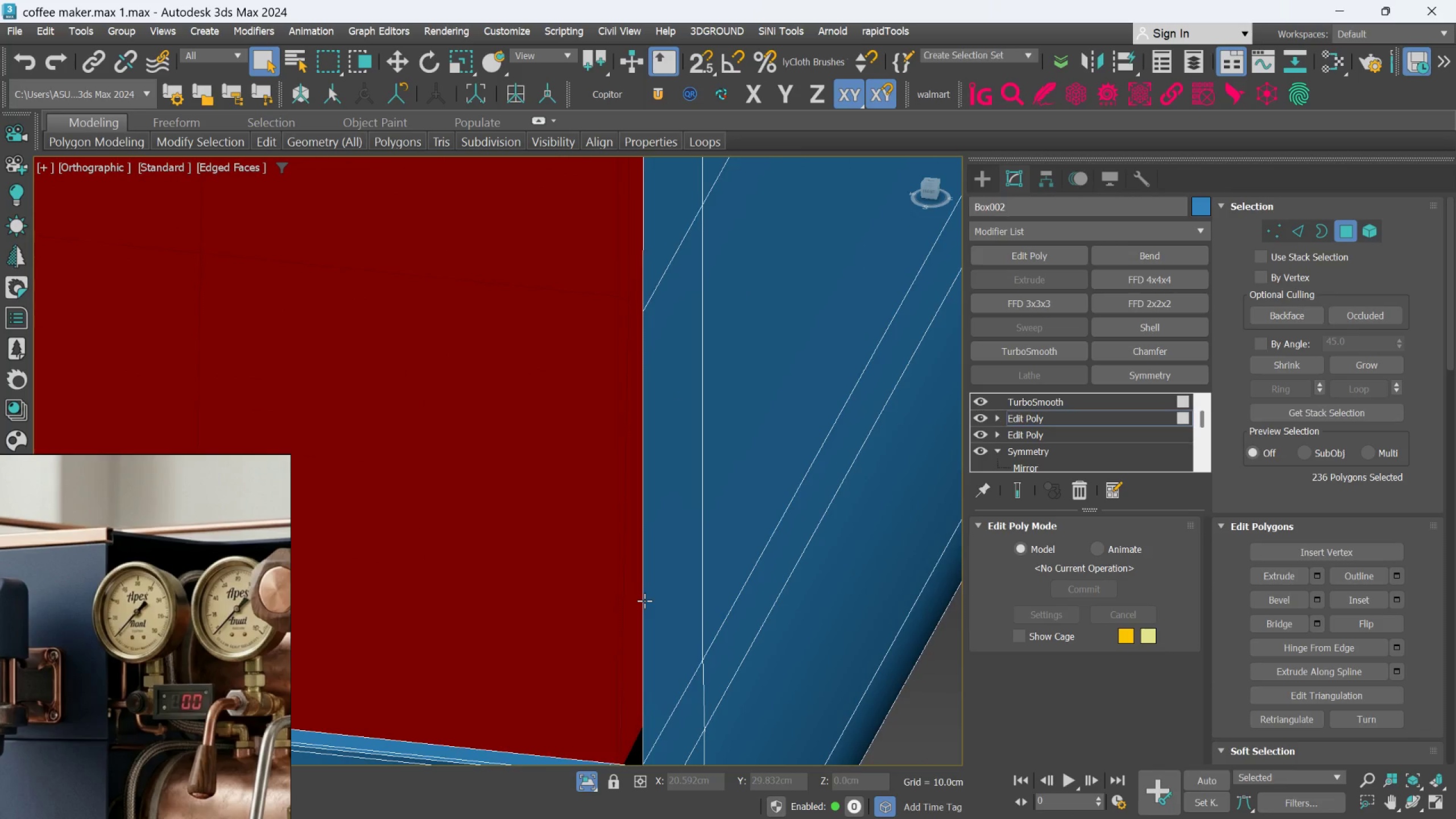 
hold_key(key=AltLeft, duration=0.51)
left_click([722, 541])
 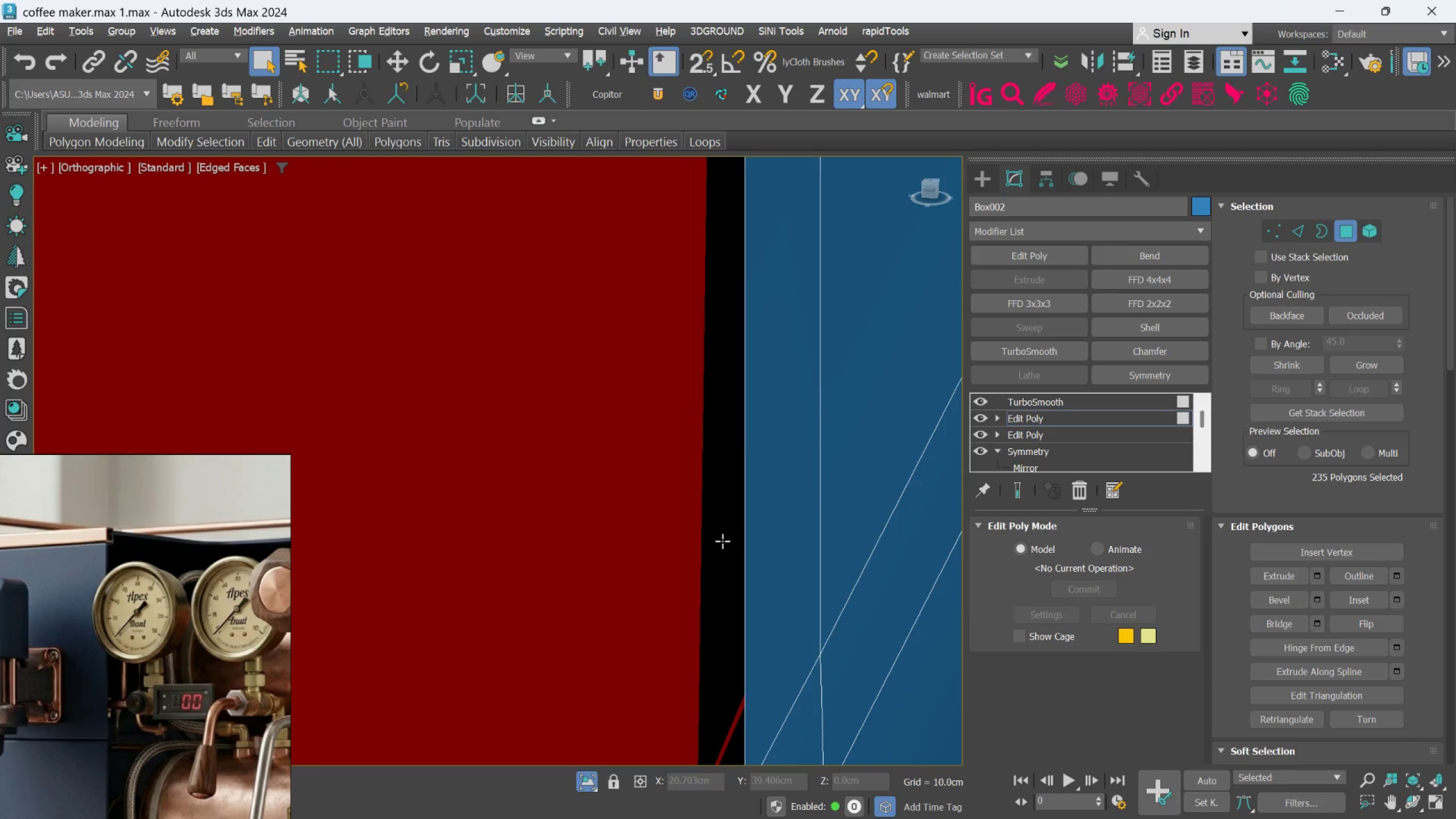 
scroll: coordinate [720, 636], scroll_direction: up, amount: 3.0
 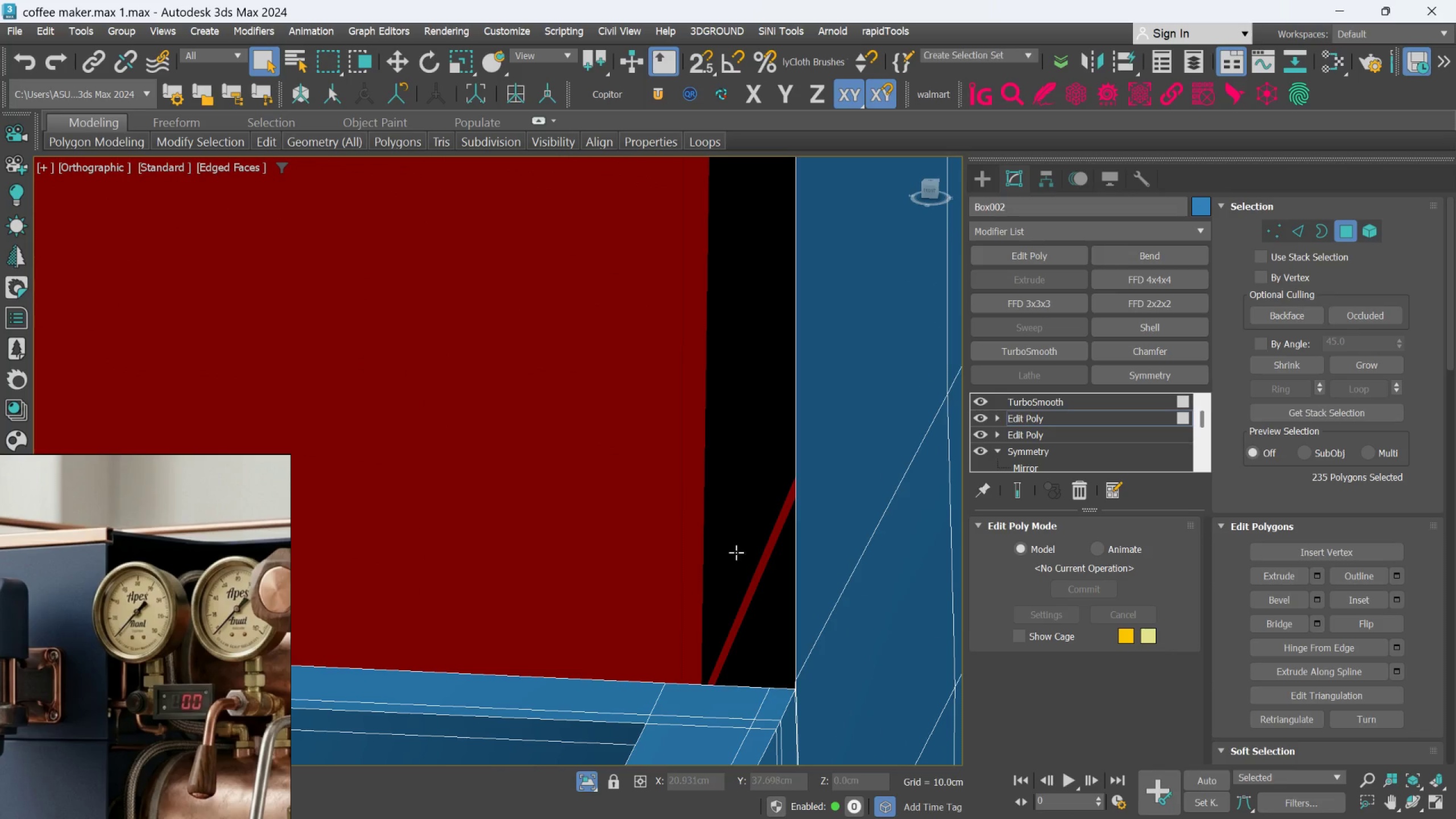 
hold_key(key=AltLeft, duration=0.96)
 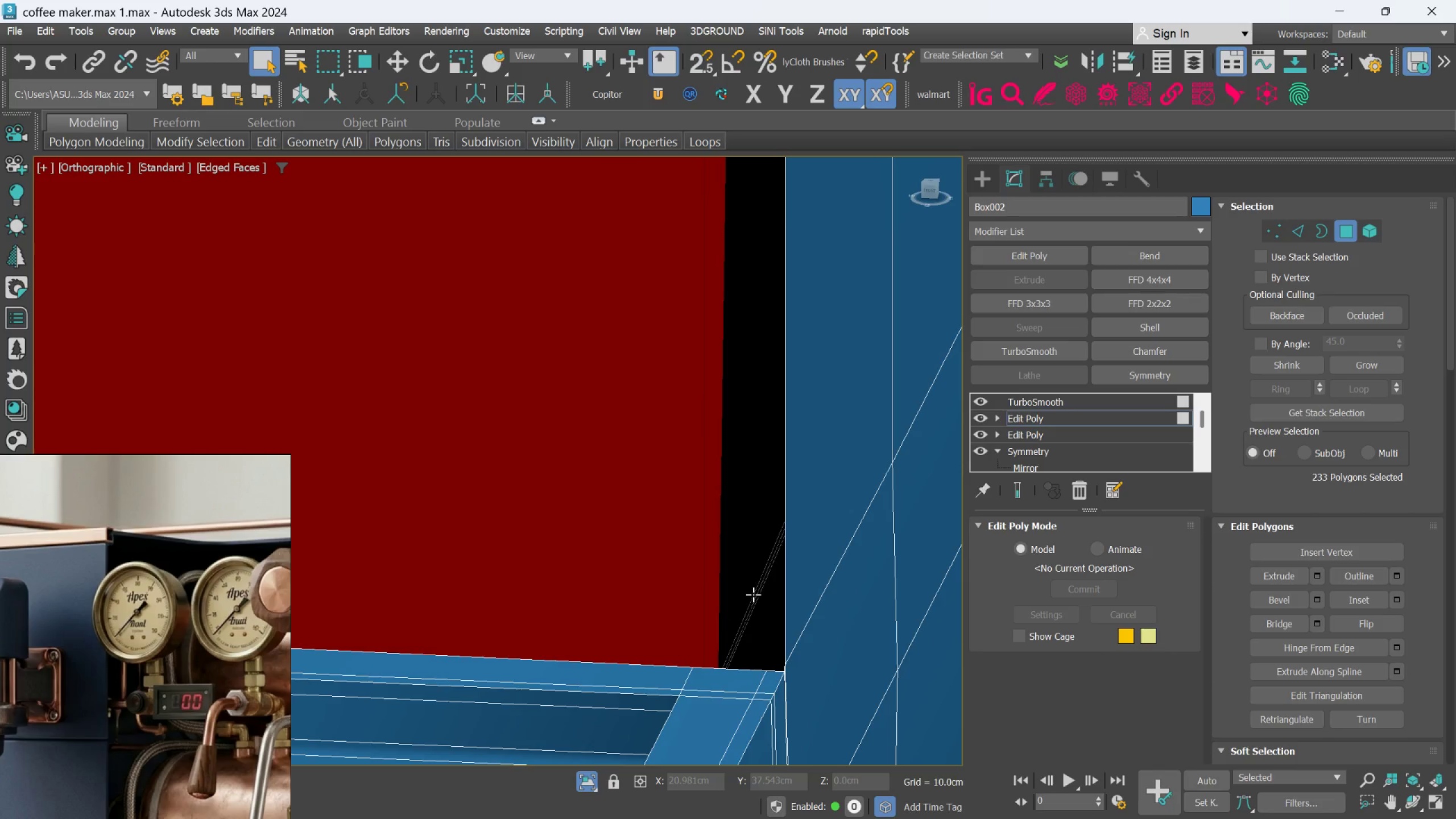 
scroll: coordinate [748, 582], scroll_direction: up, amount: 2.0
 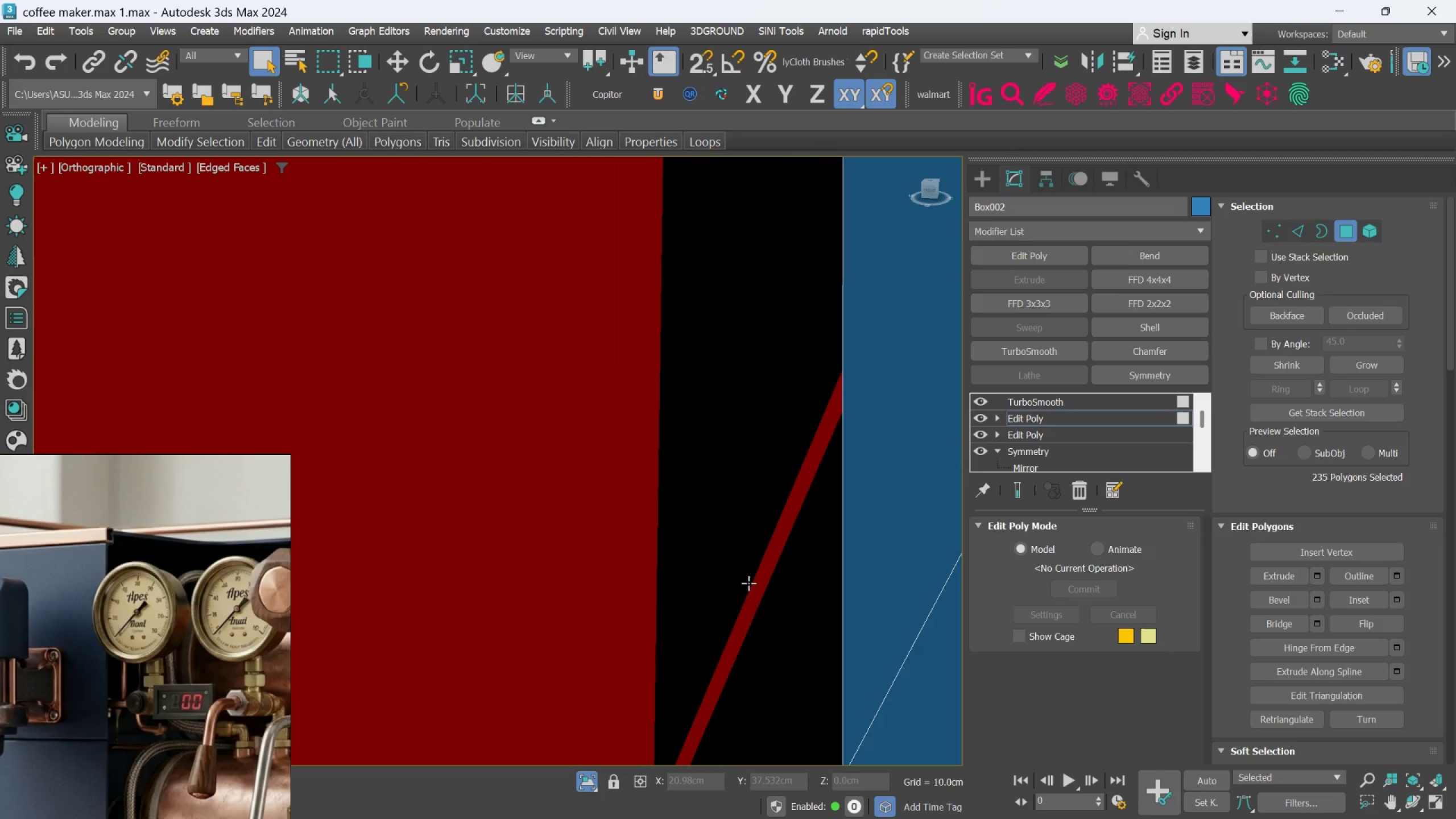 
double_click([753, 603])
 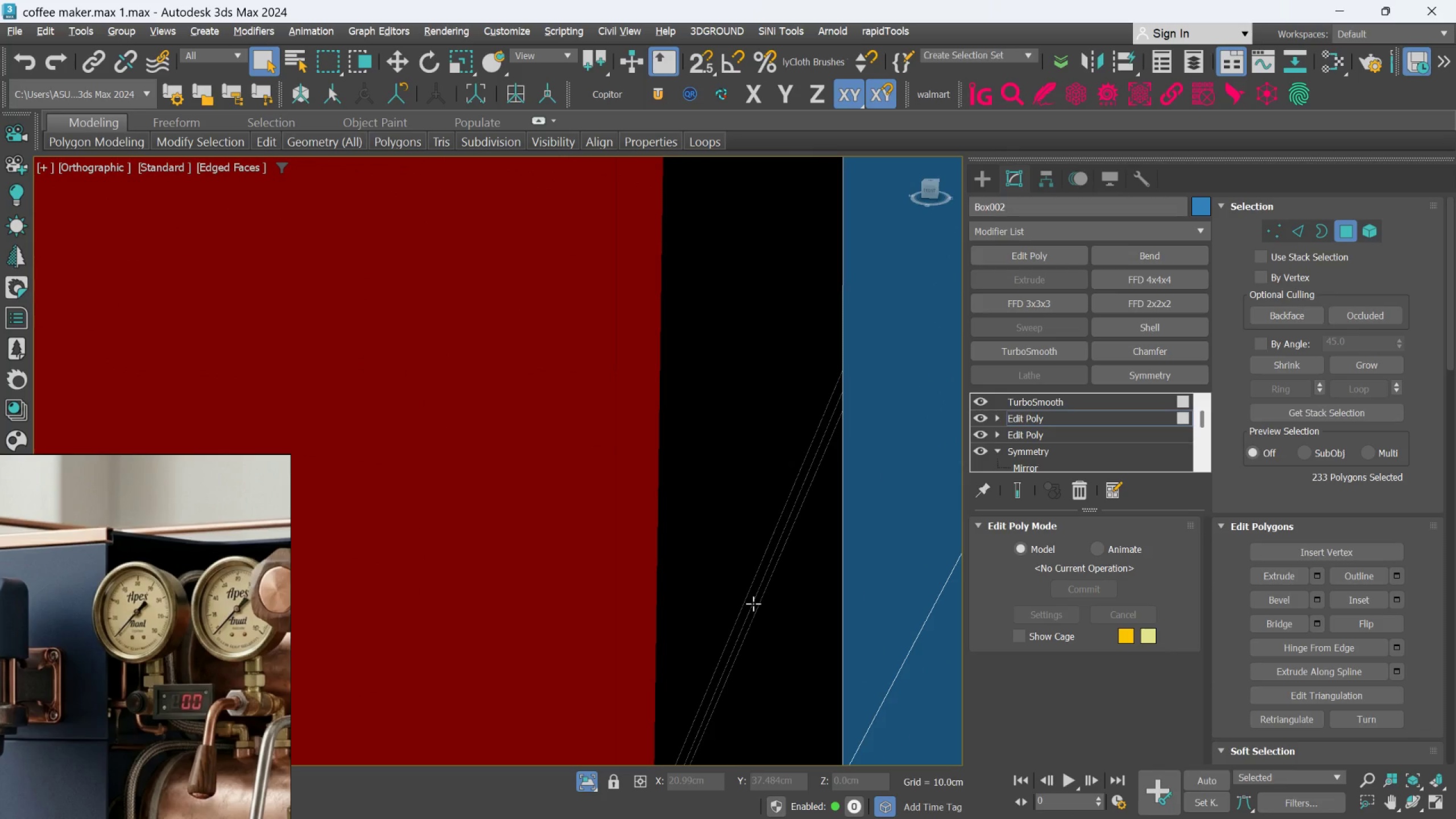 
triple_click([753, 603])
 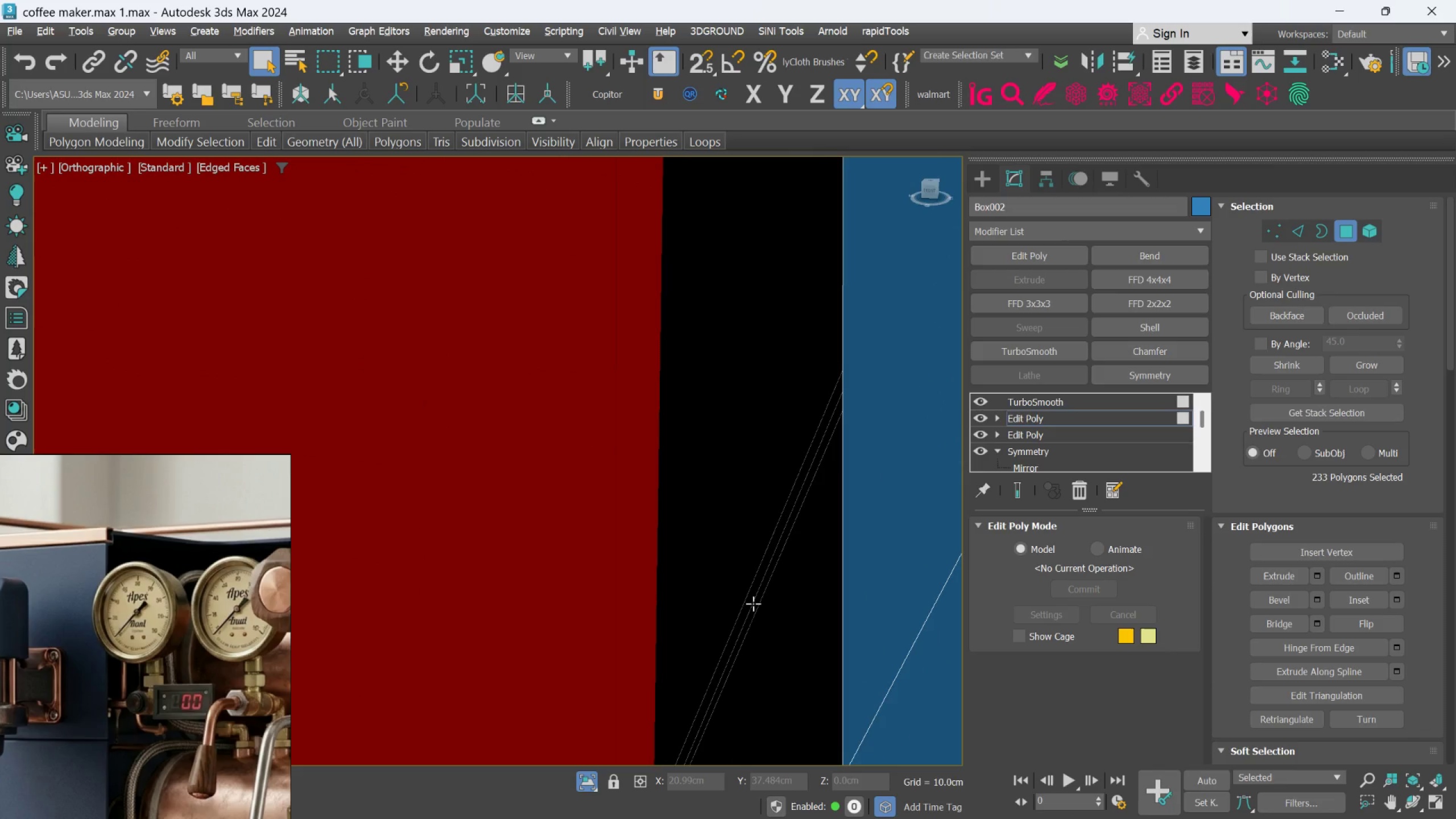 
middle_click([753, 594])
 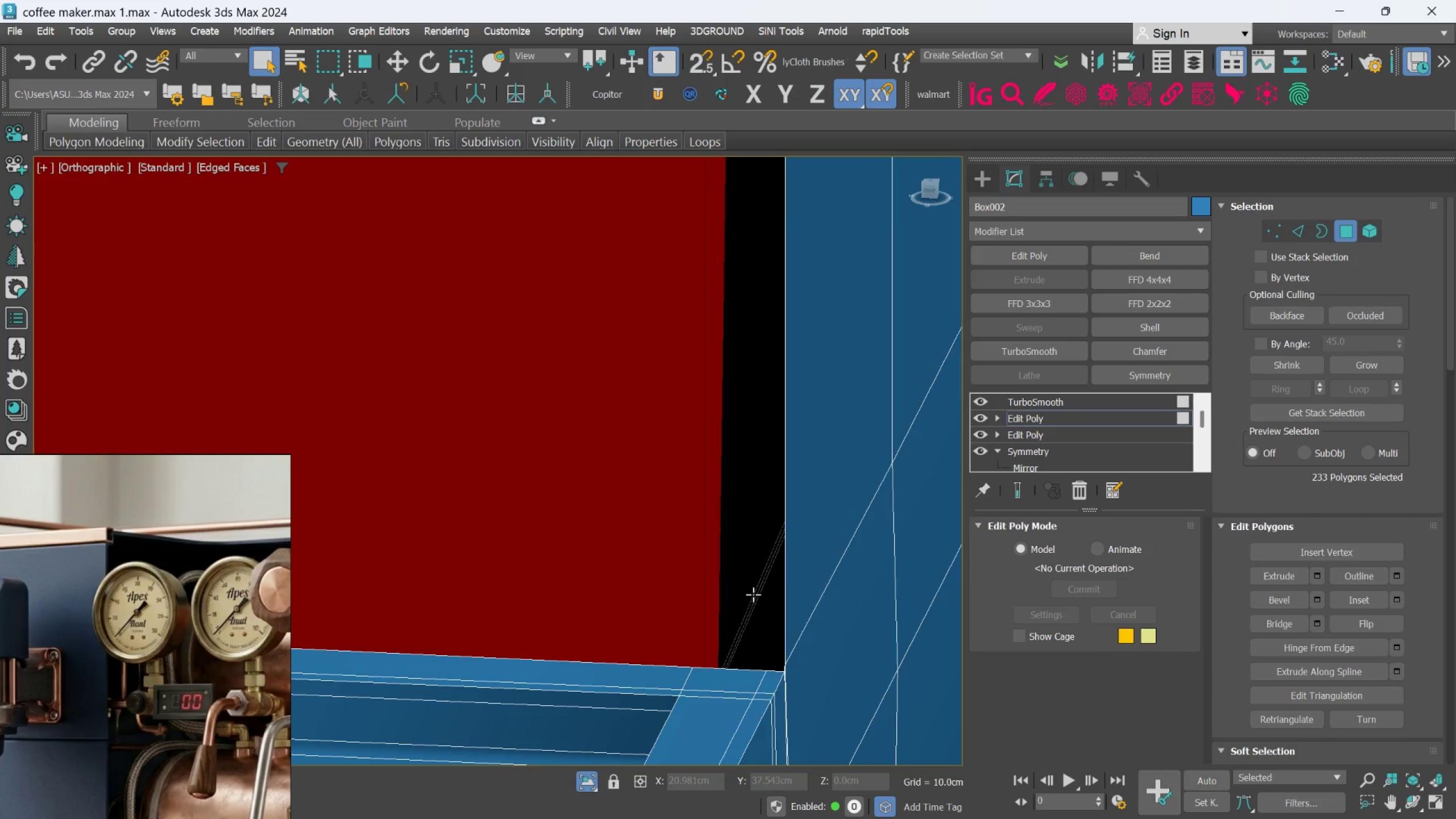 
key(Alt+AltLeft)
 